 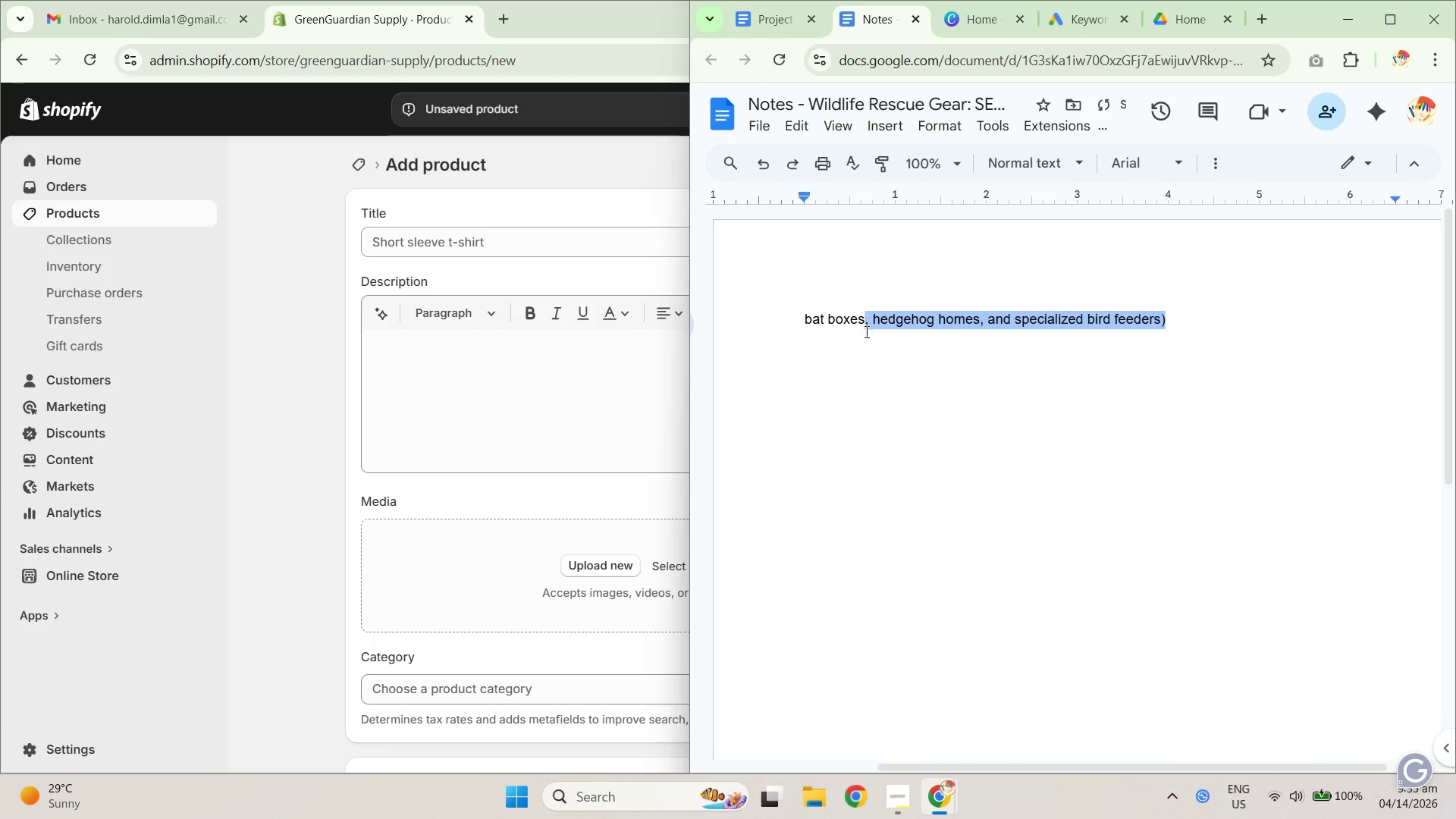 
key(Control+X)
 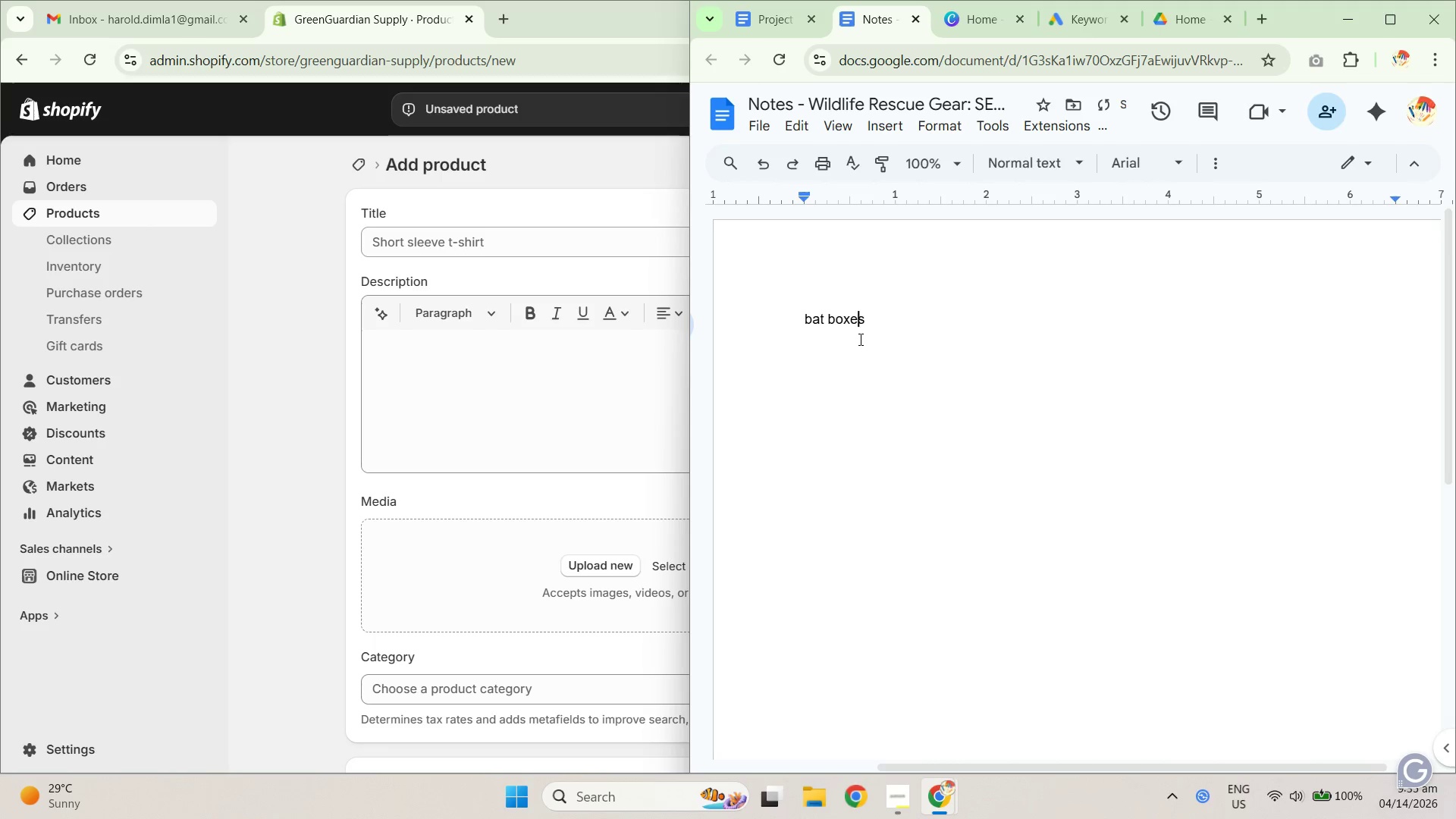 
key(Control+ControlLeft)
 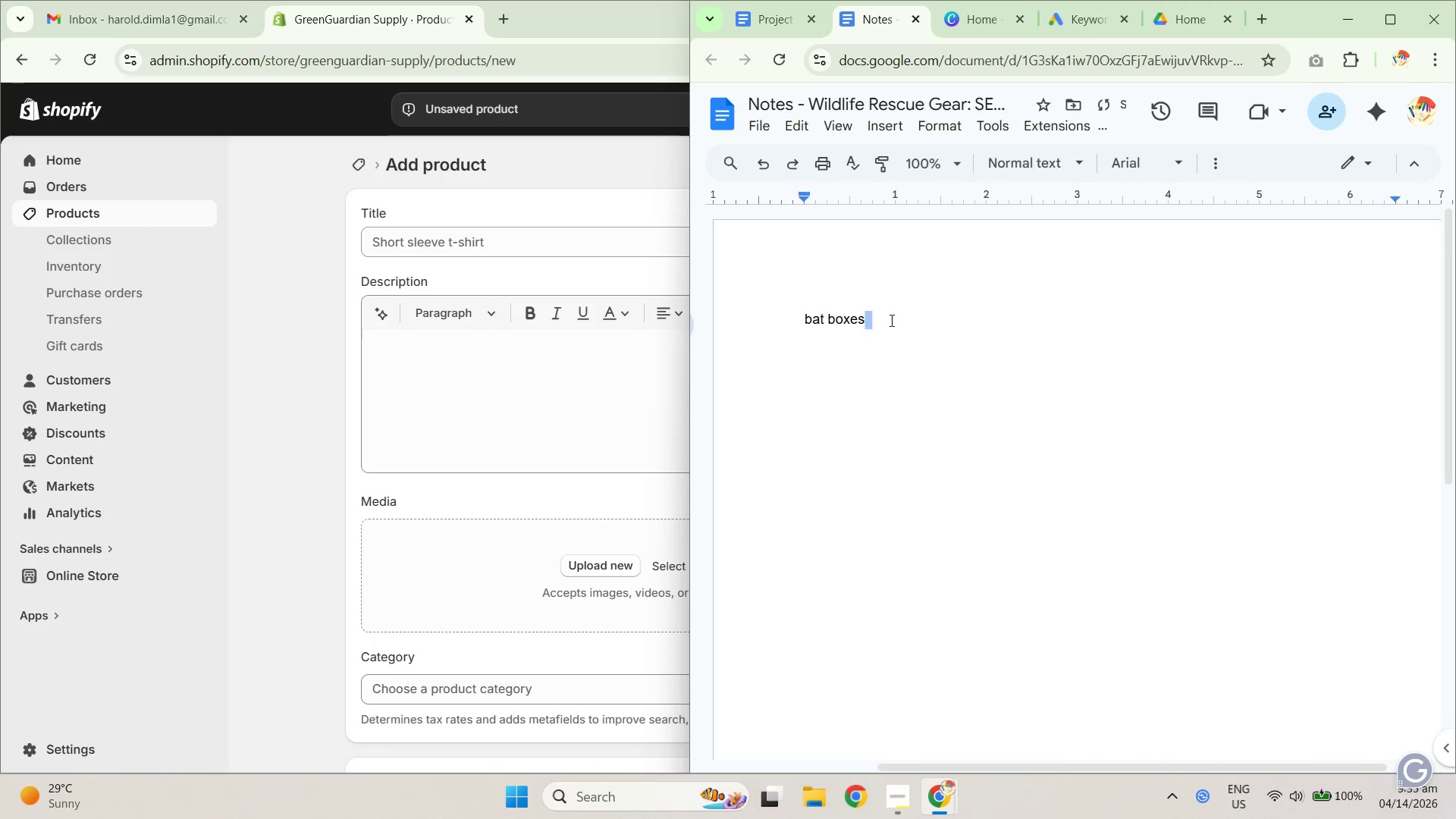 
key(Shift+ShiftRight)
 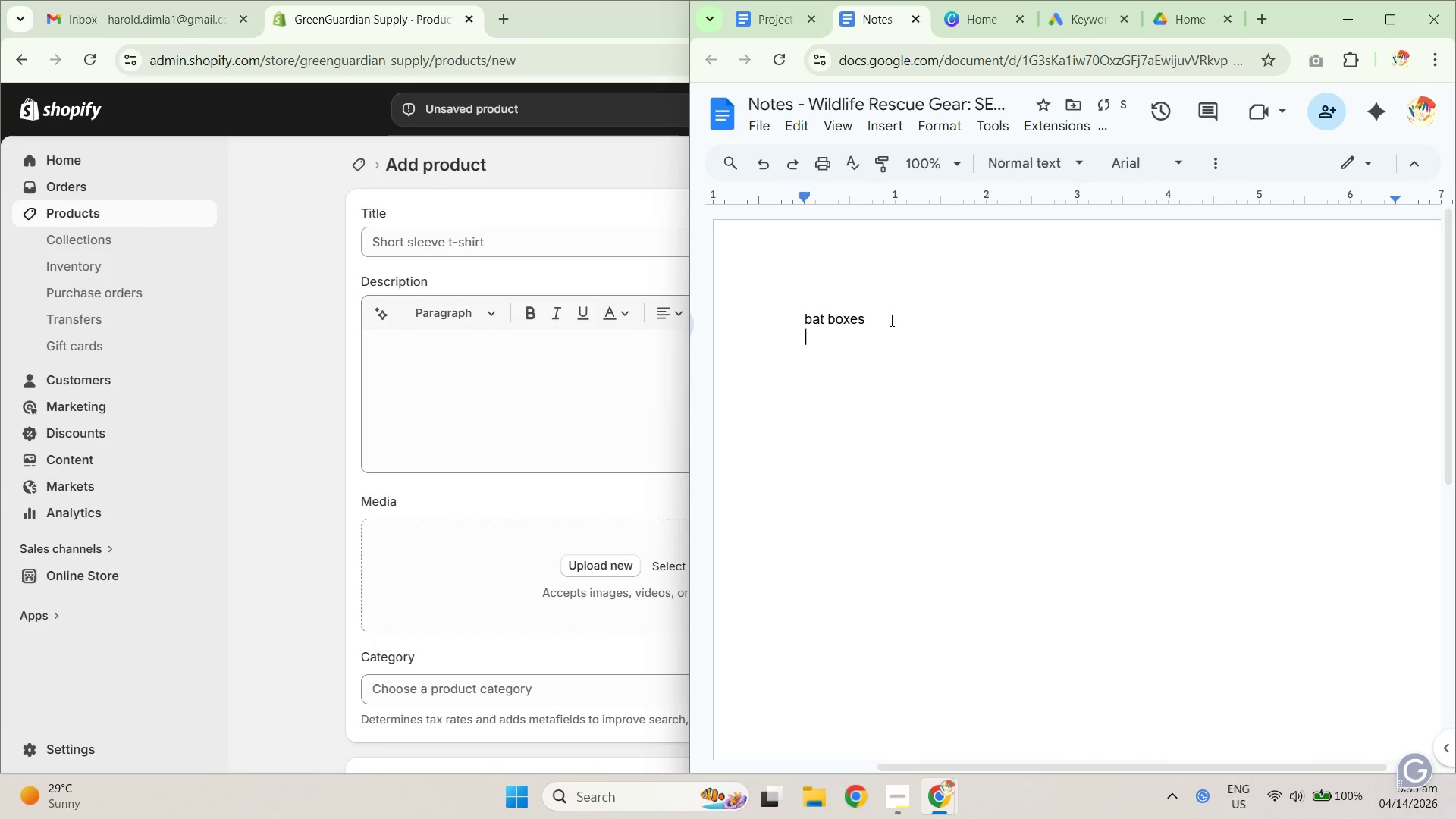 
key(Shift+Enter)
 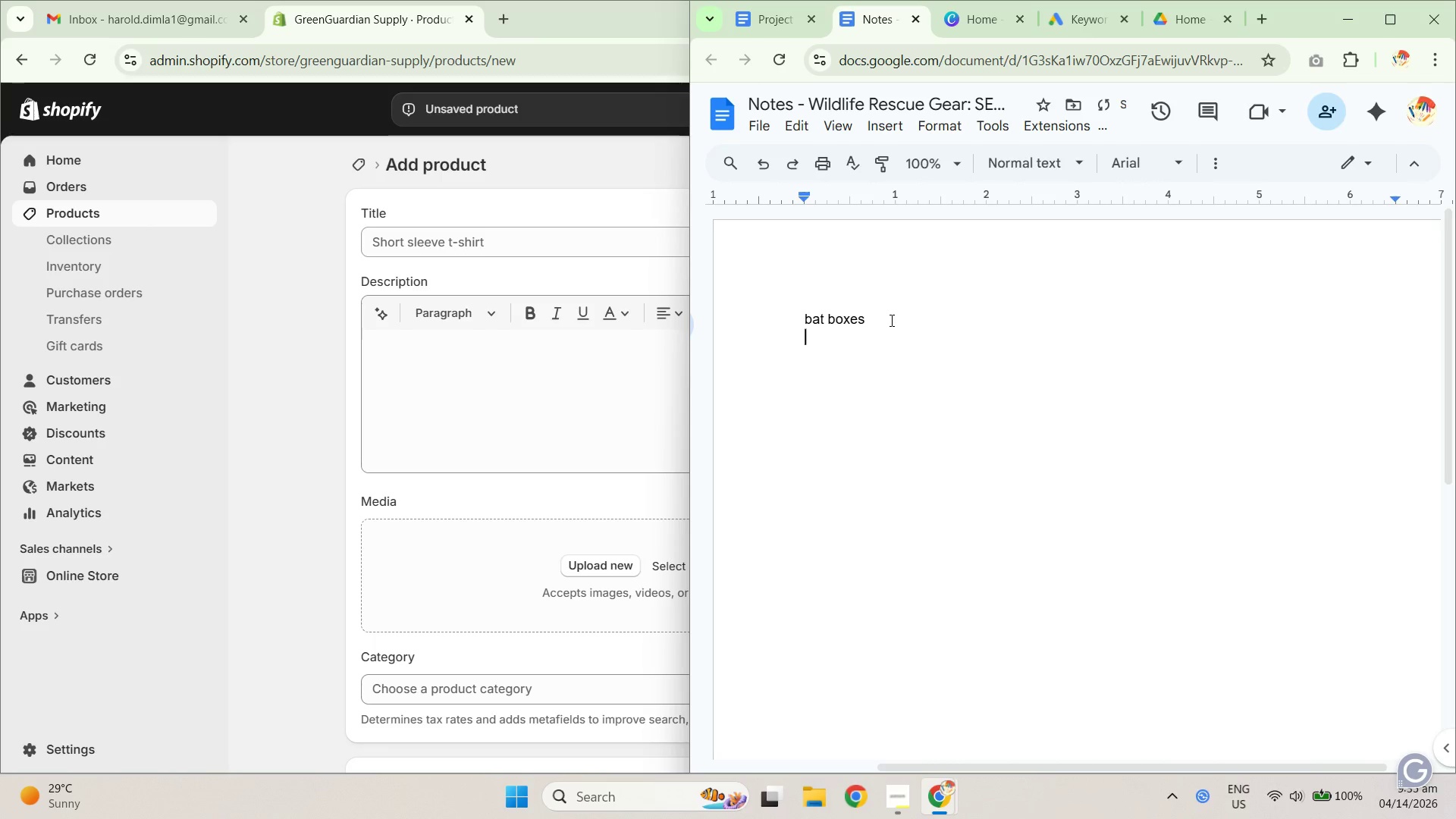 
key(Control+V)
 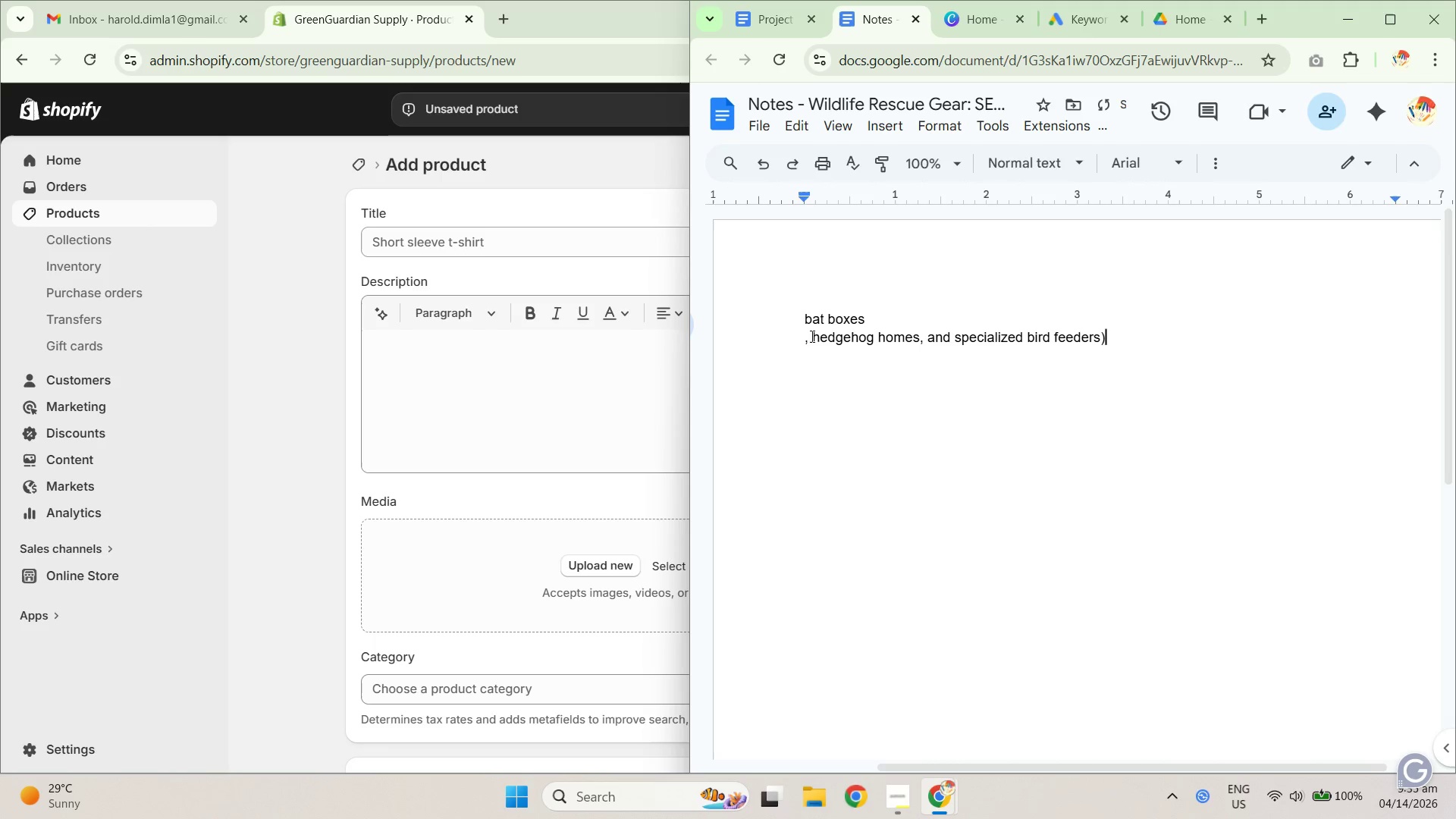 
left_click_drag(start_coordinate=[815, 336], to_coordinate=[789, 338])
 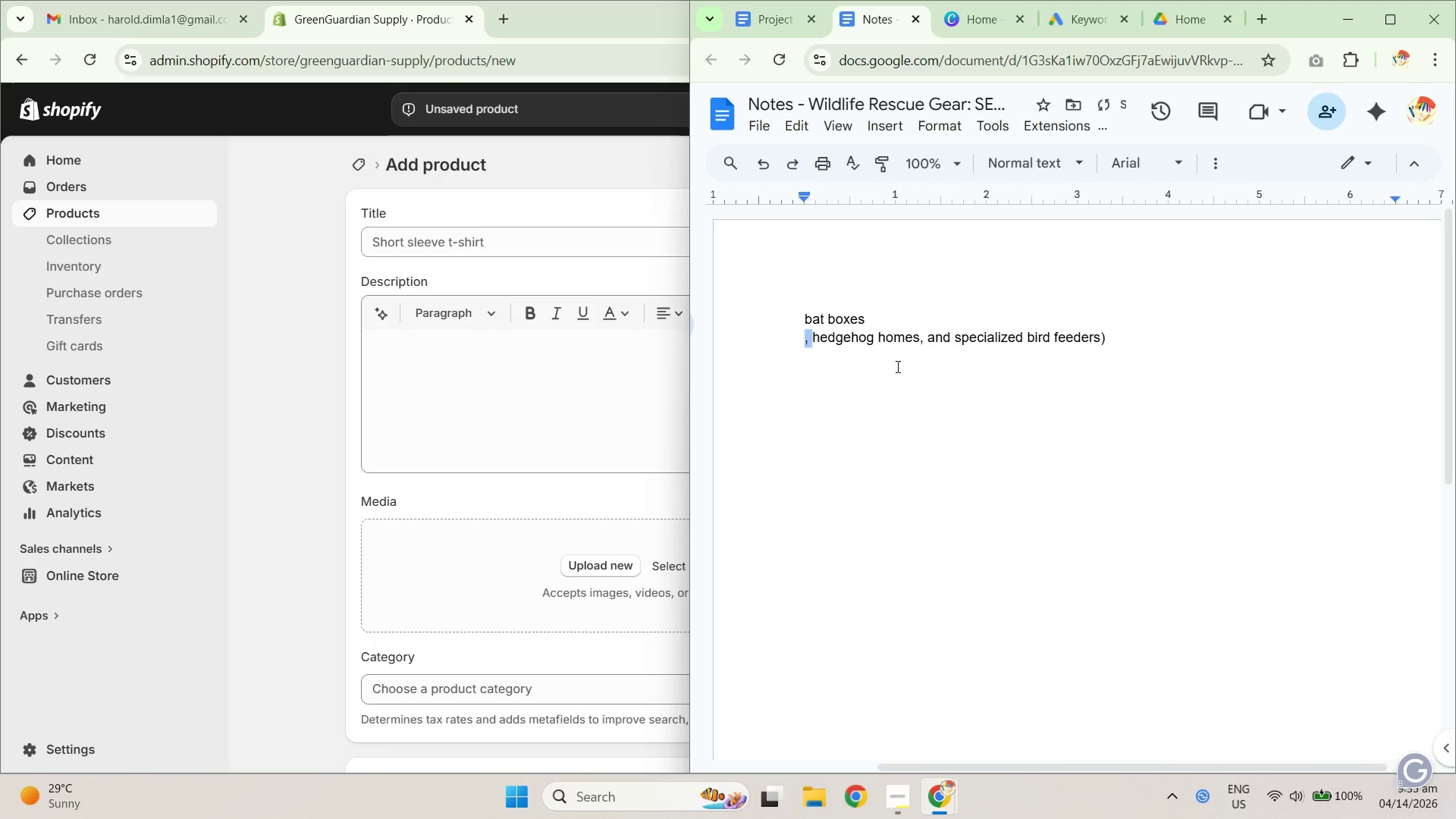 
key(Backspace)
 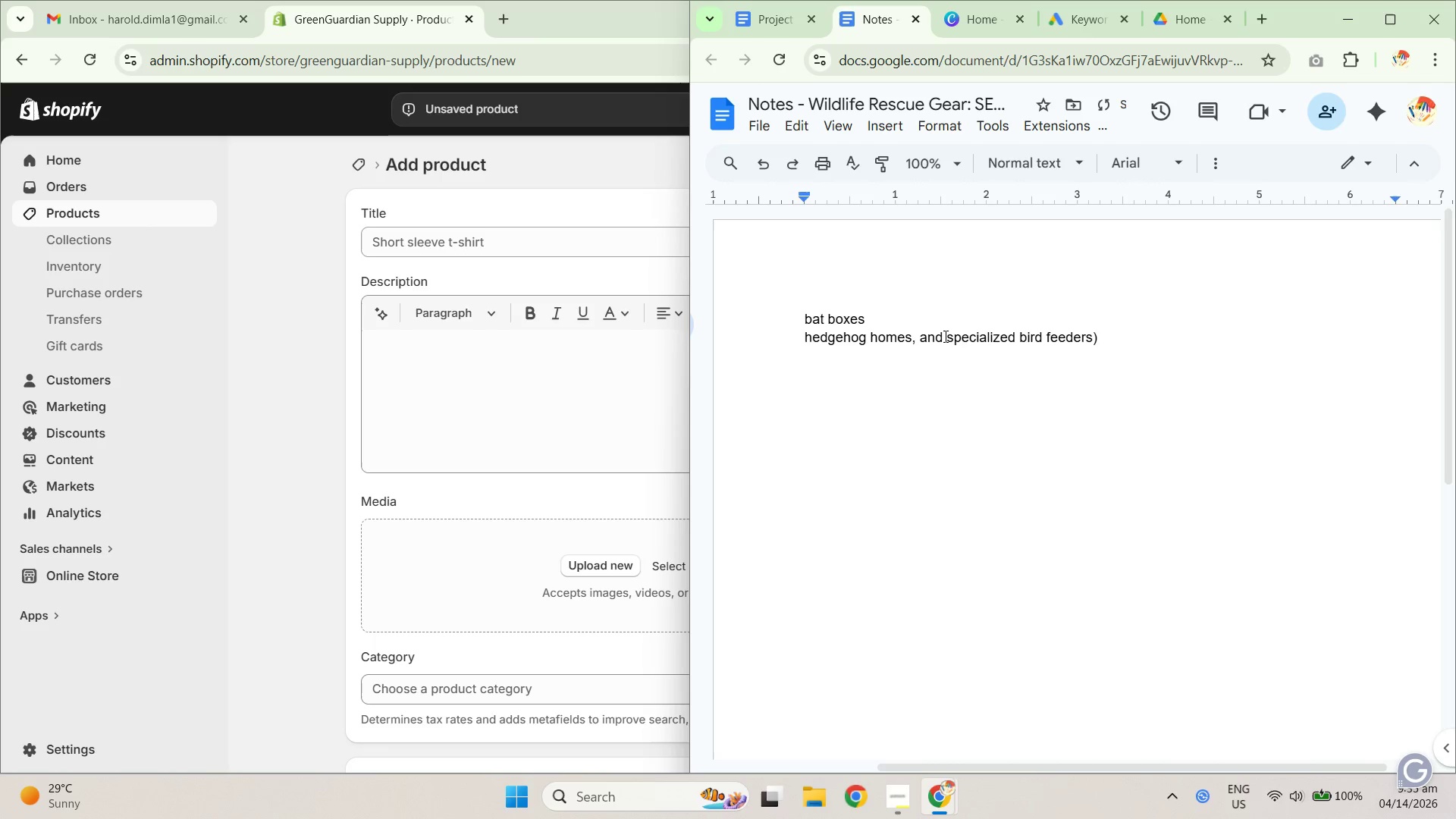 
left_click_drag(start_coordinate=[948, 336], to_coordinate=[1092, 347])
 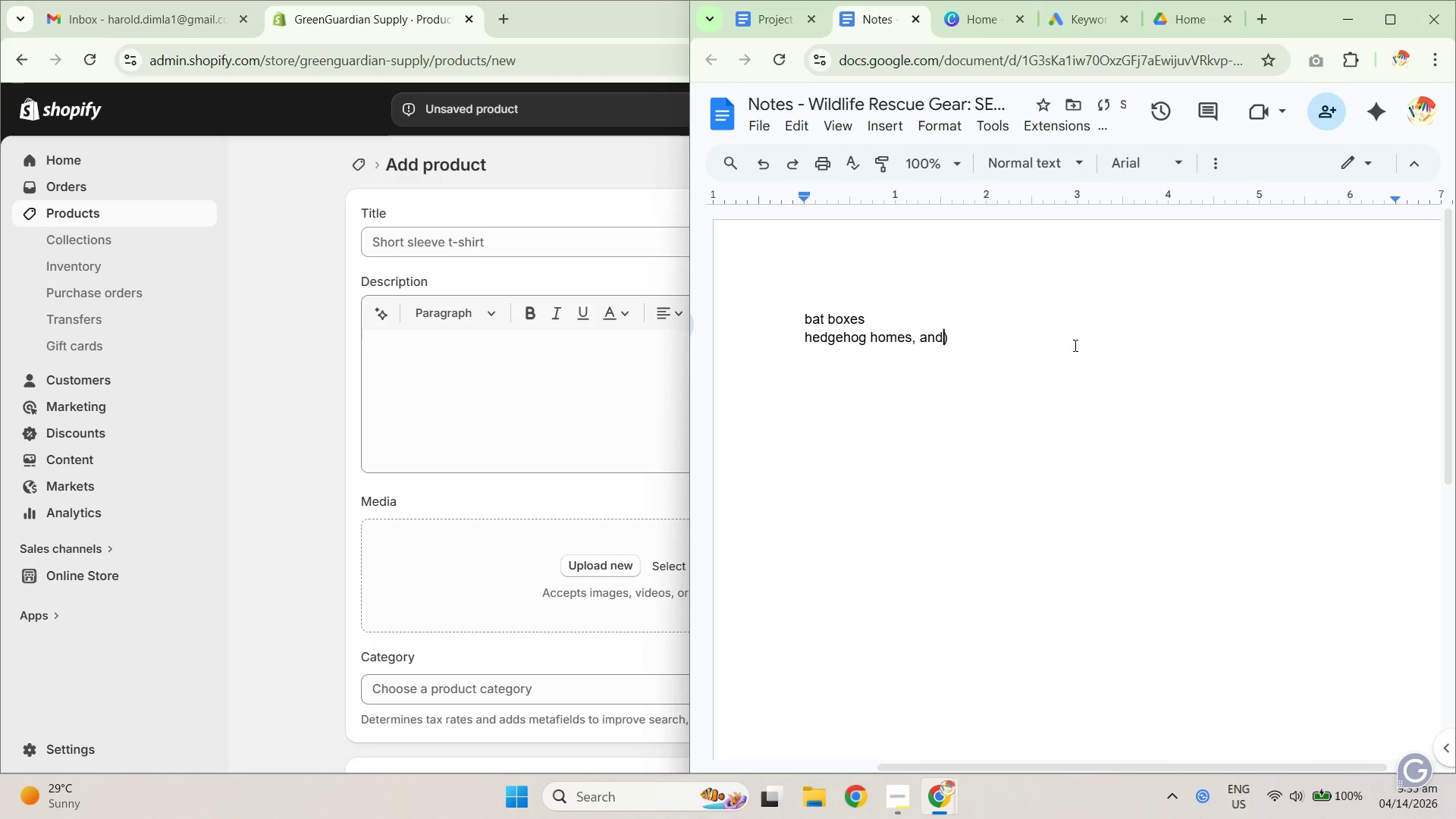 
key(Control+X)
 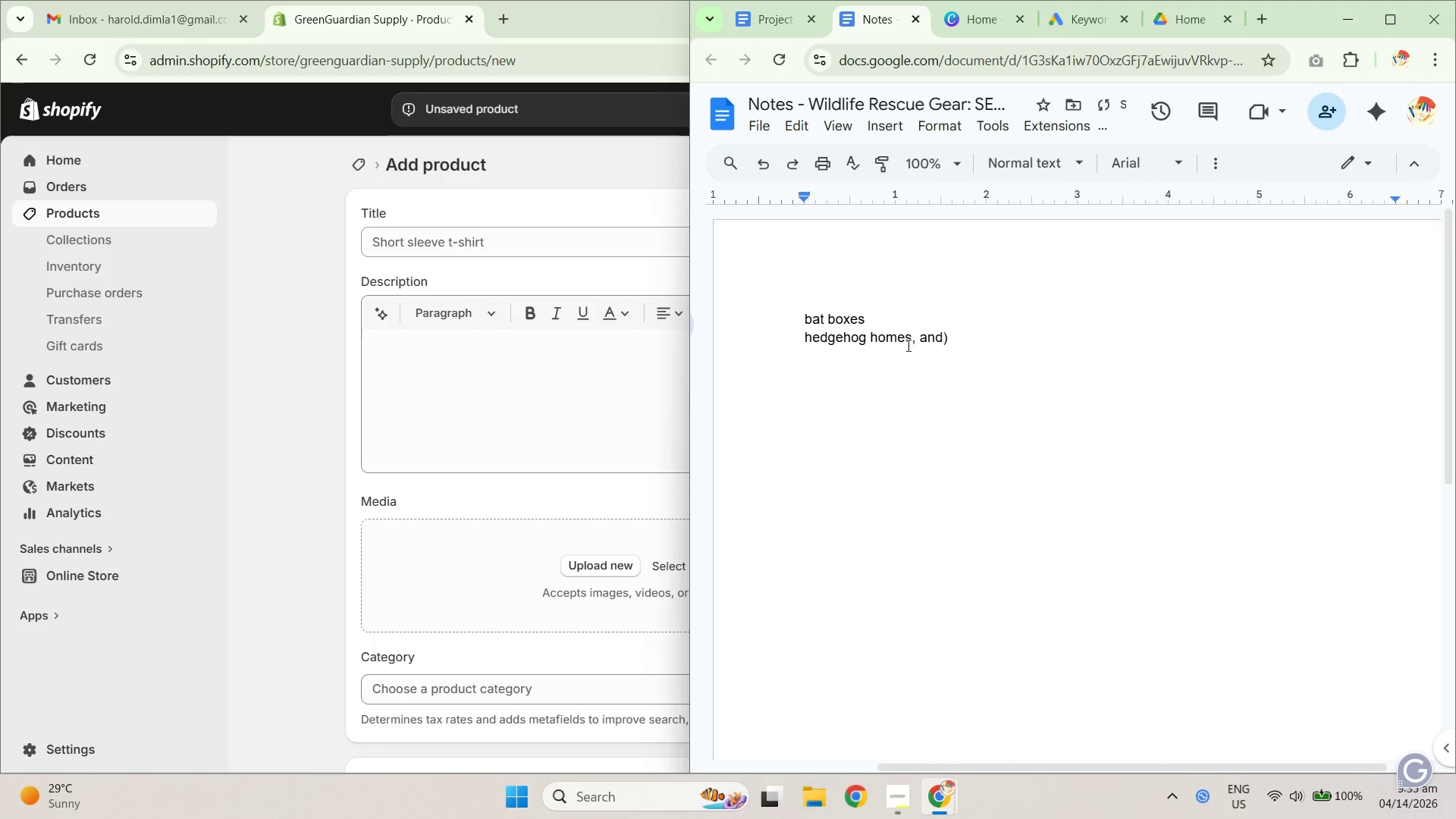 
left_click_drag(start_coordinate=[910, 345], to_coordinate=[1004, 336])
 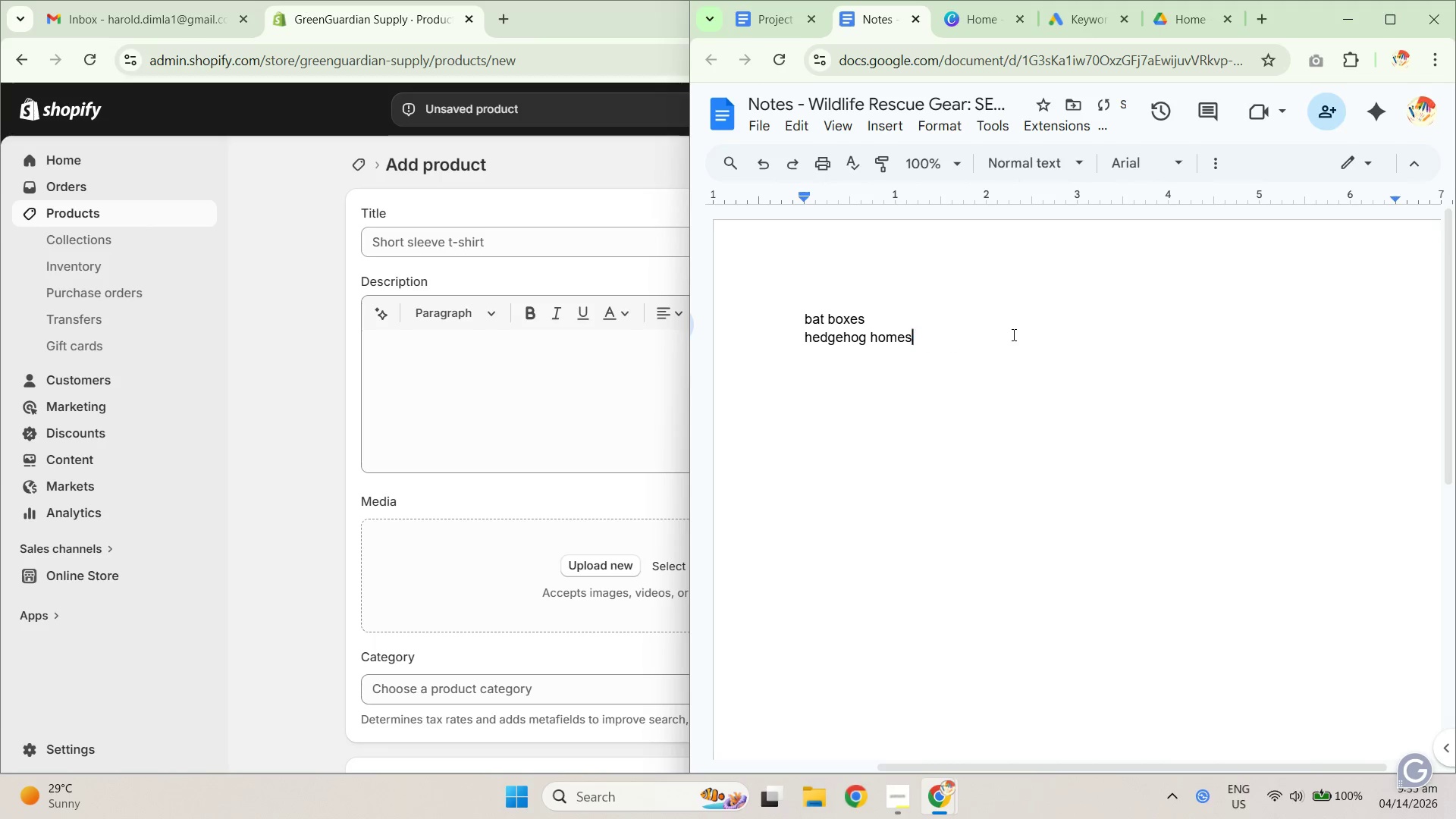 
key(Backspace)
 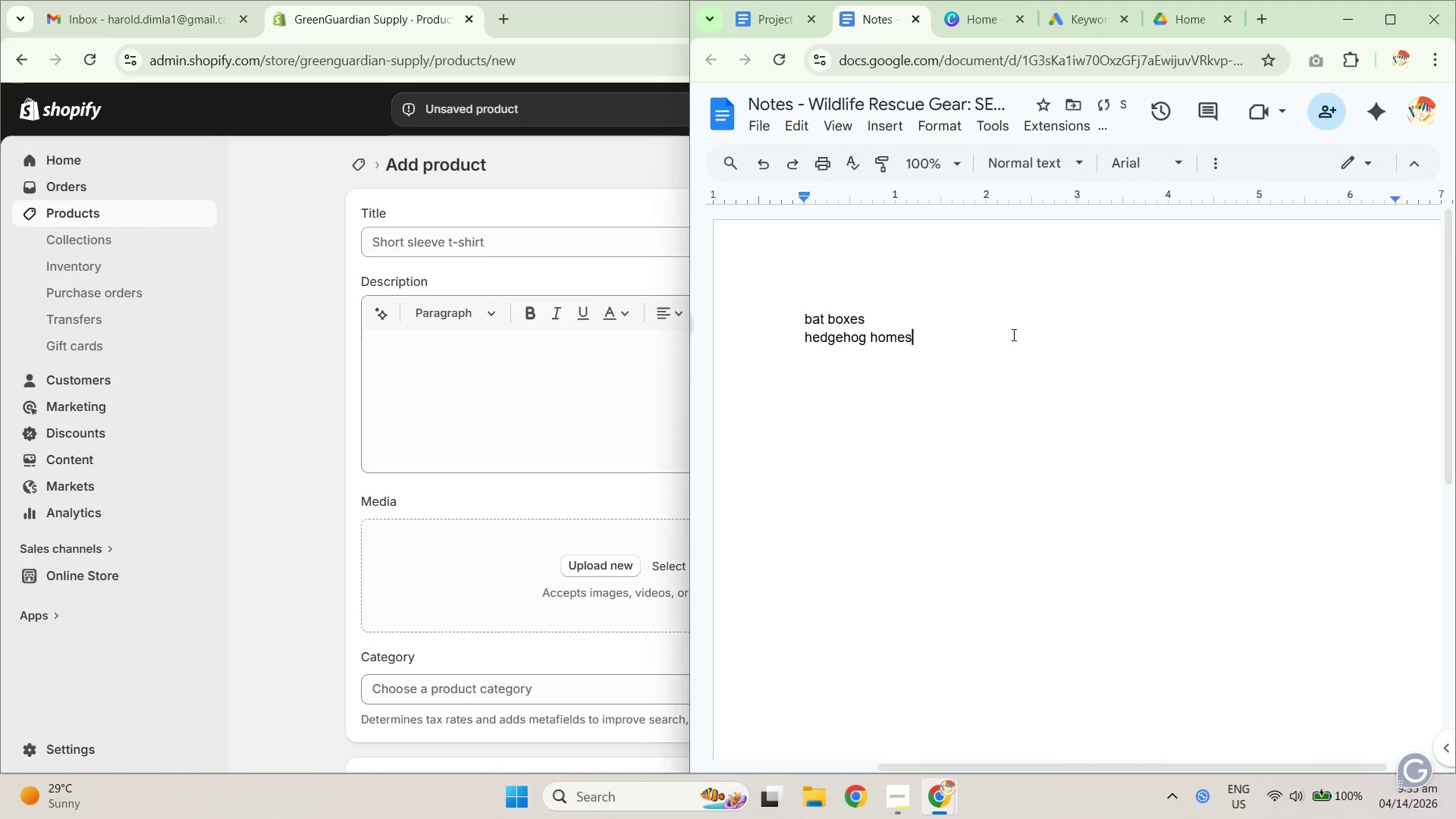 
key(Shift+ShiftRight)
 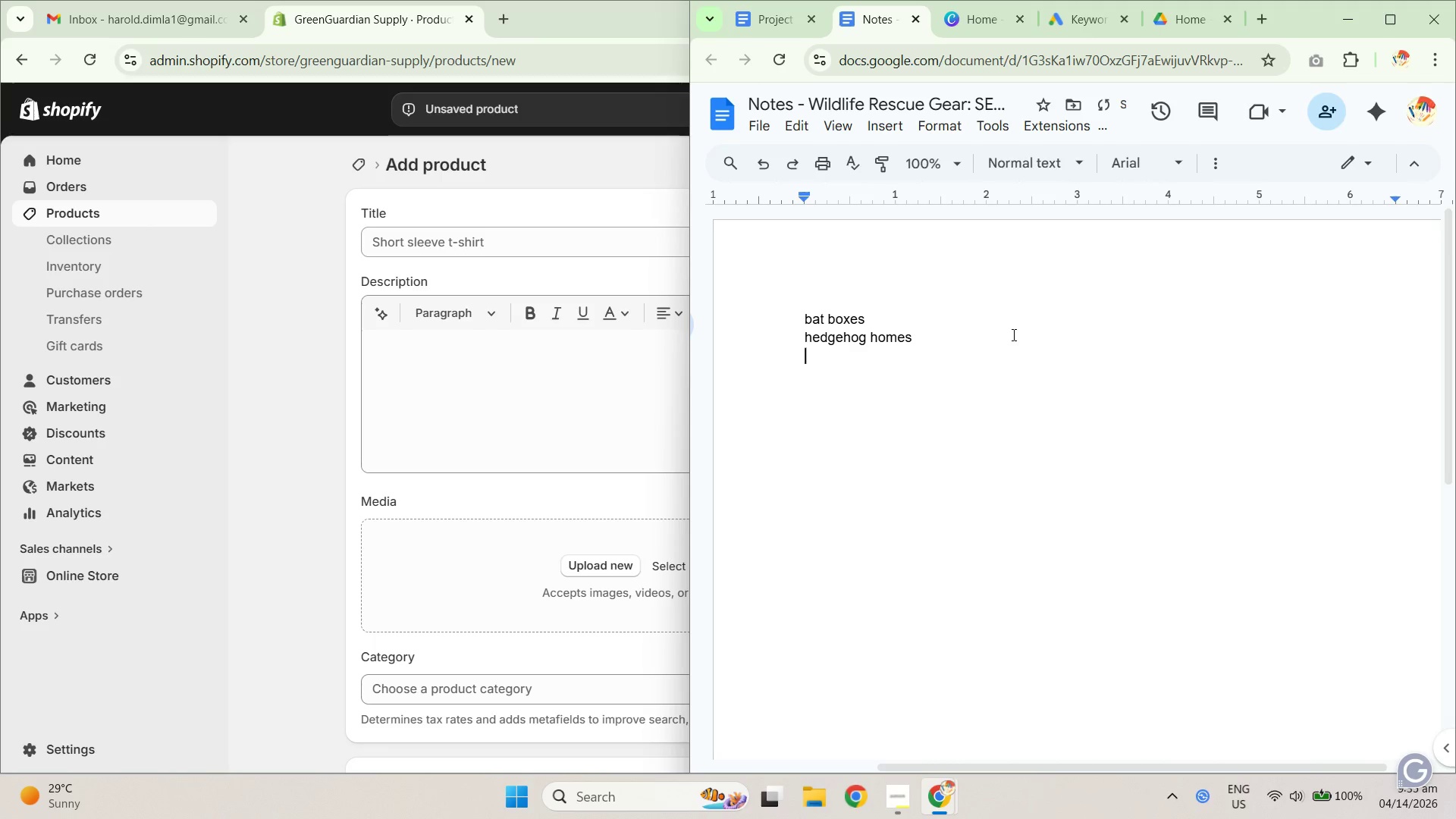 
key(Shift+Enter)
 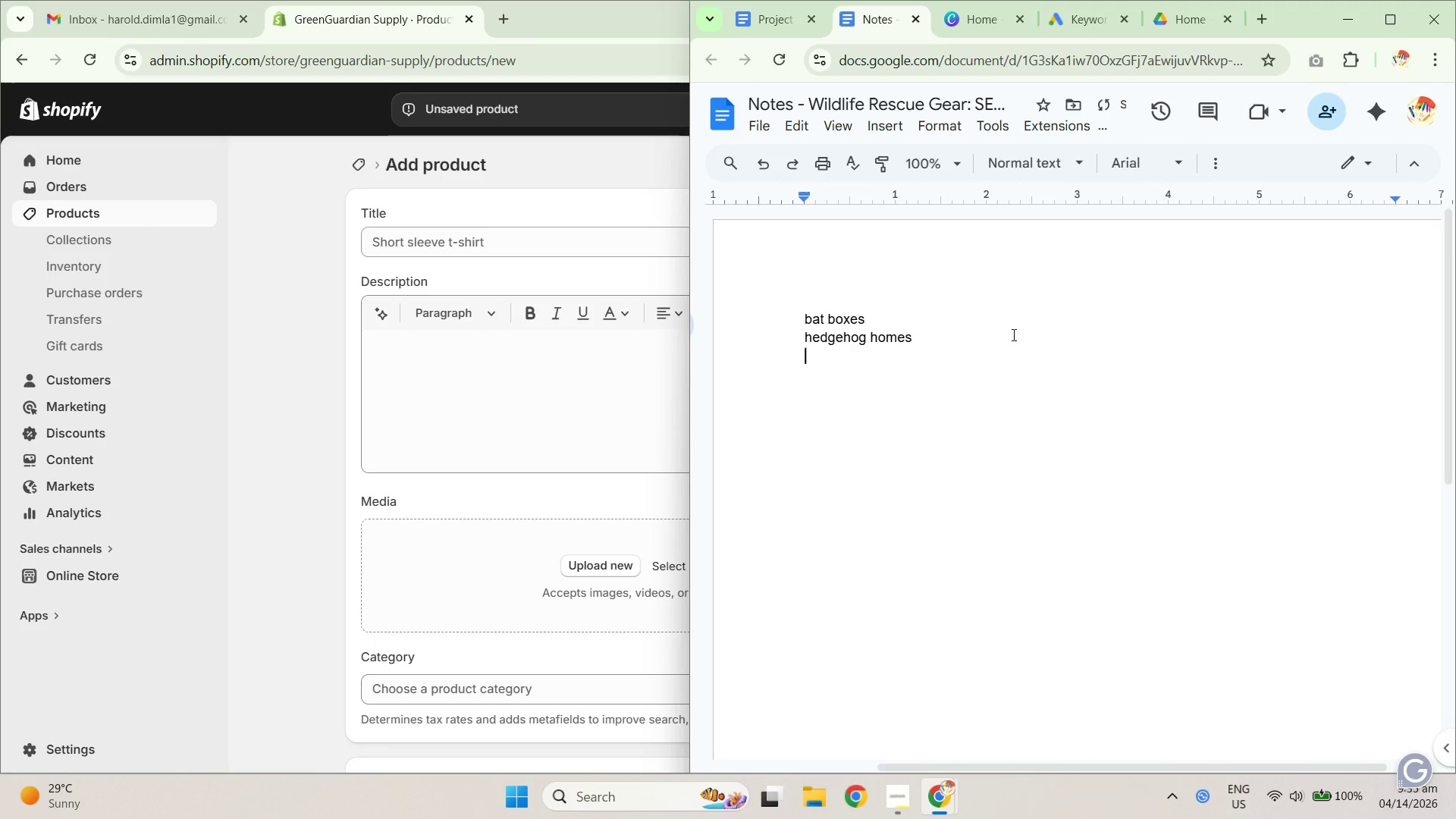 
key(Control+Shift+ShiftLeft)
 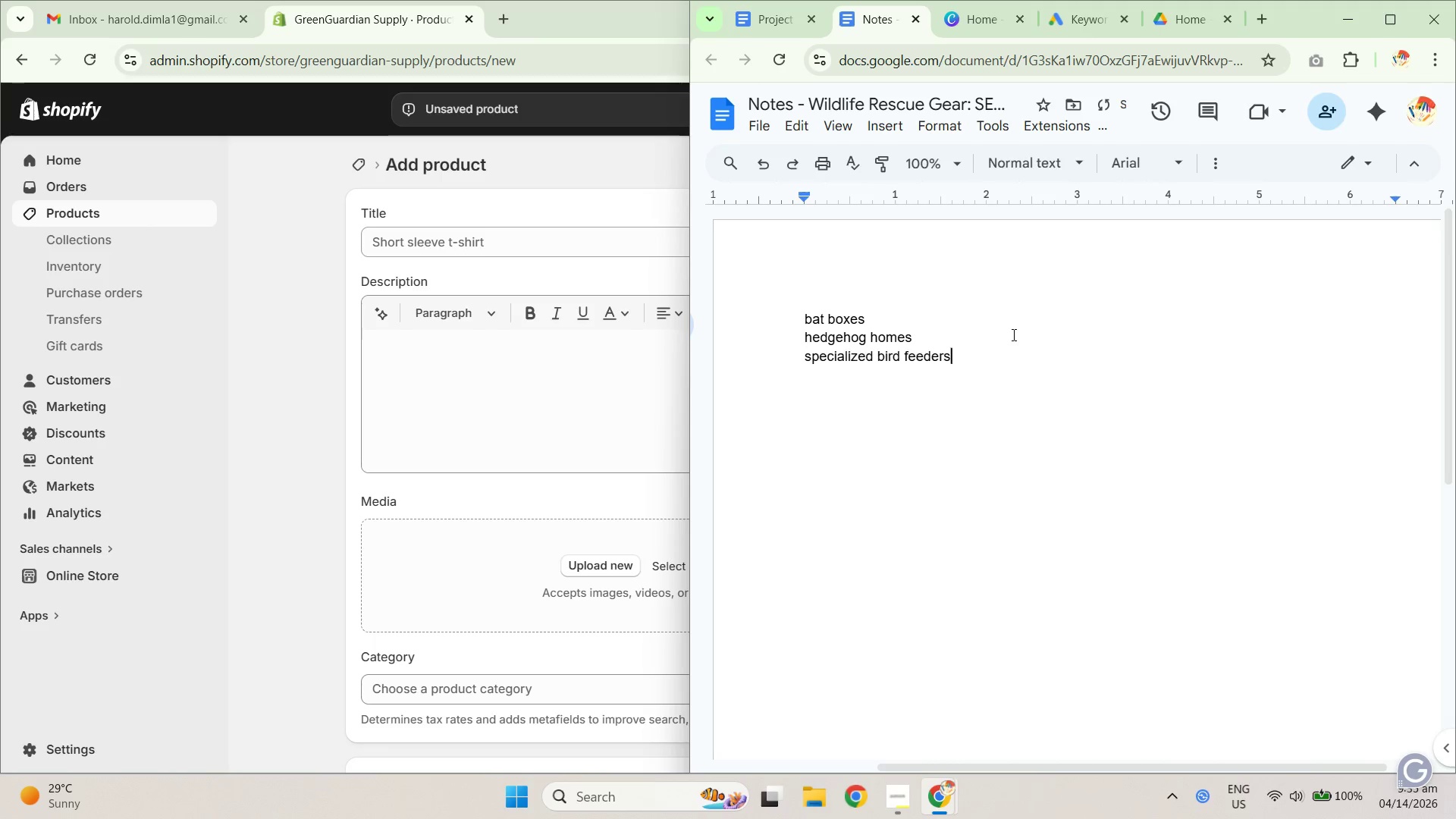 
key(Control+Shift+V)
 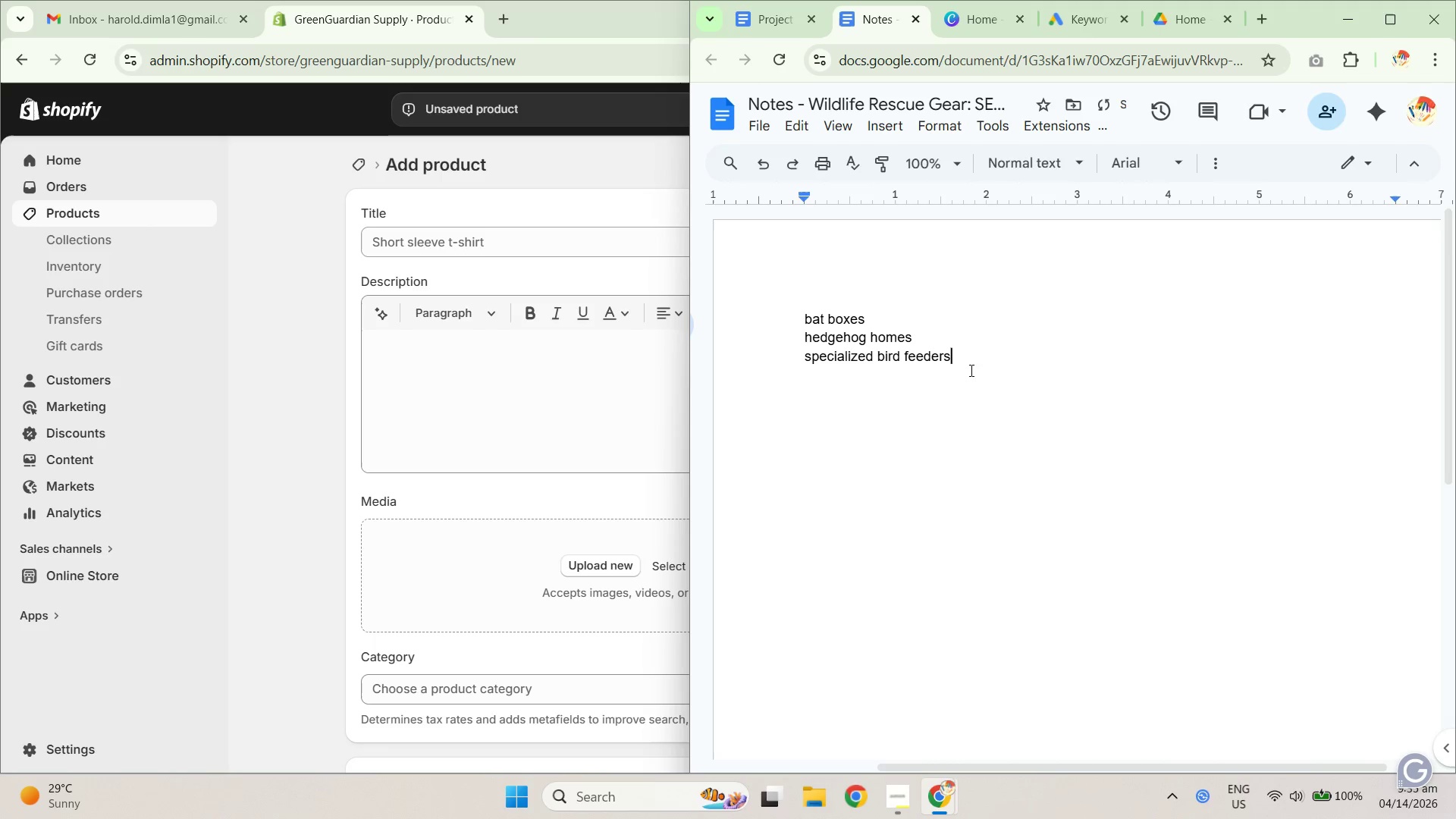 
left_click([920, 470])
 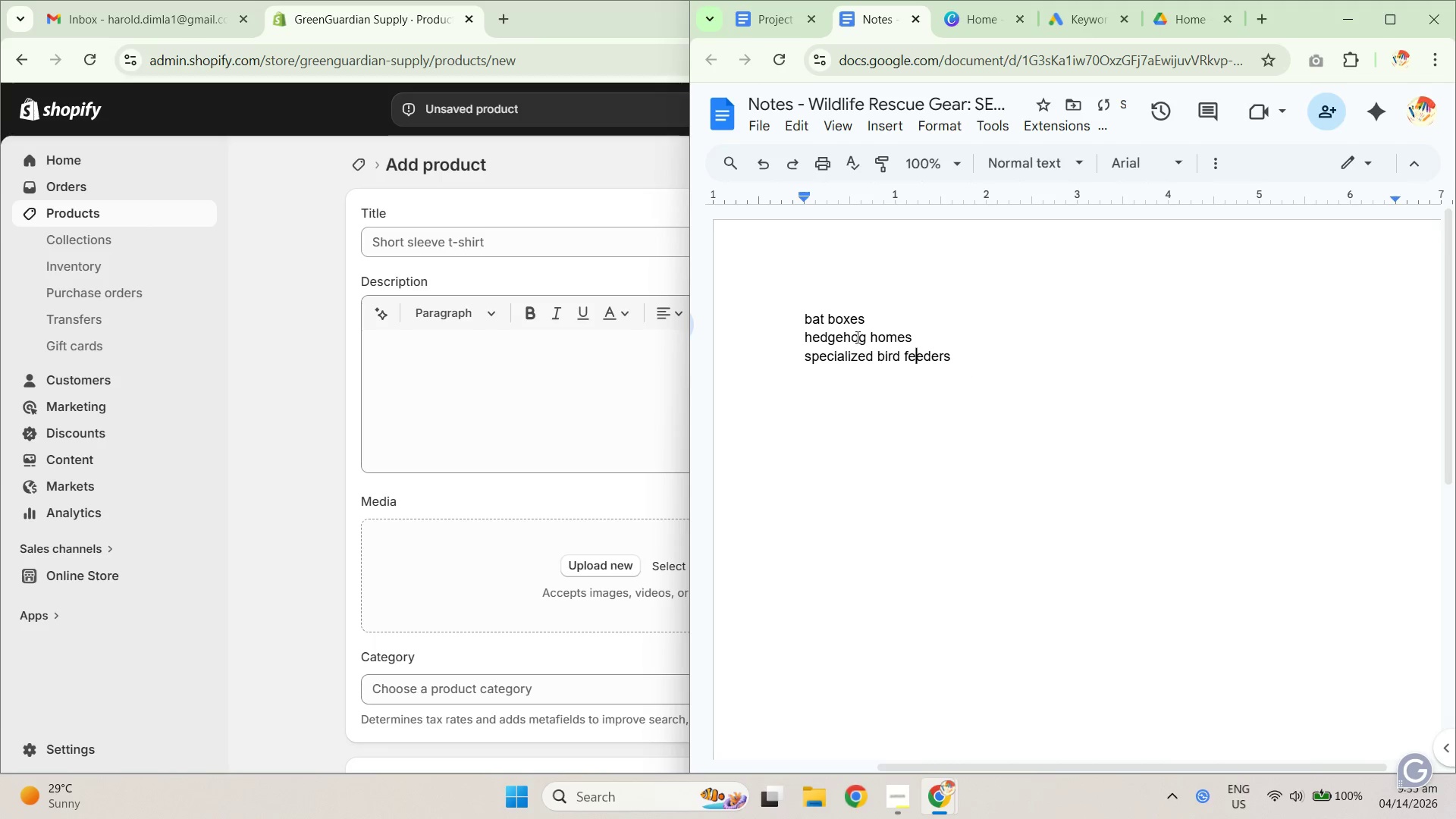 
left_click([817, 314])
 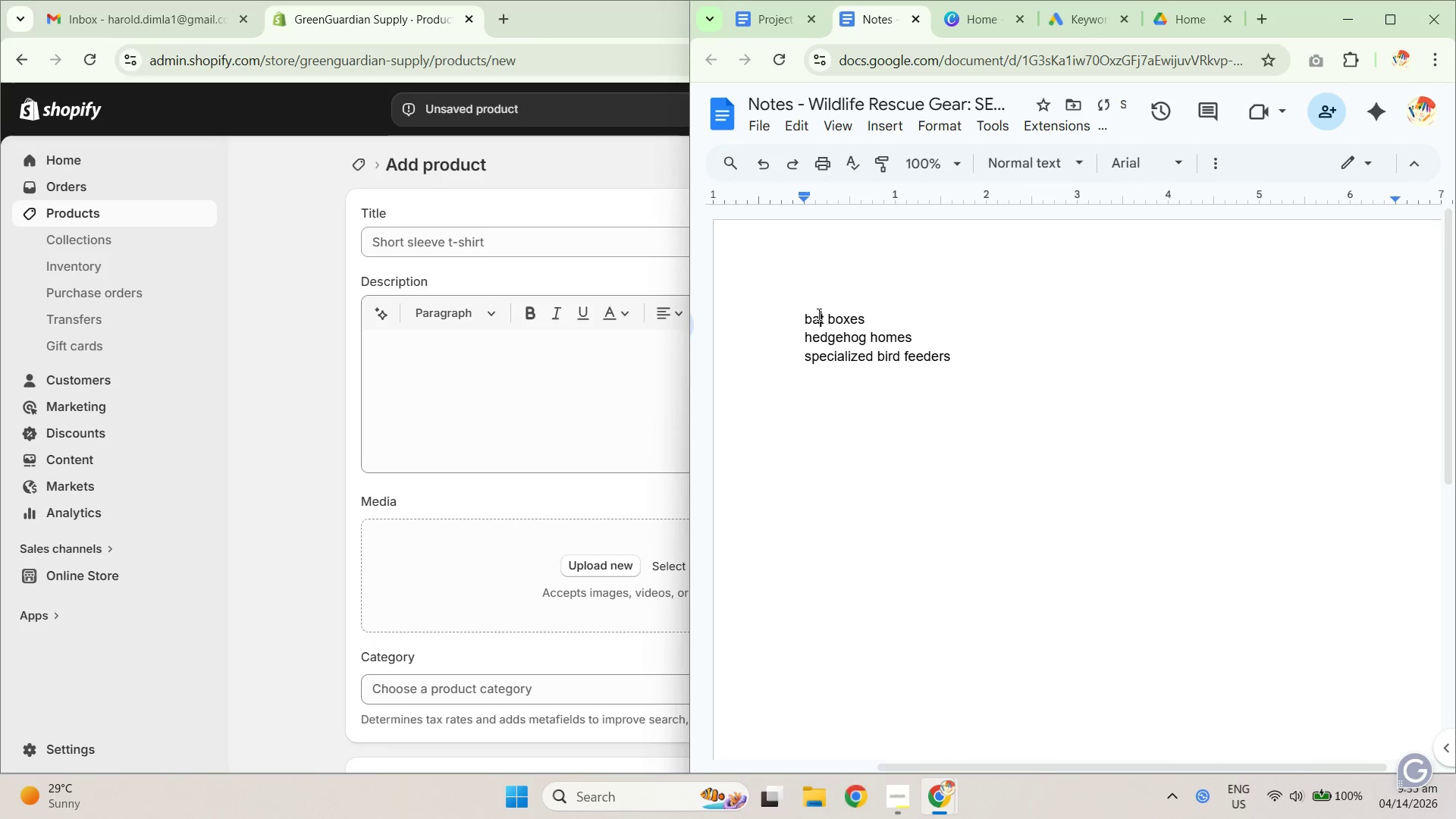 
left_click_drag(start_coordinate=[817, 314], to_coordinate=[854, 322])
 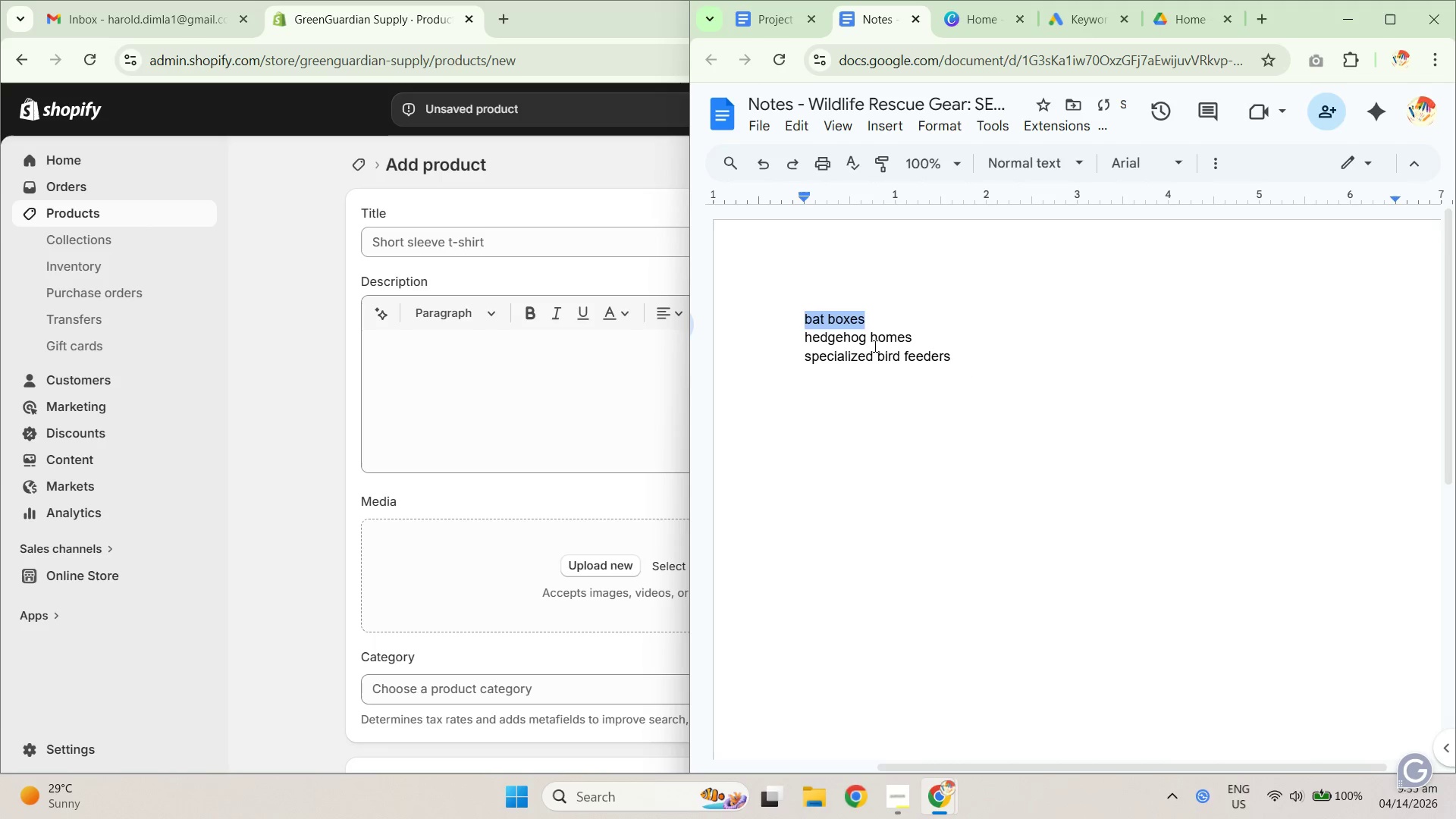 
left_click([877, 347])
 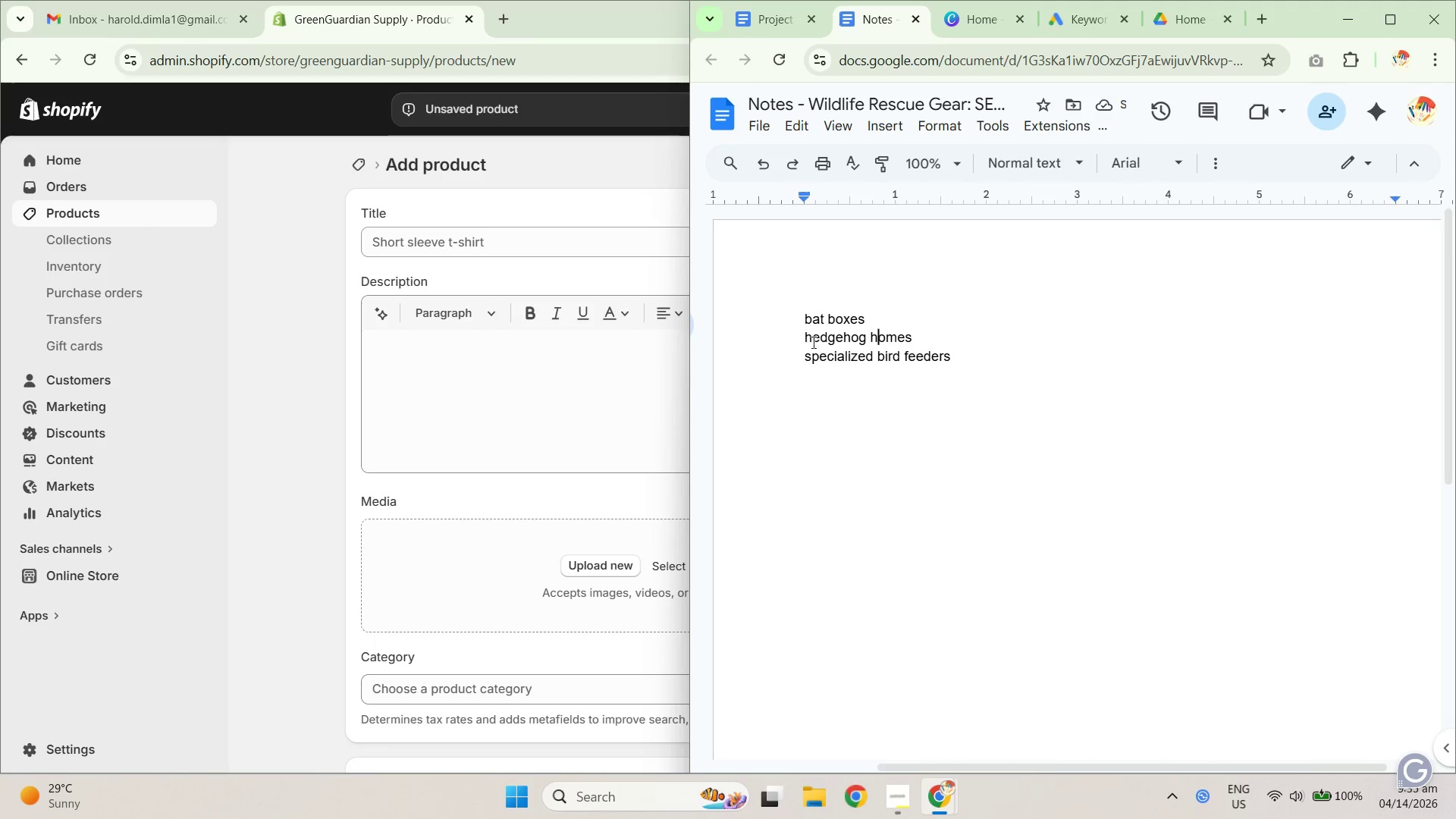 
left_click_drag(start_coordinate=[803, 334], to_coordinate=[940, 344])
 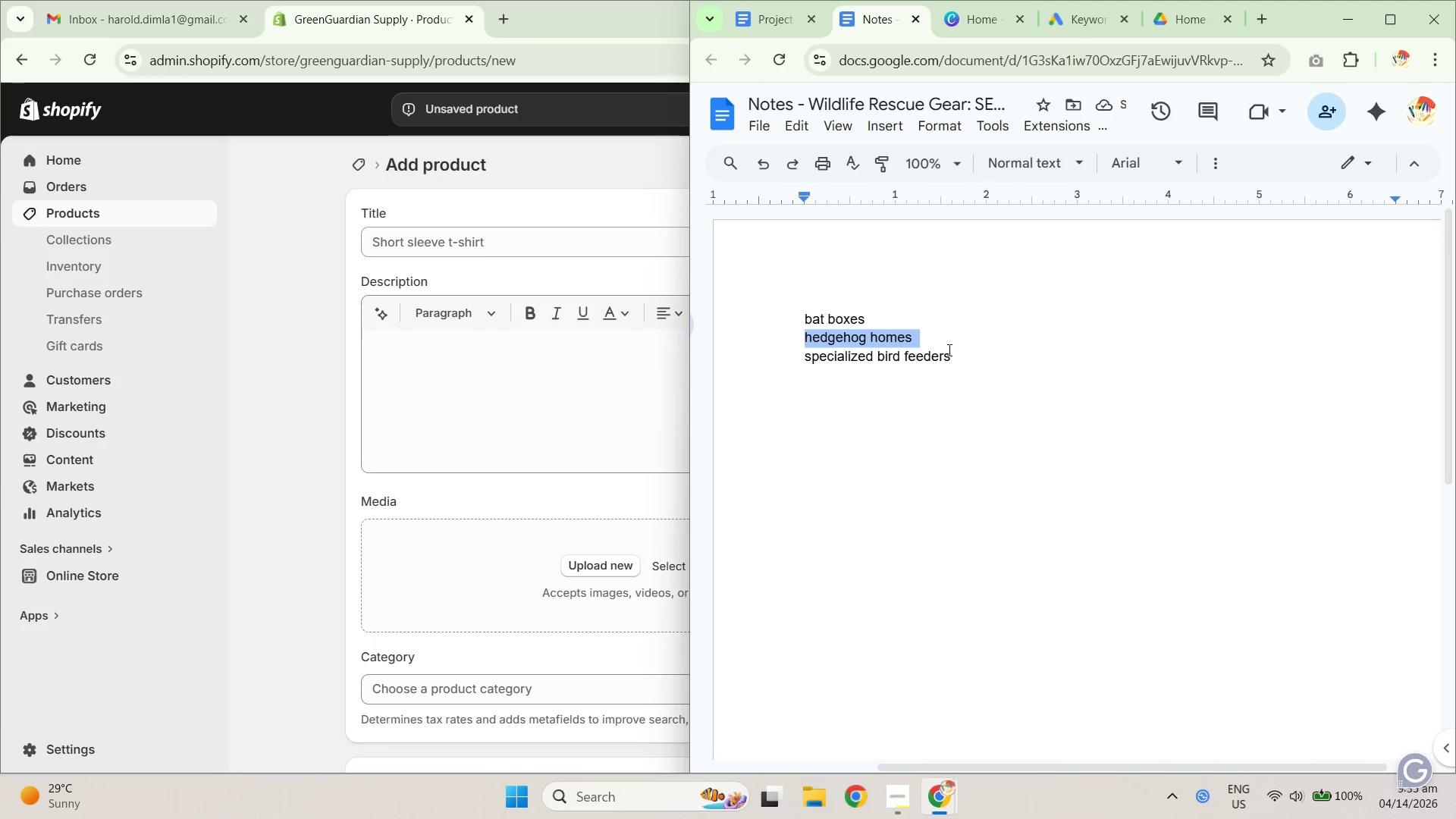 
double_click([951, 353])
 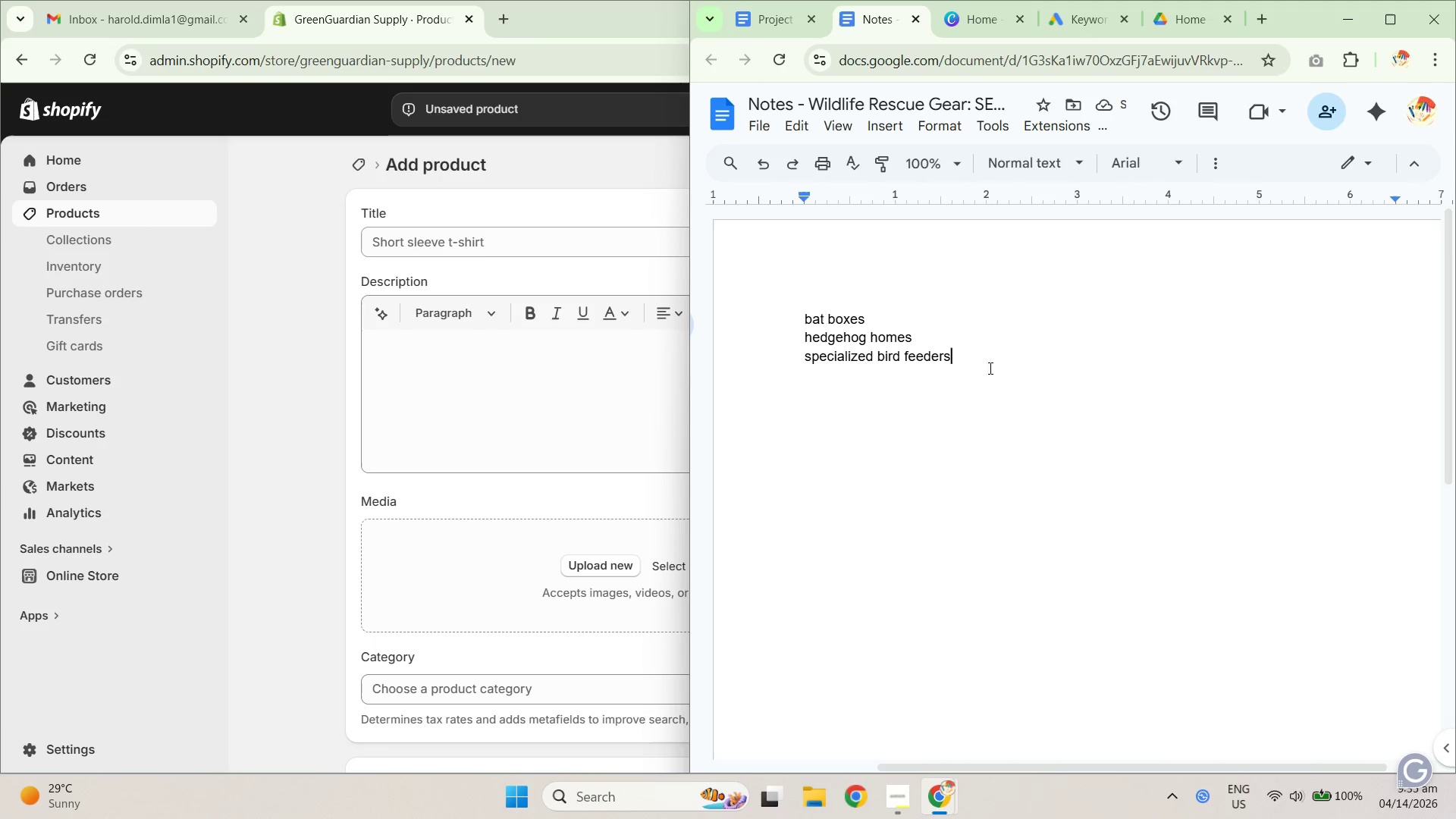 
left_click_drag(start_coordinate=[979, 363], to_coordinate=[777, 350])
 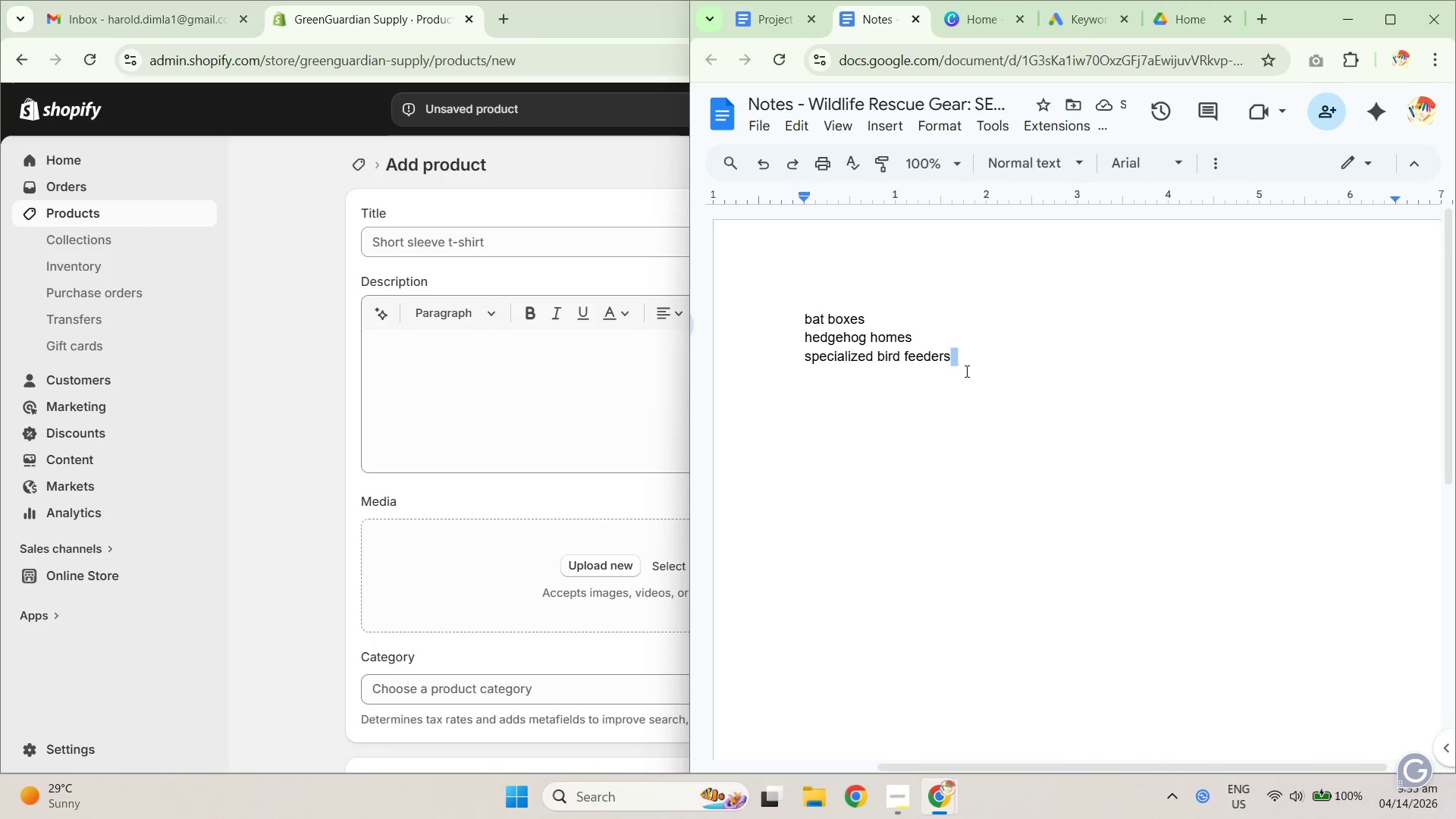 
left_click_drag(start_coordinate=[999, 361], to_coordinate=[811, 353])
 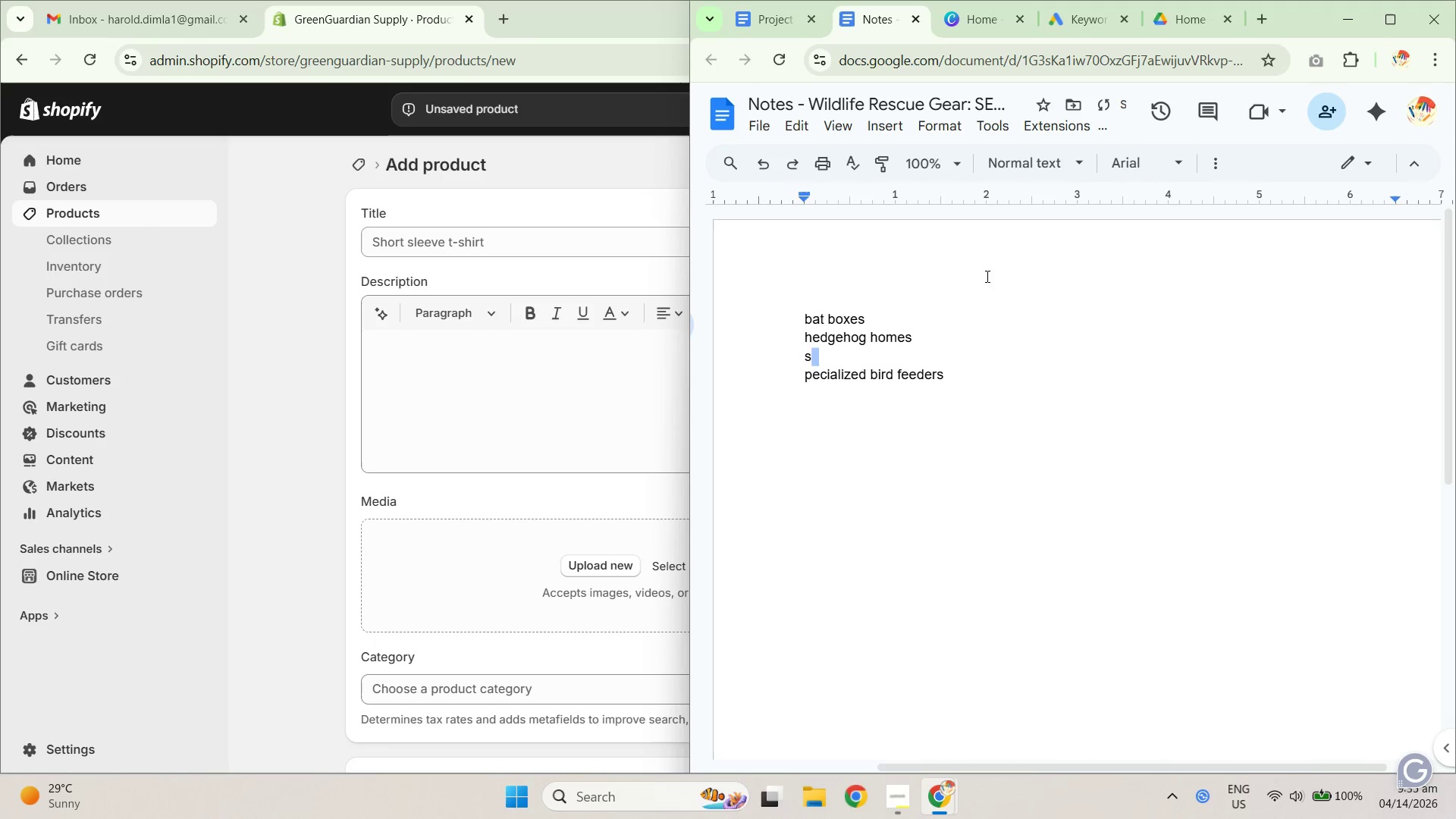 
key(Control+ControlLeft)
 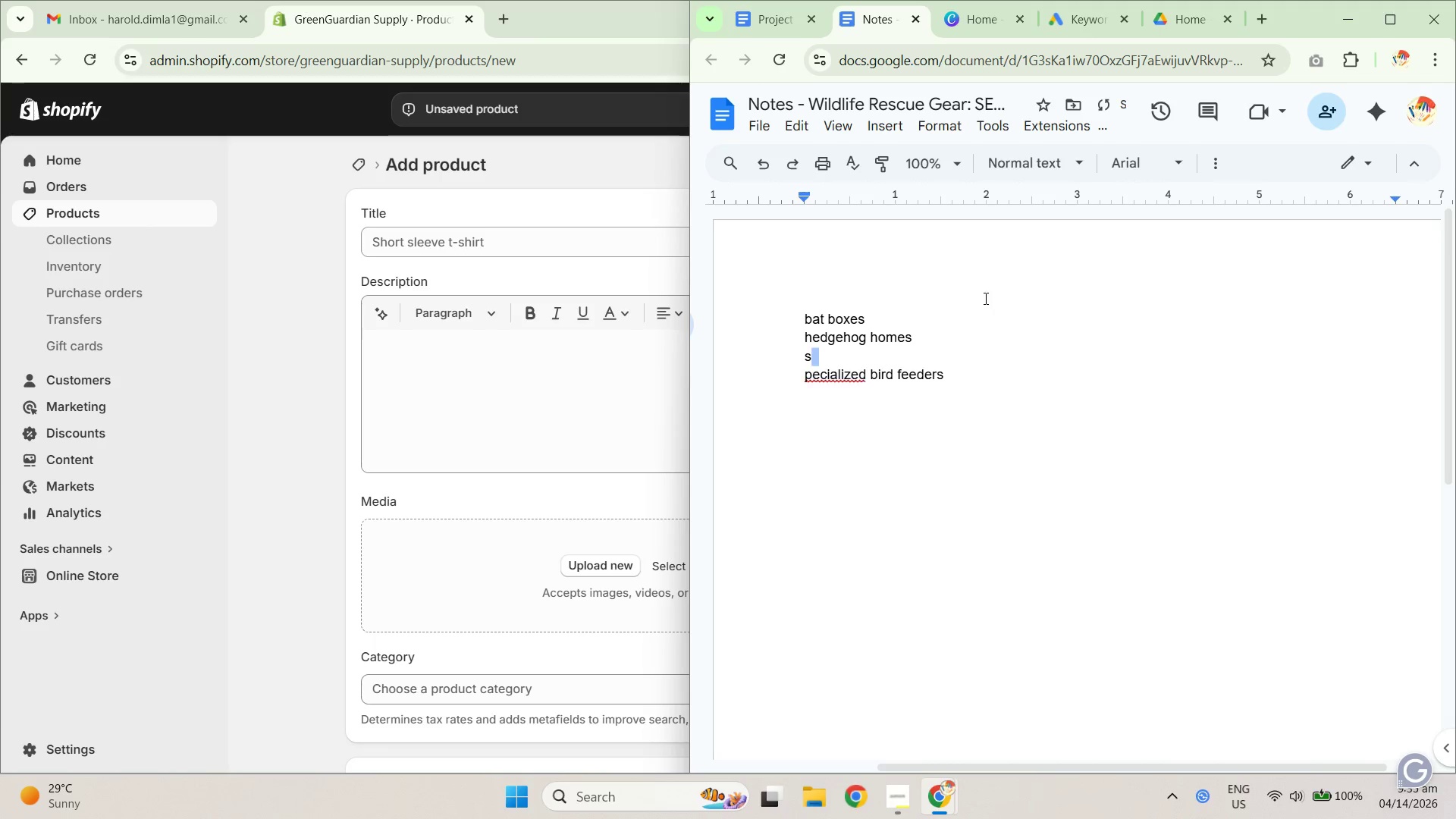 
key(Control+Z)
 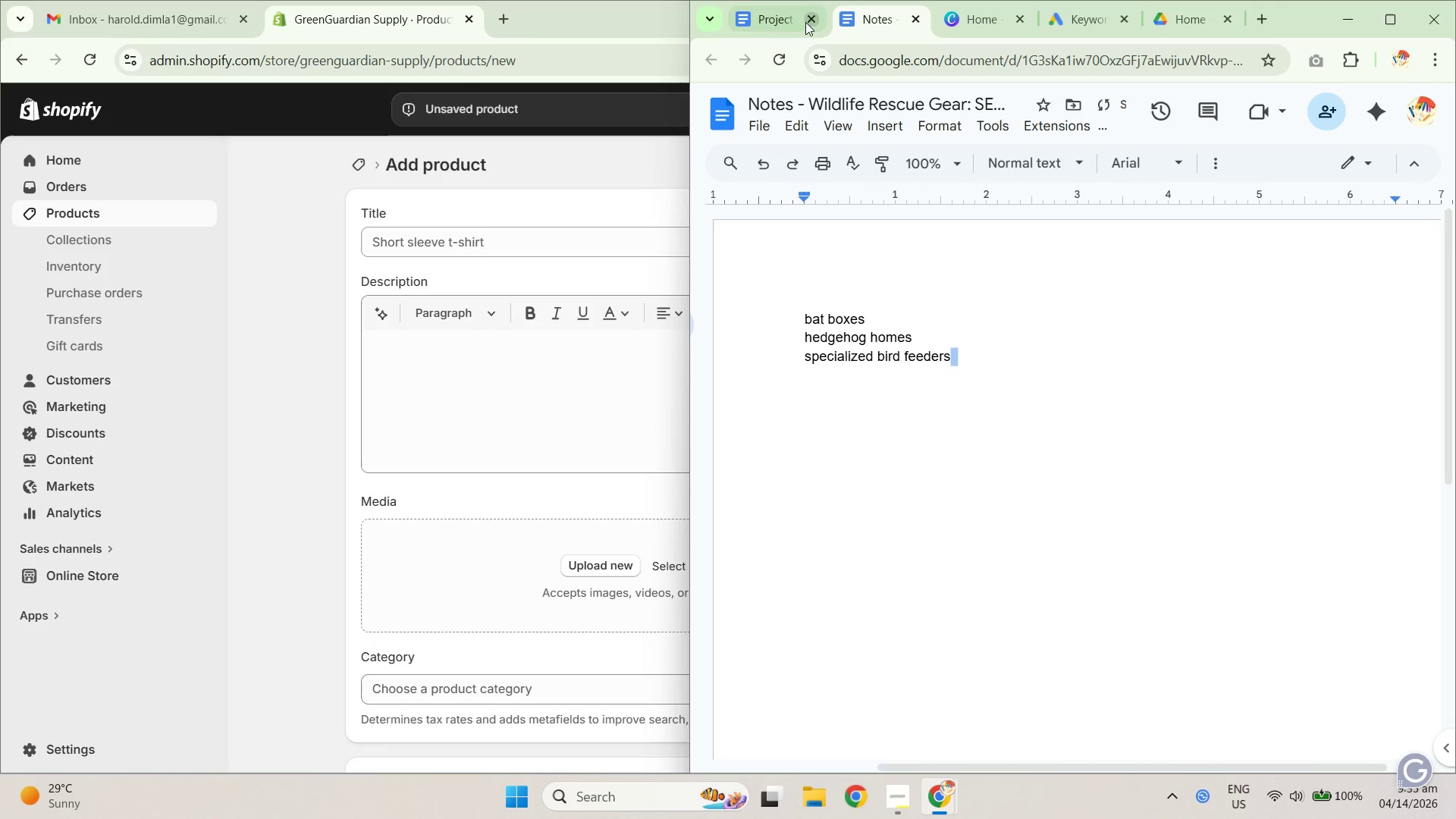 
left_click([768, 24])
 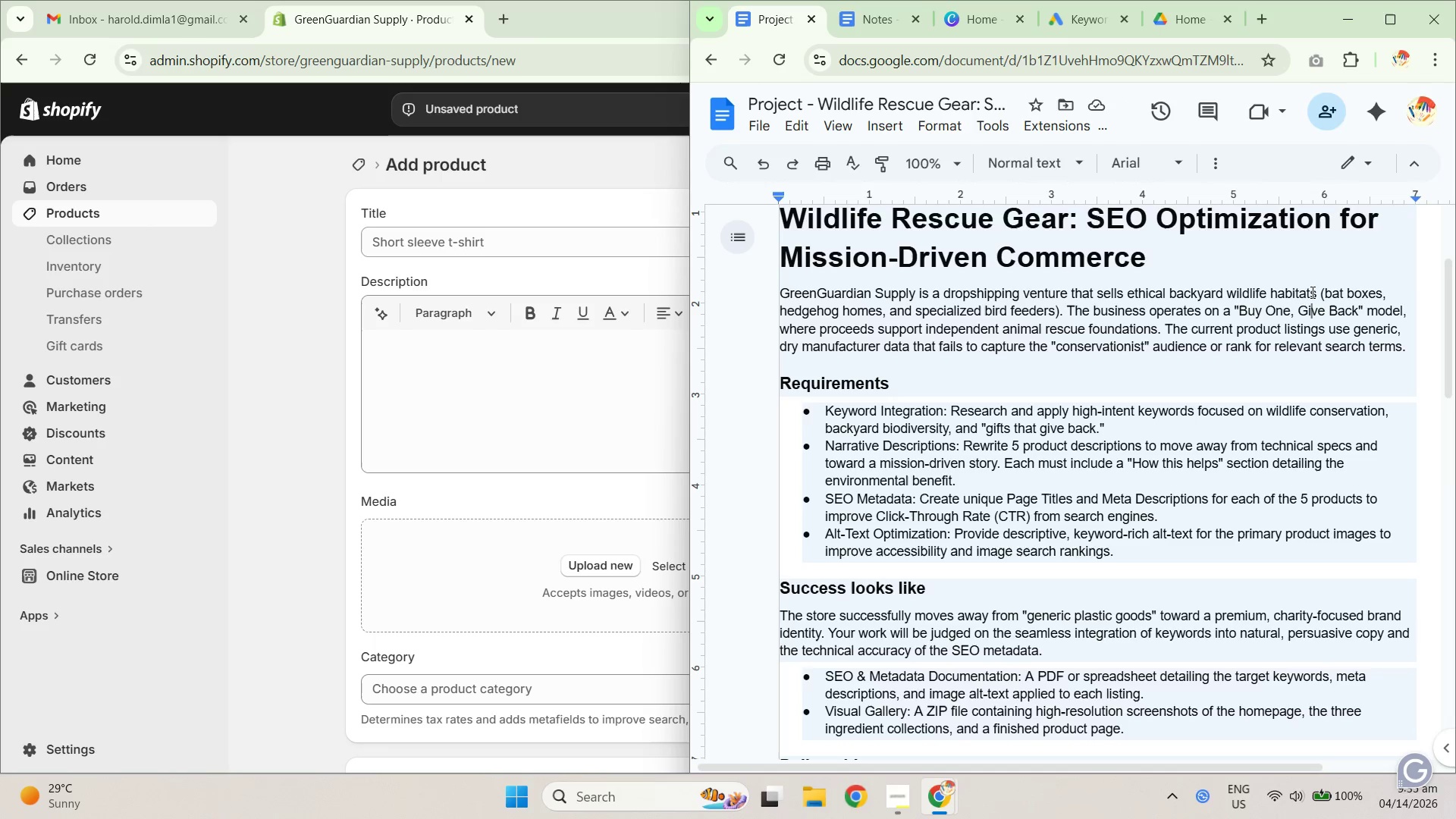 
left_click_drag(start_coordinate=[1316, 296], to_coordinate=[1129, 299])
 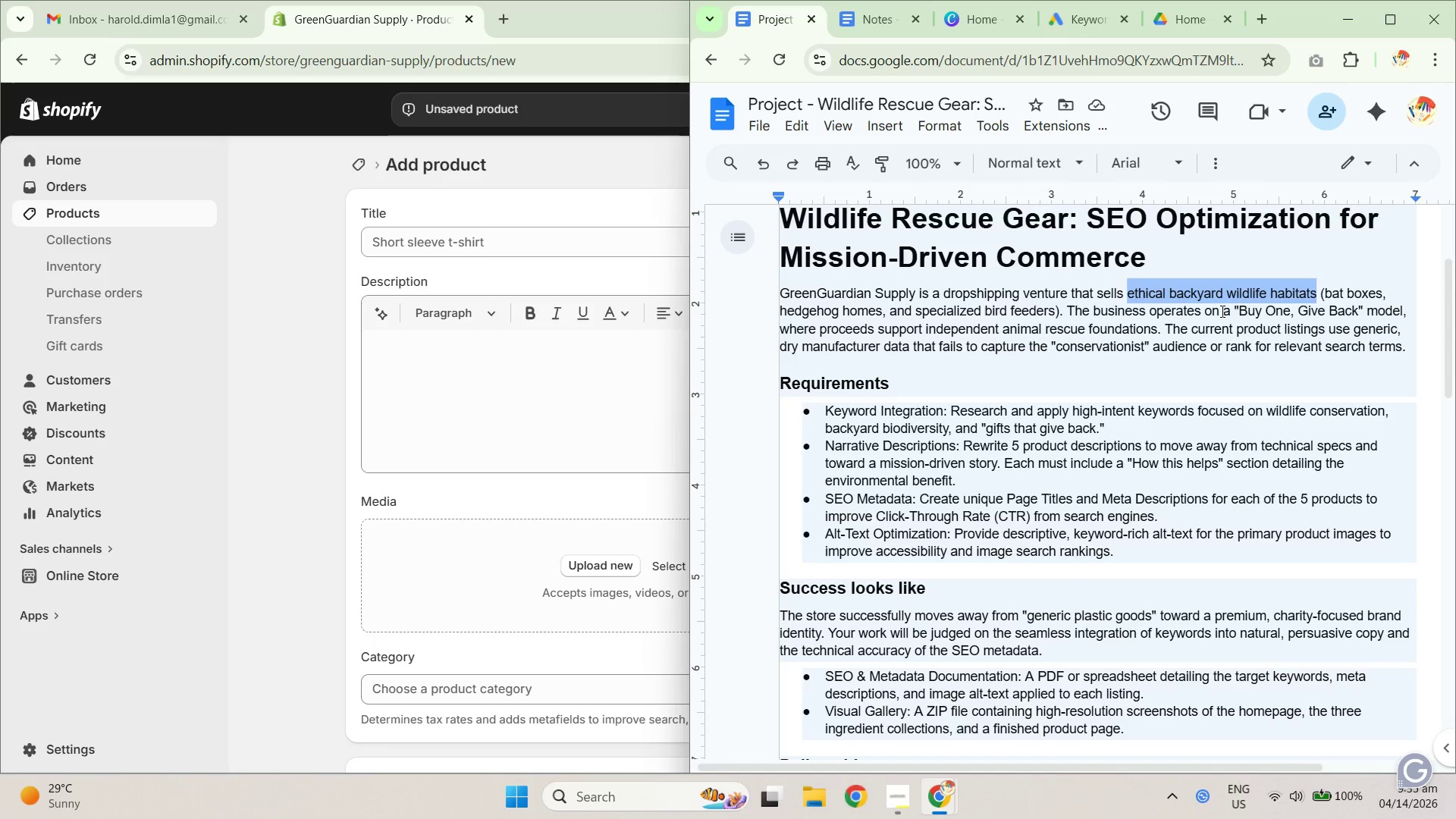 
key(Control+C)
 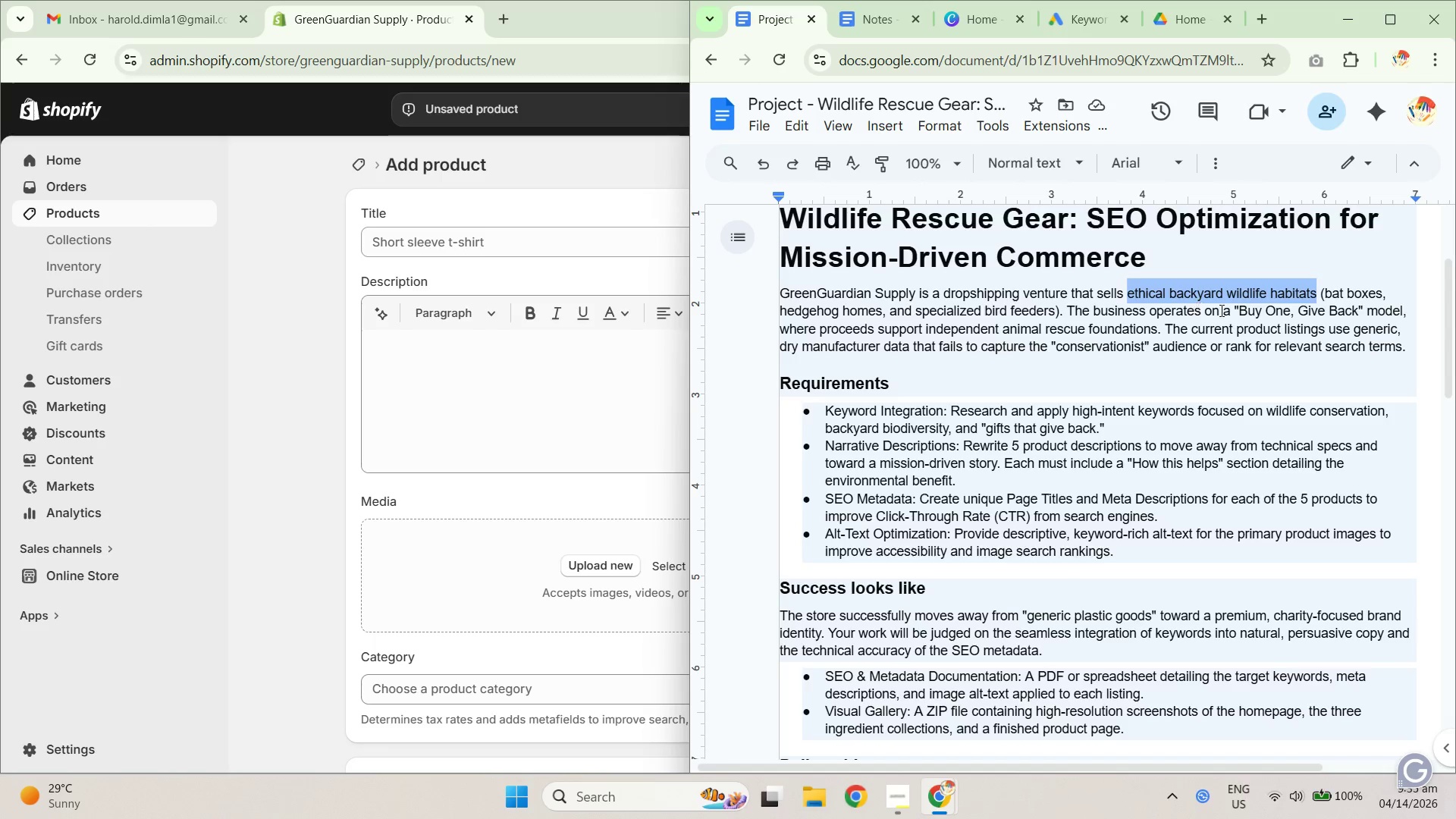 
key(Control+C)
 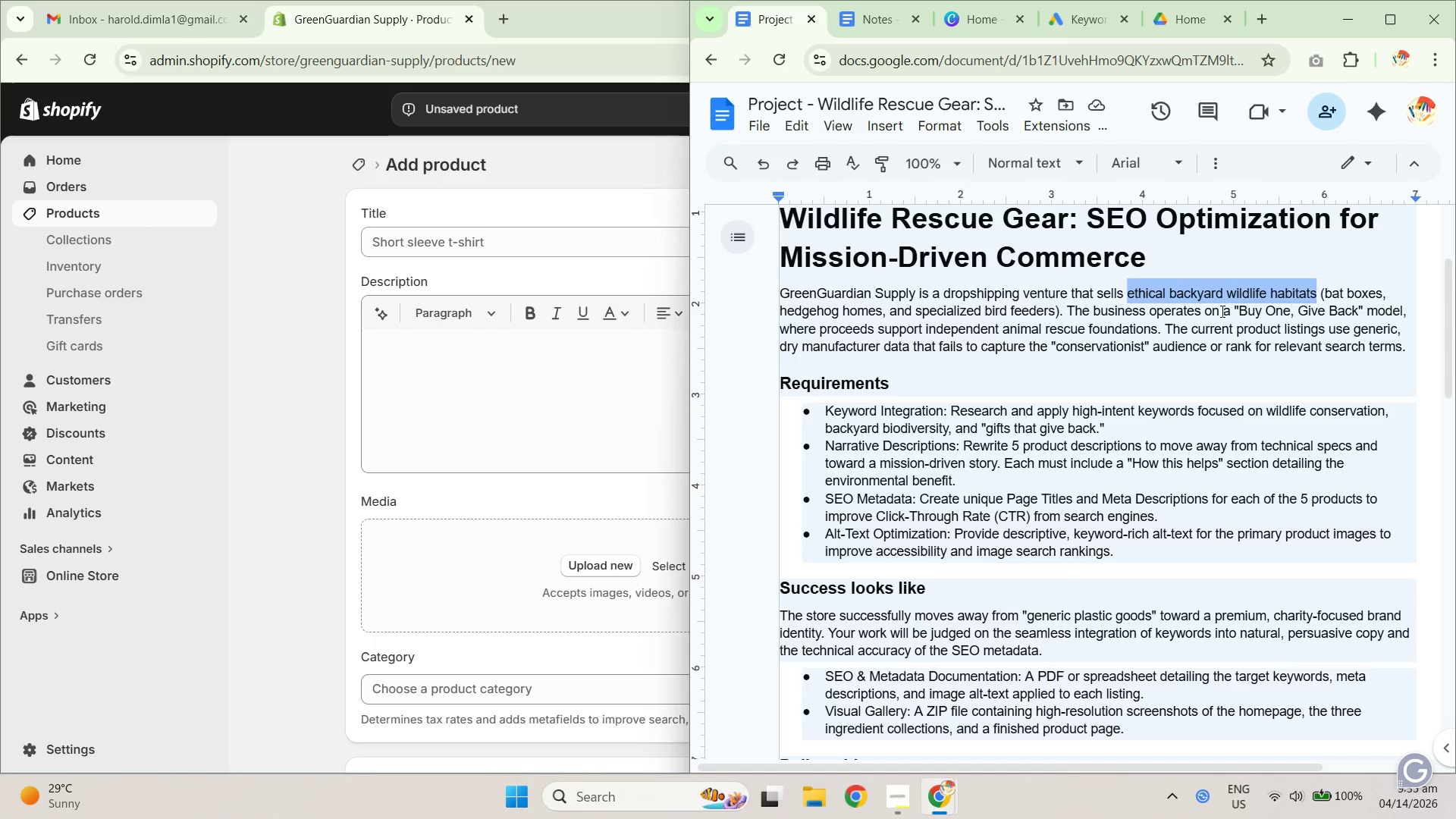 
key(Control+C)
 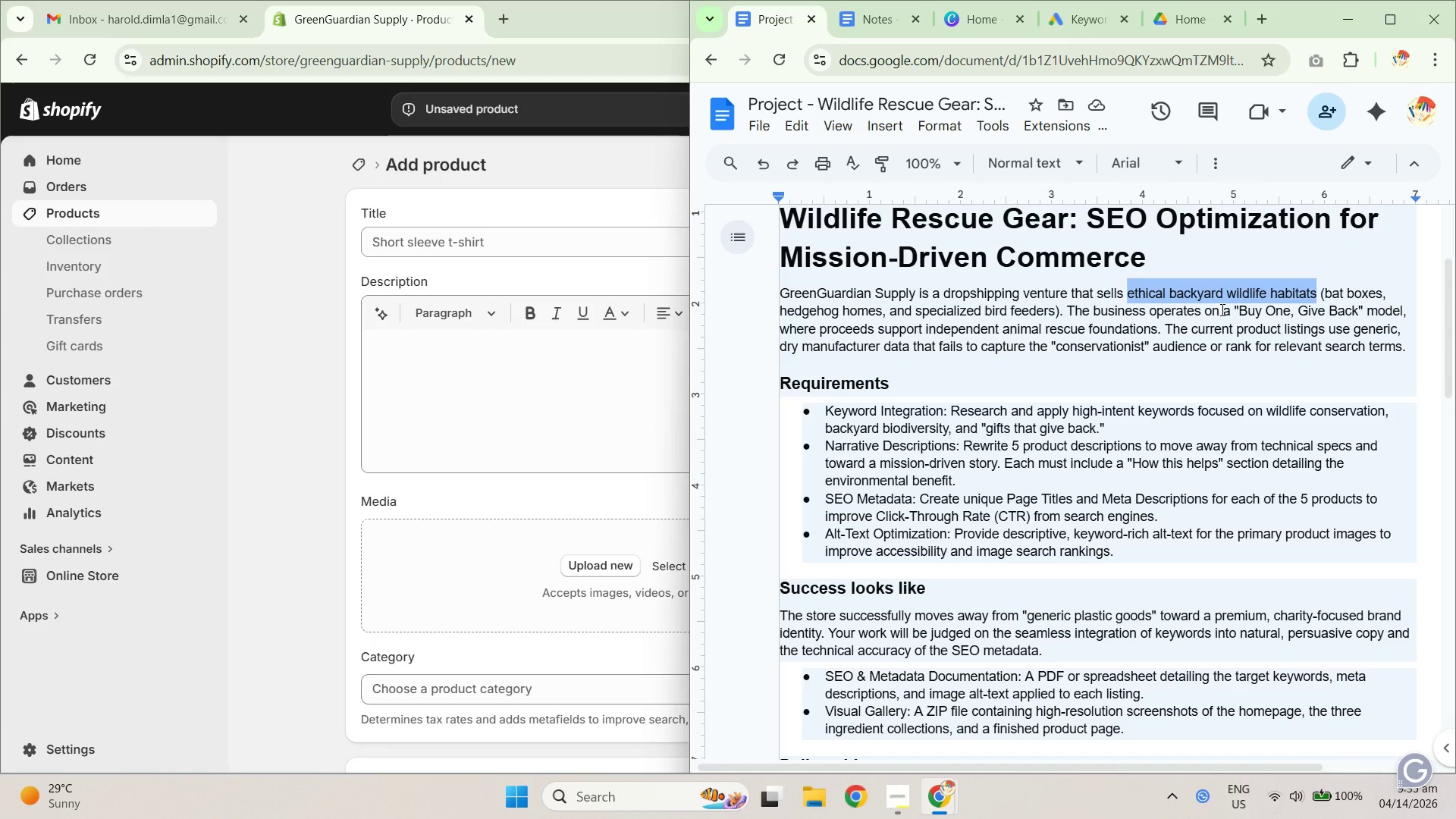 
key(Control+C)
 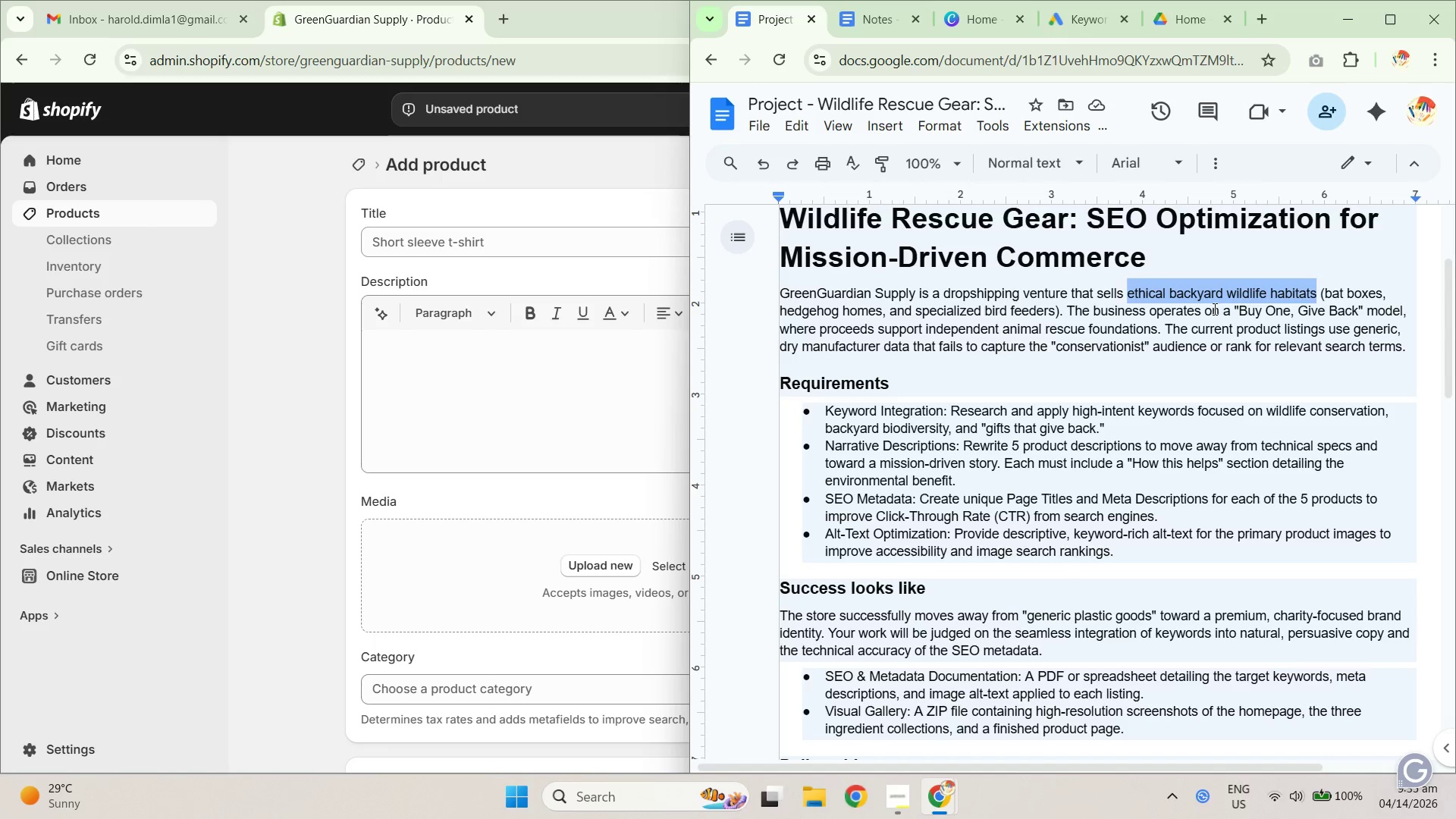 
key(Control+C)
 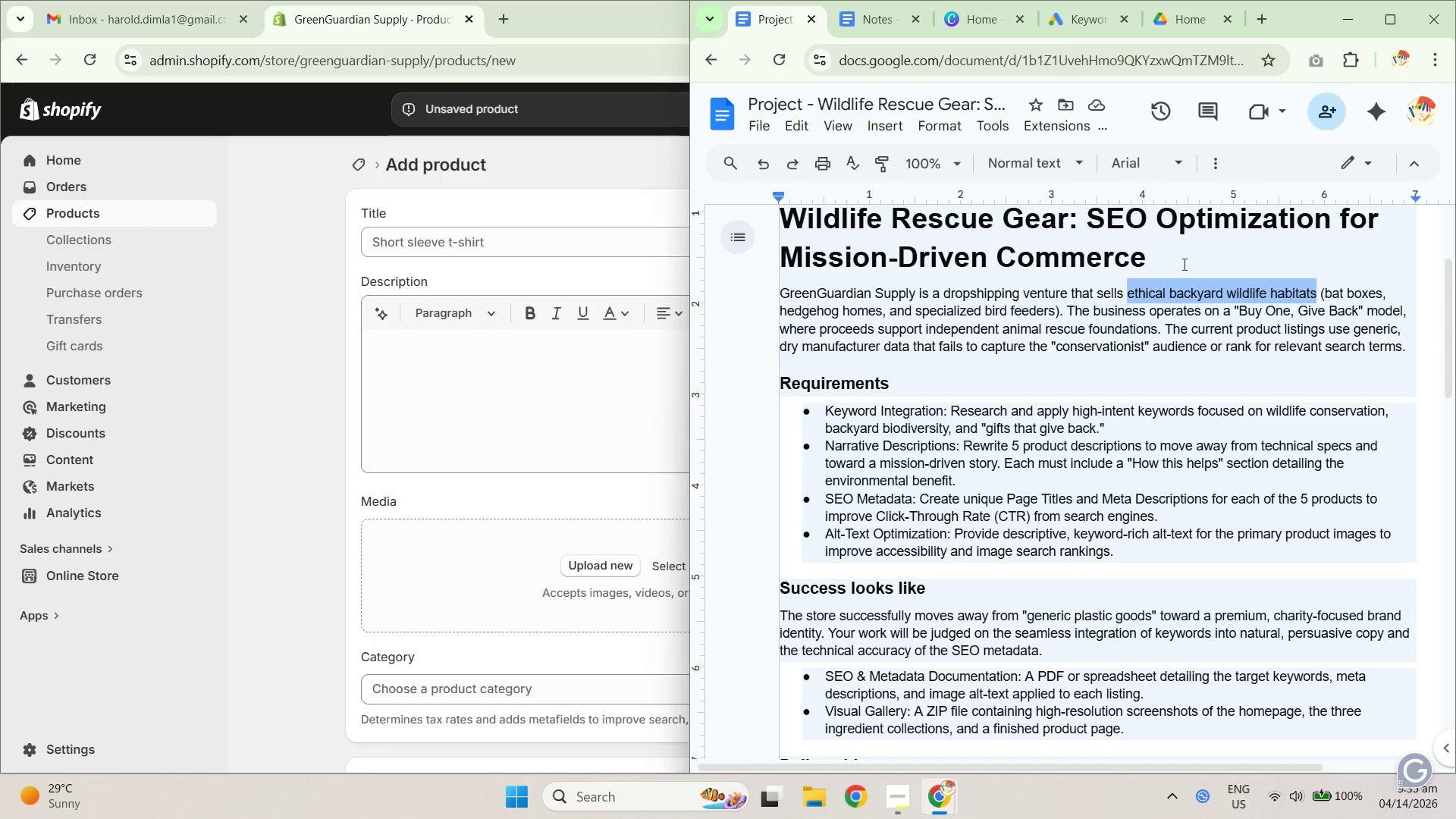 
key(Control+C)
 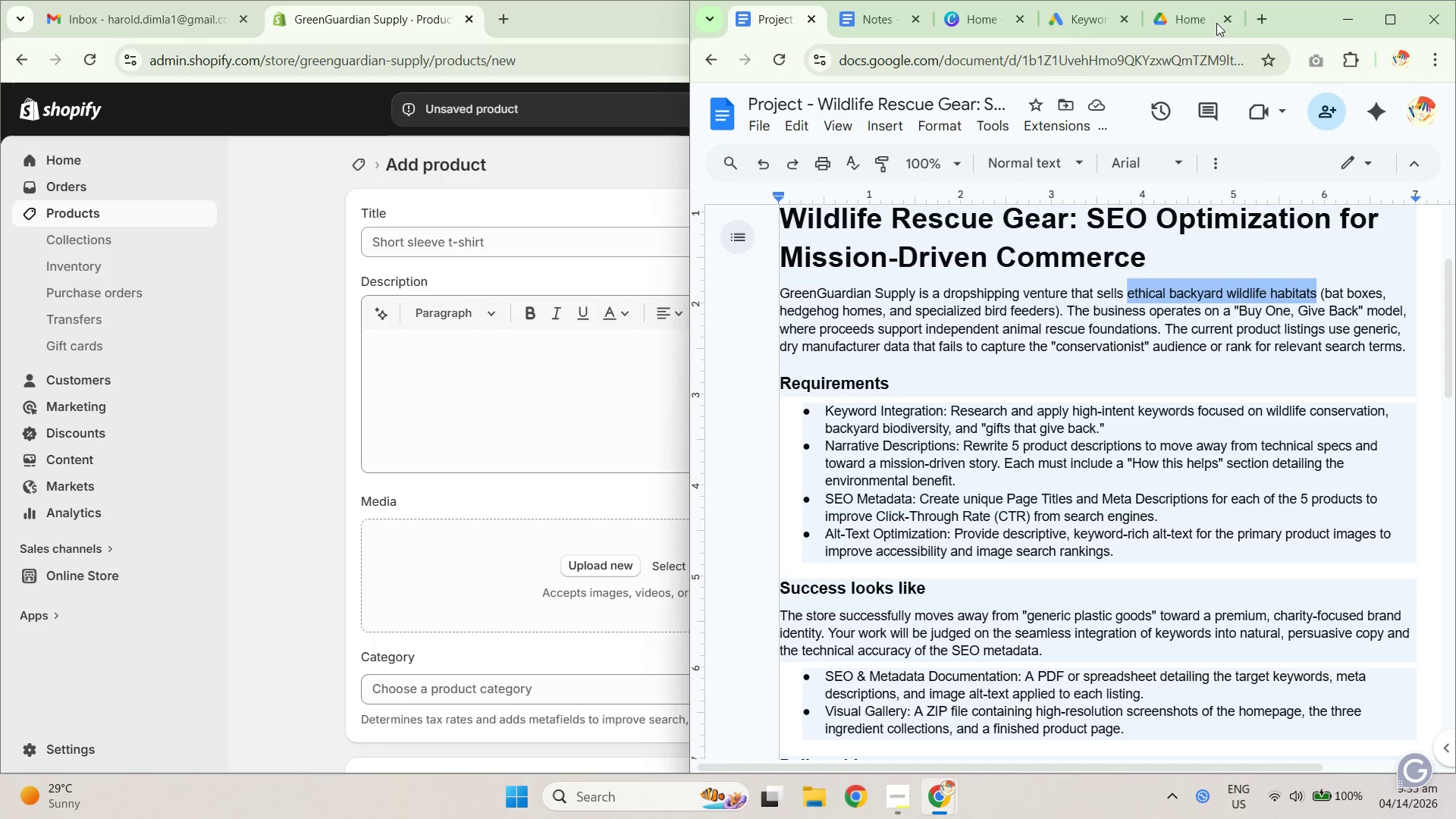 
key(Control+C)
 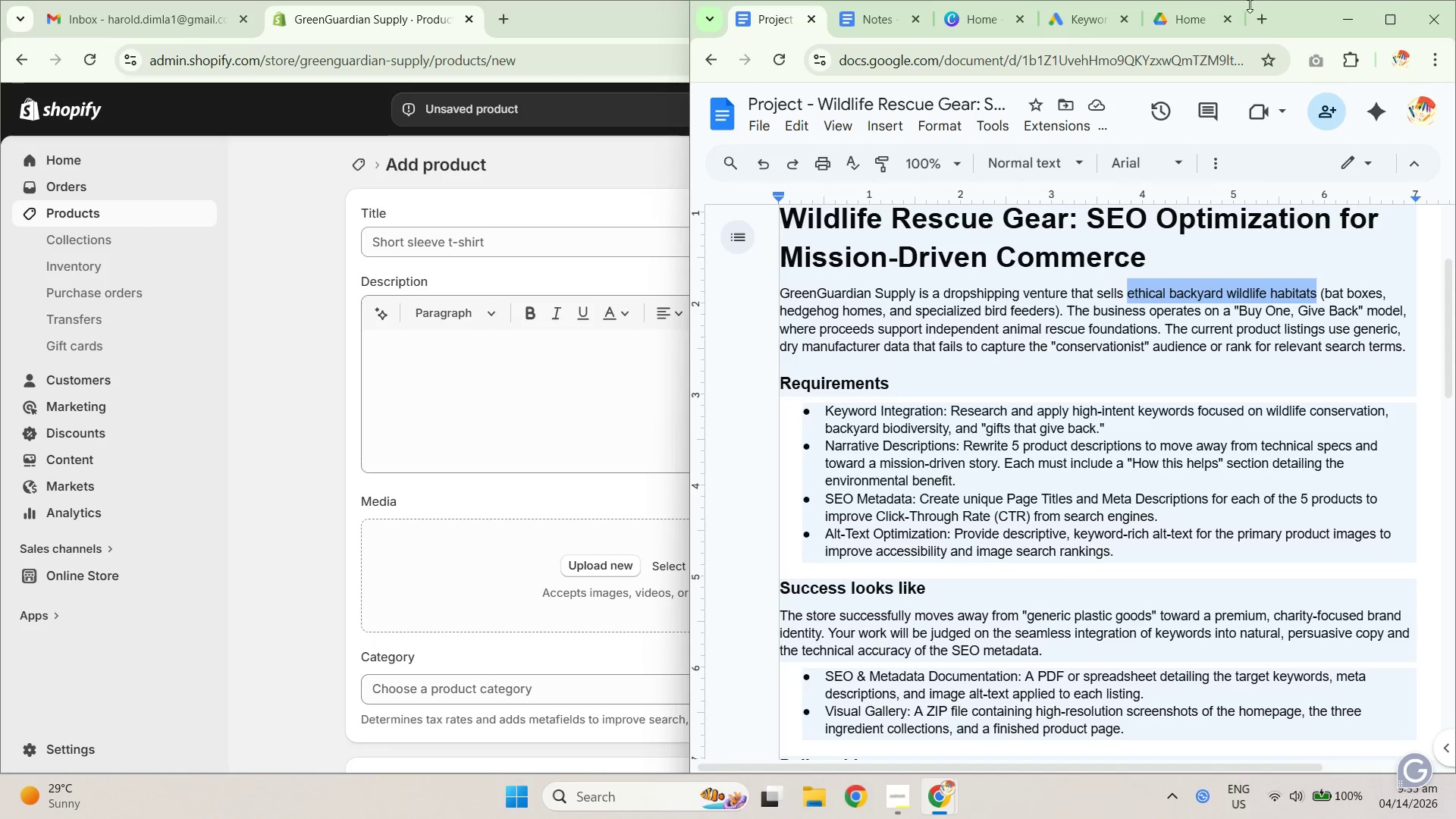 
key(Control+C)
 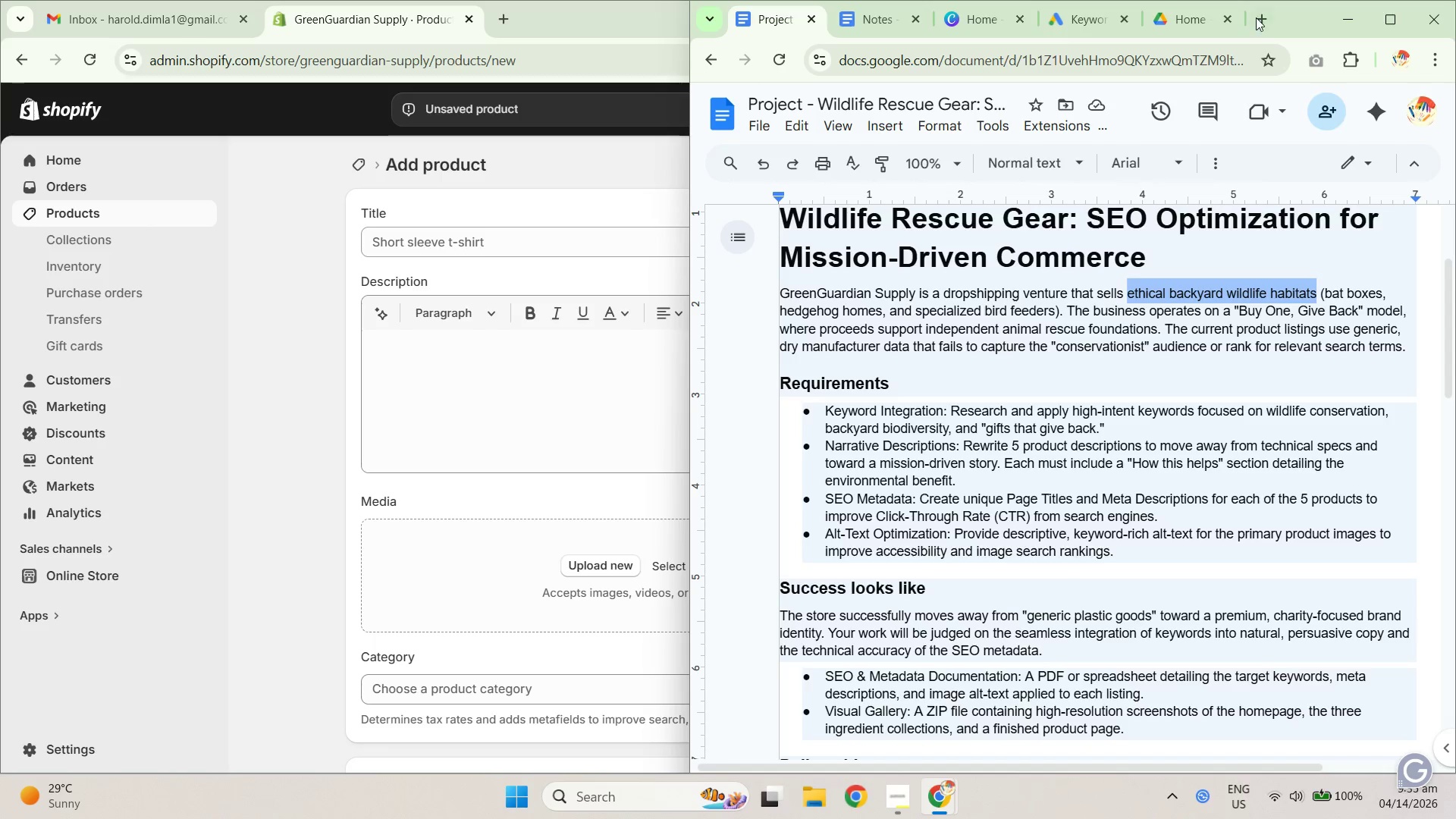 
key(Control+C)
 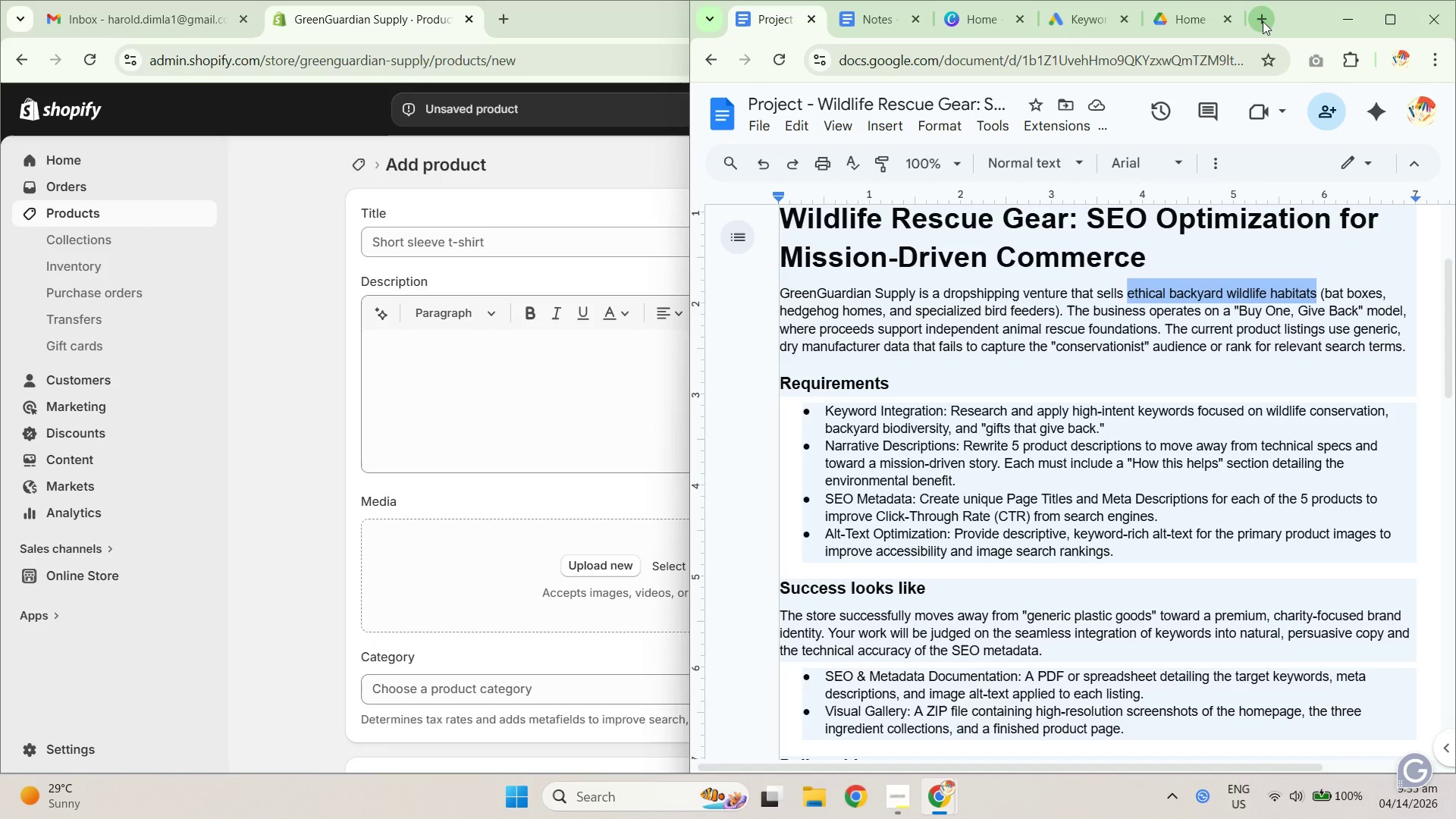 
left_click([1263, 21])
 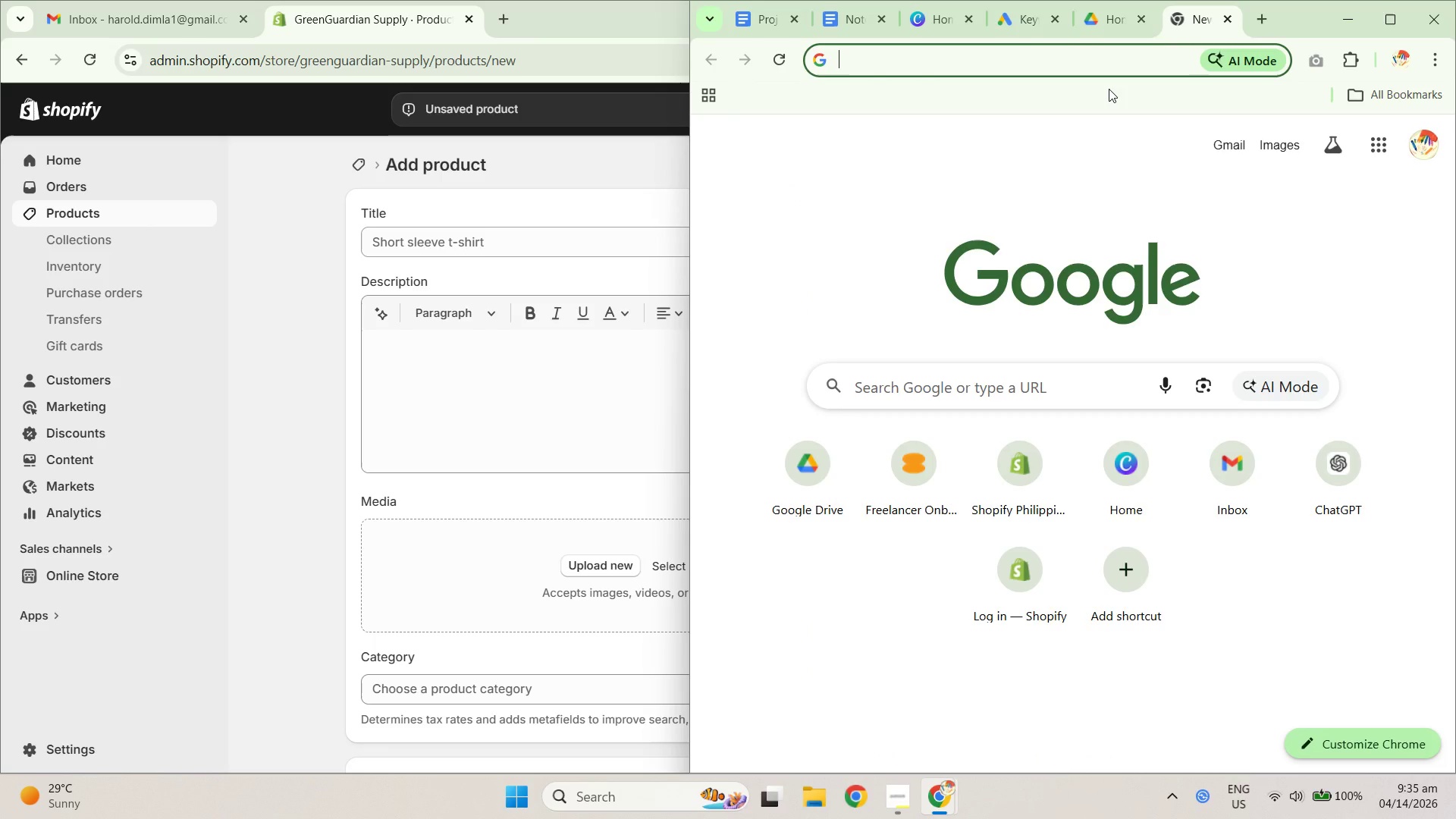 
type(what are other )
 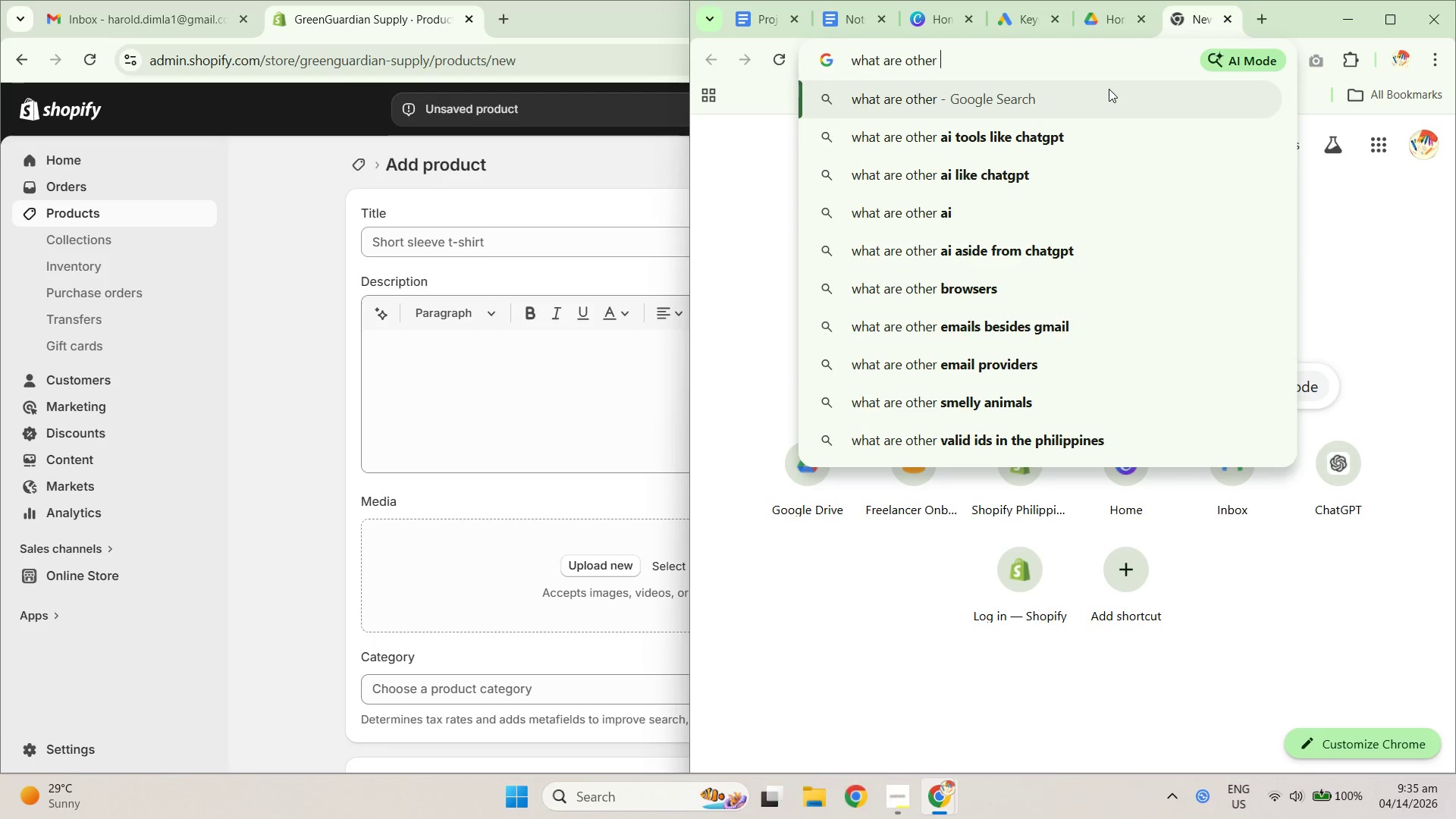 
key(Control+V)
 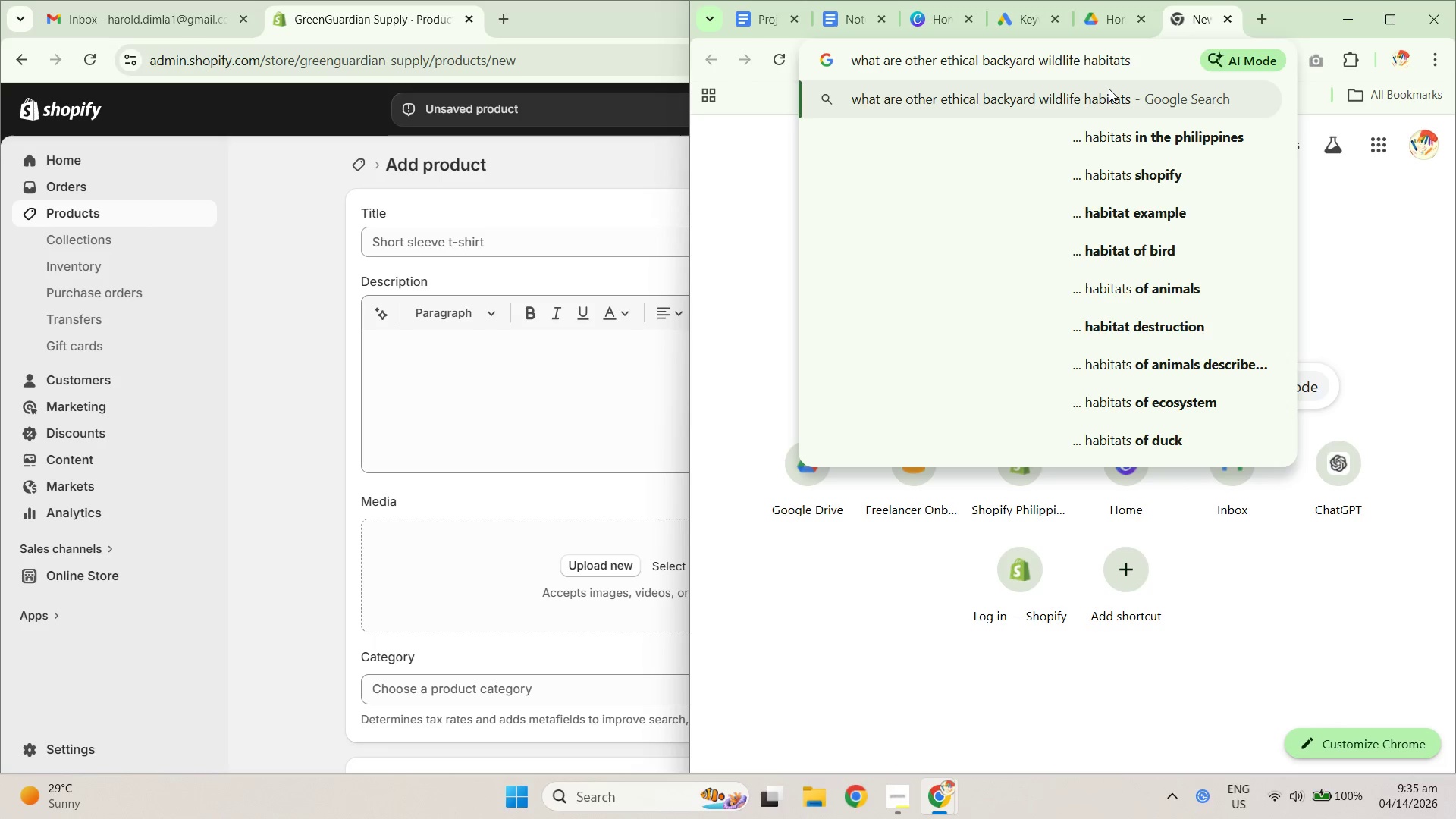 
type( aside from )
 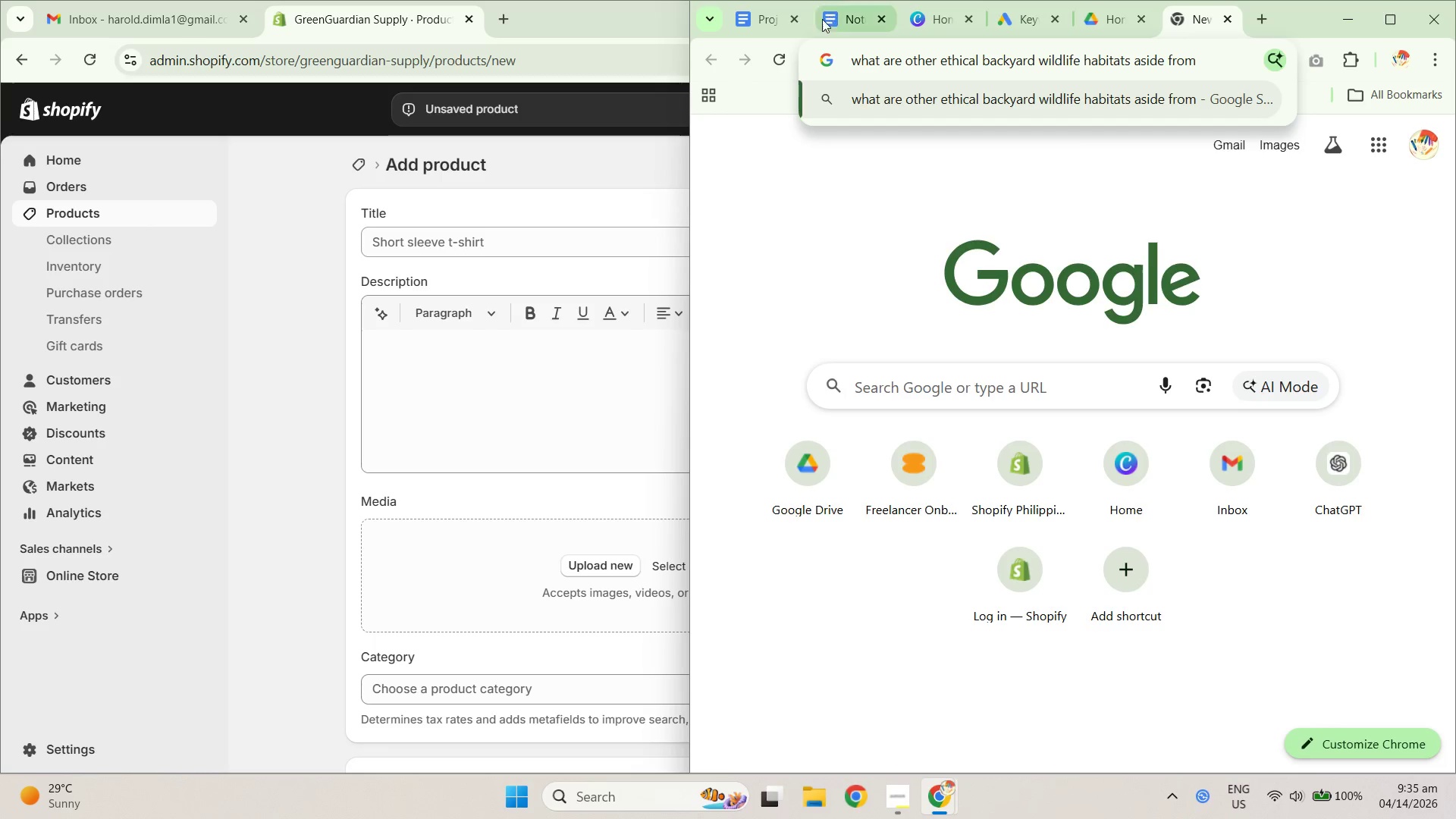 
left_click([845, 17])
 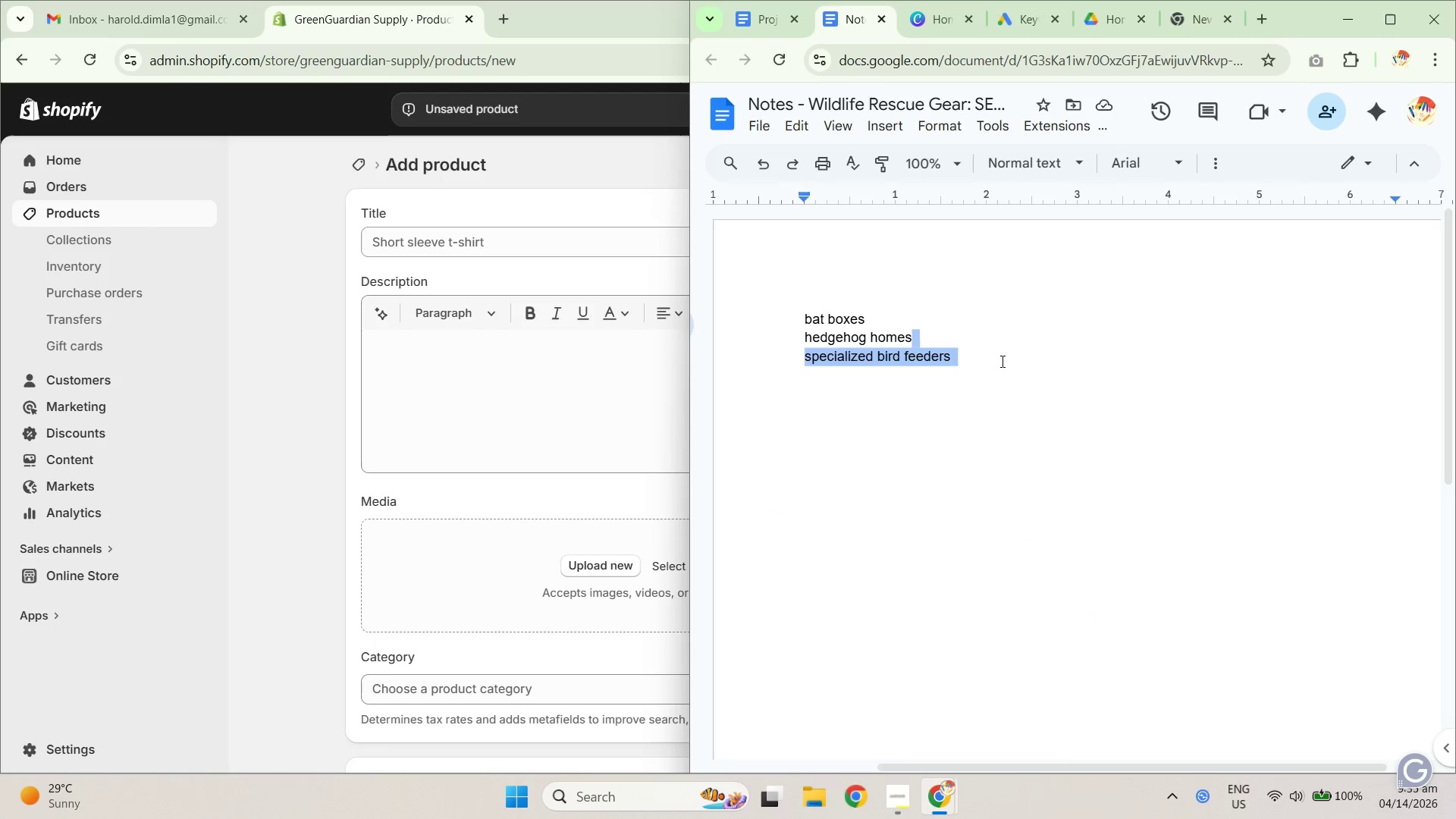 
double_click([1014, 359])
 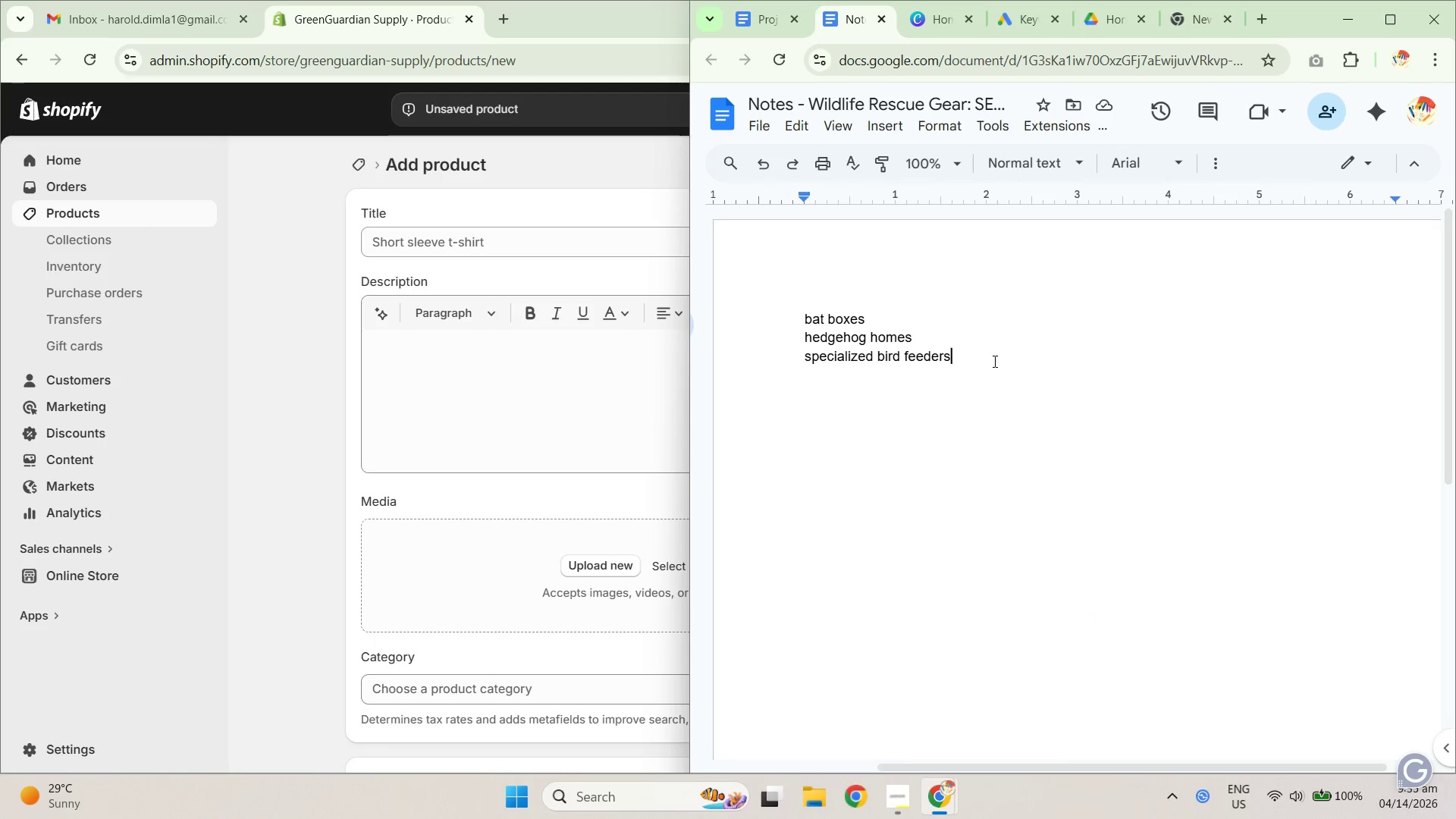 
left_click_drag(start_coordinate=[993, 364], to_coordinate=[794, 312])
 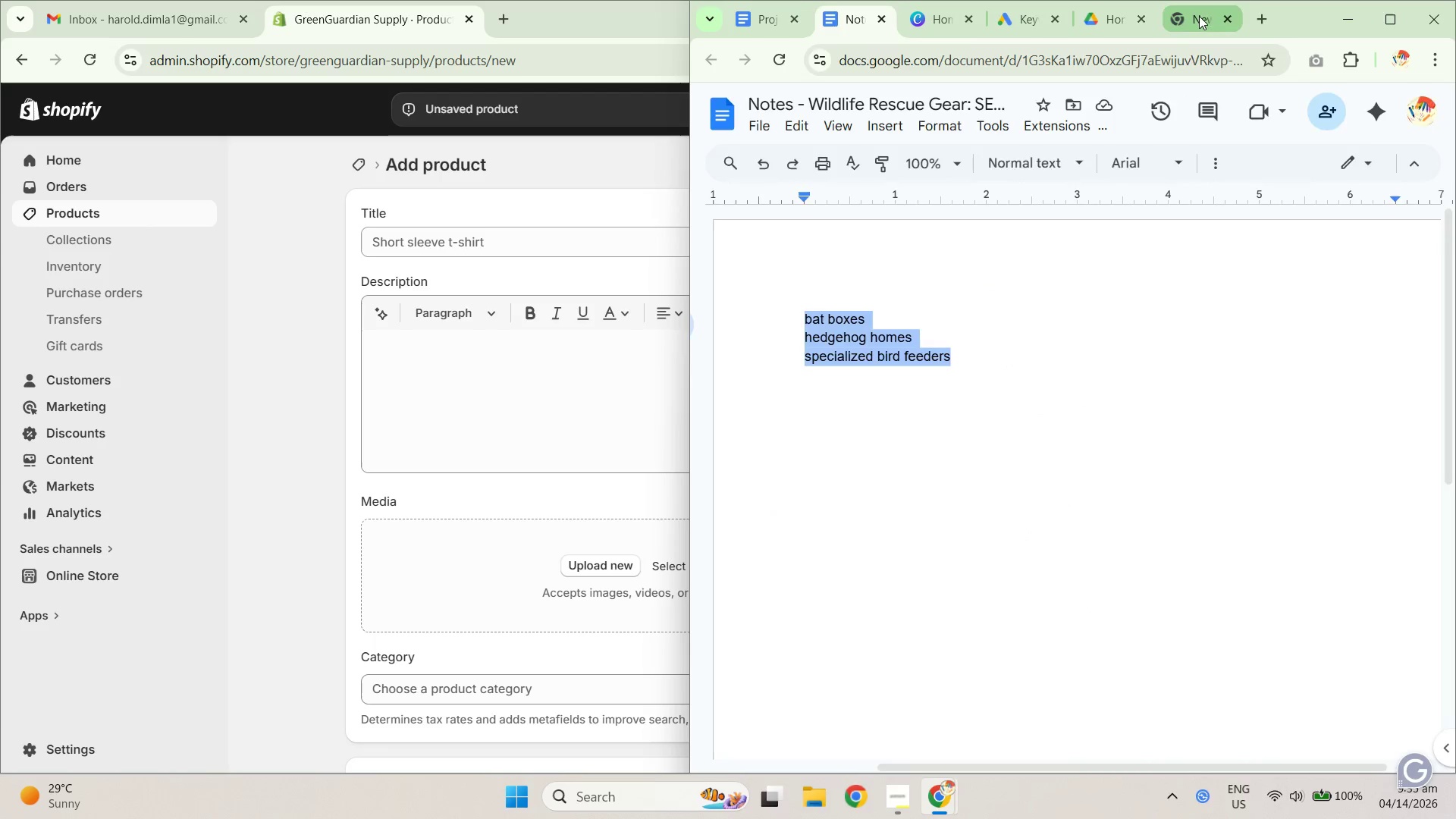 
key(Control+C)
 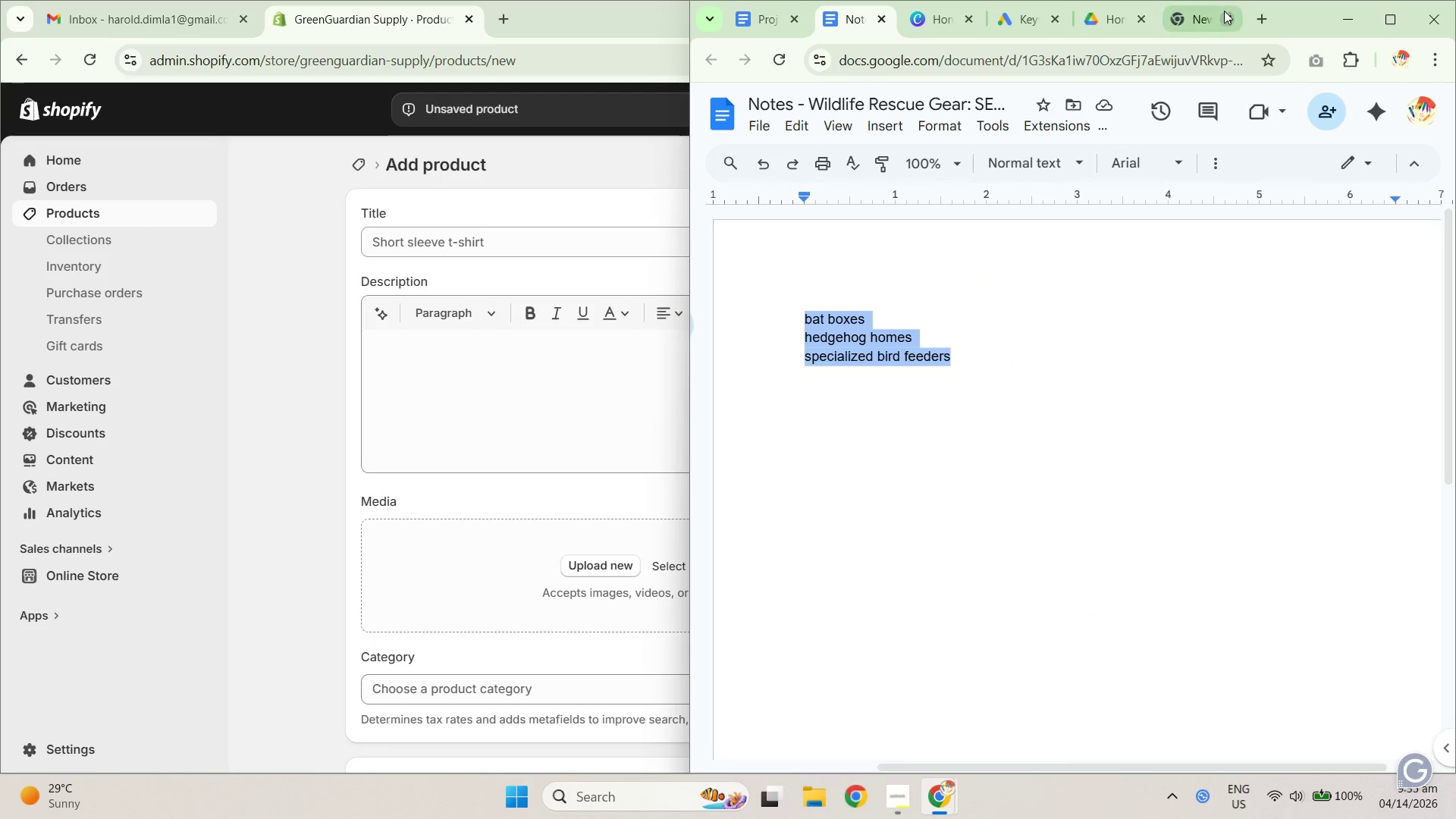 
key(Control+C)
 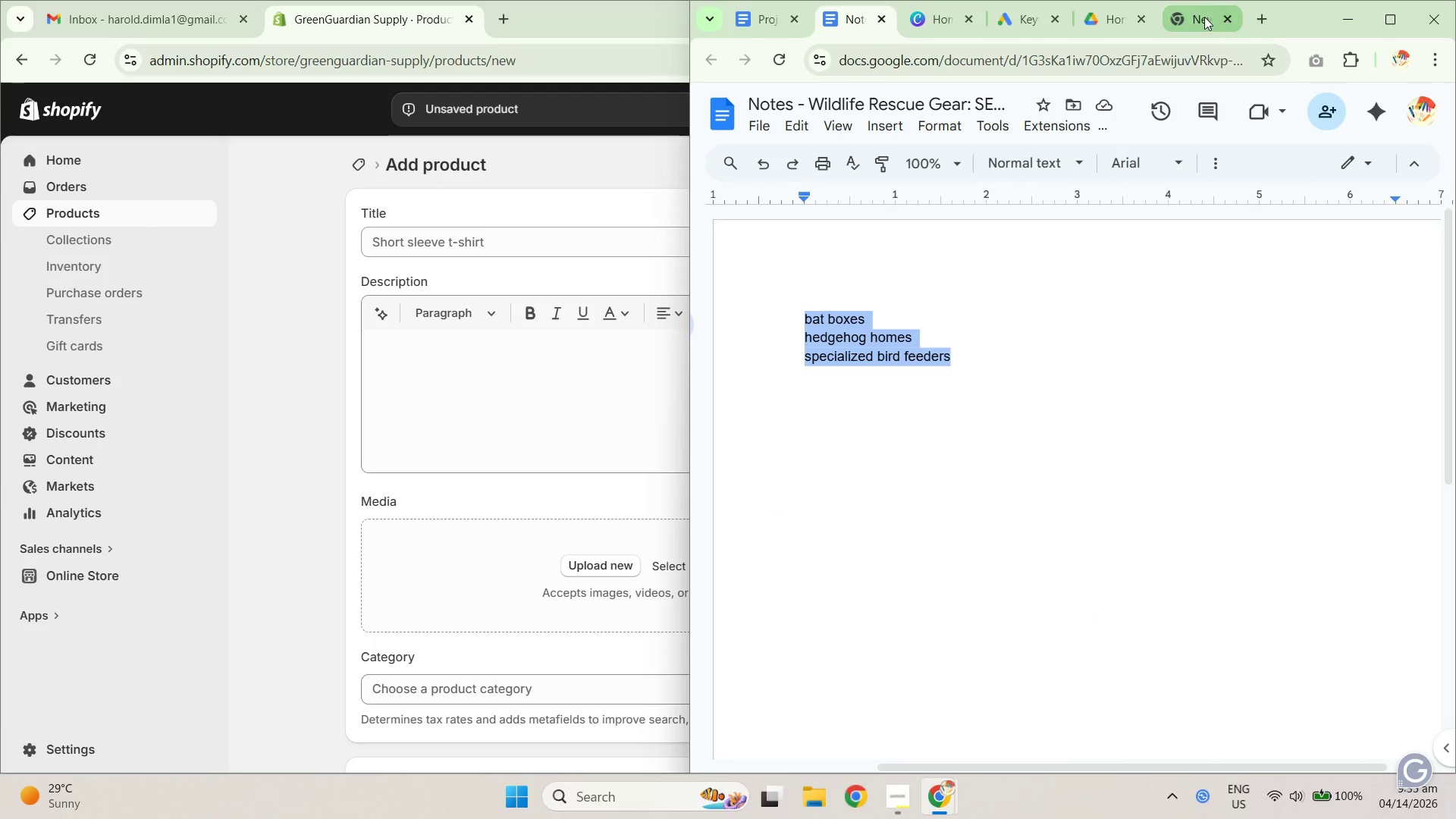 
key(Control+C)
 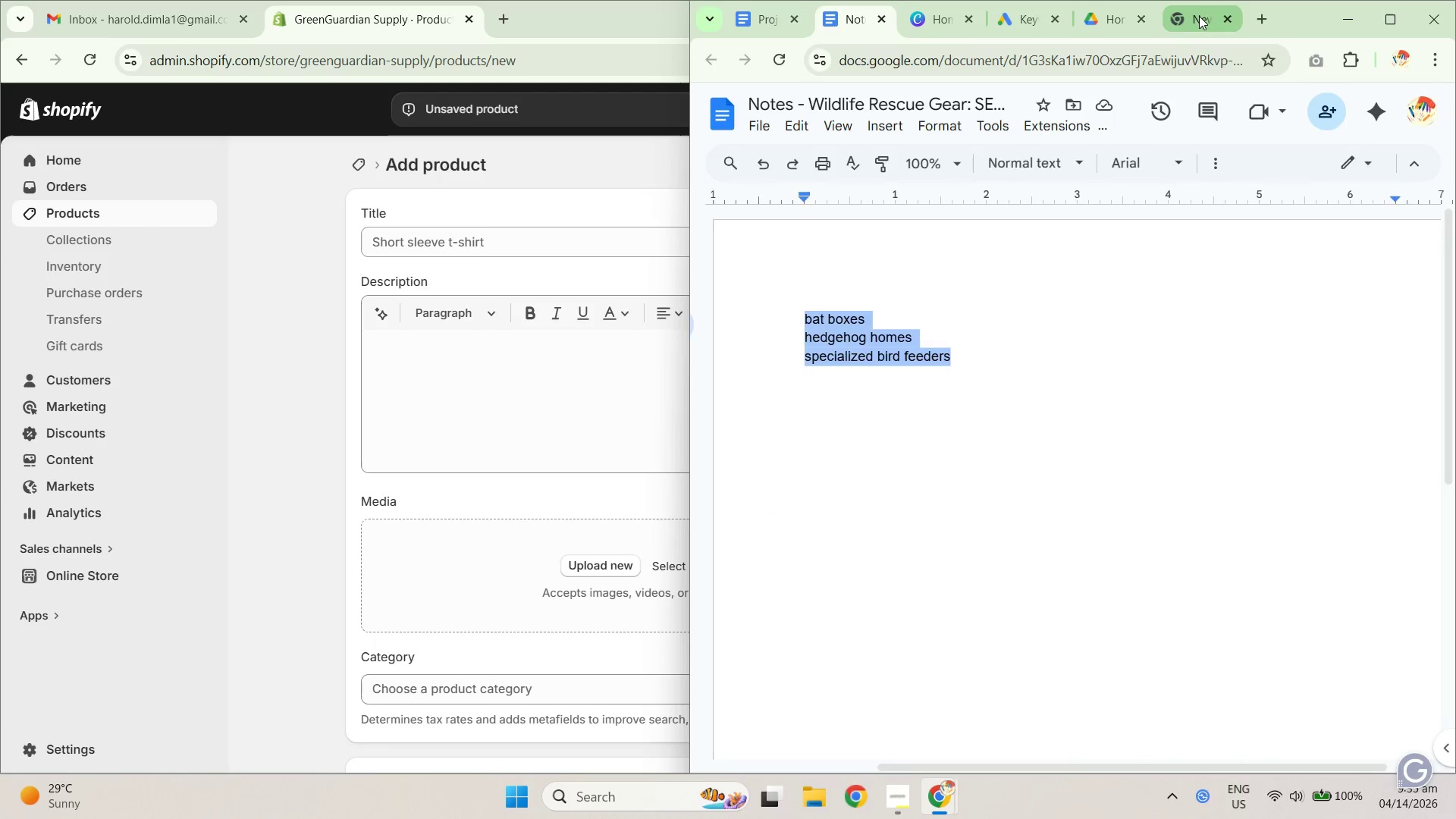 
left_click([1199, 15])
 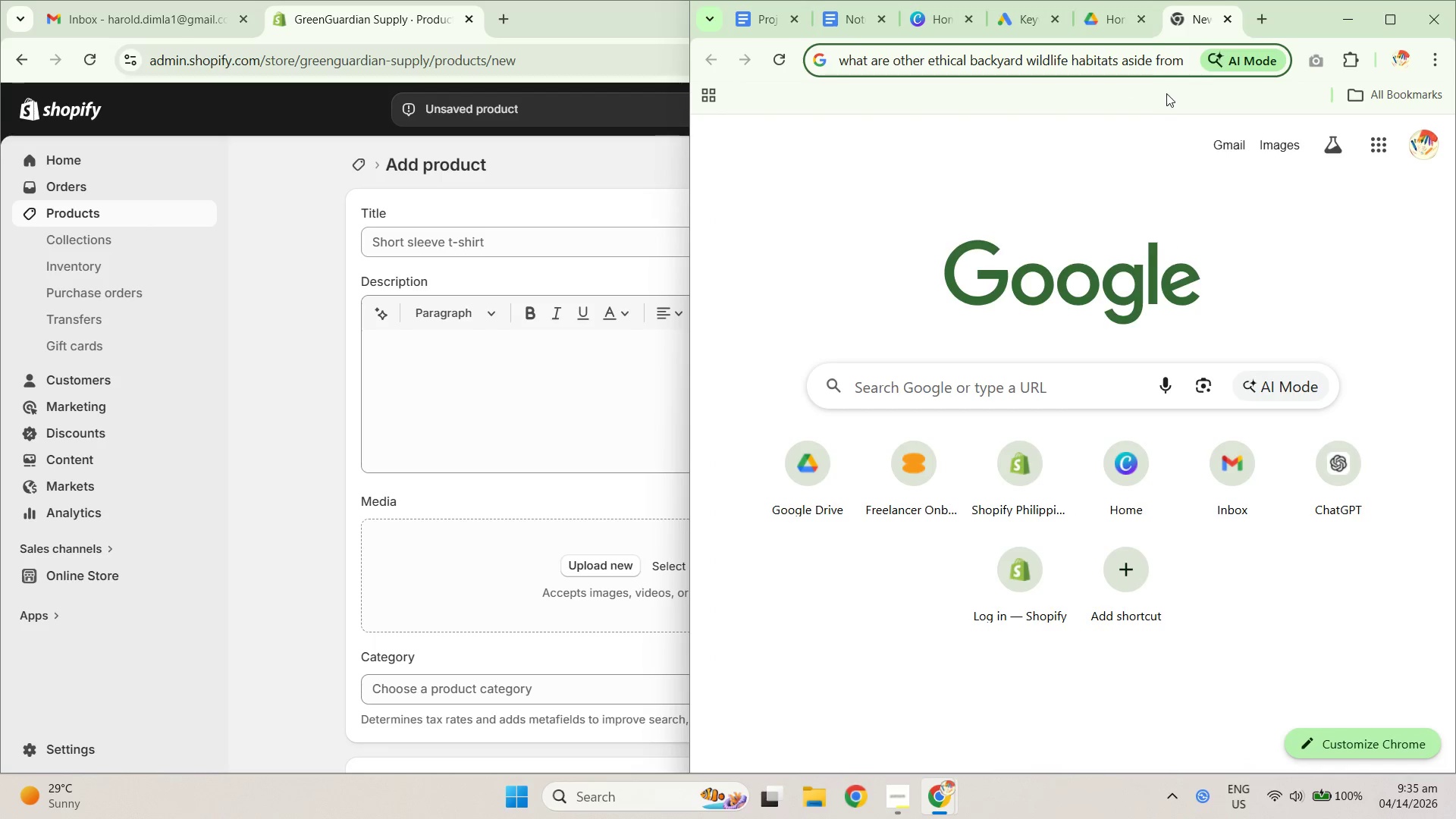 
key(Control+ControlLeft)
 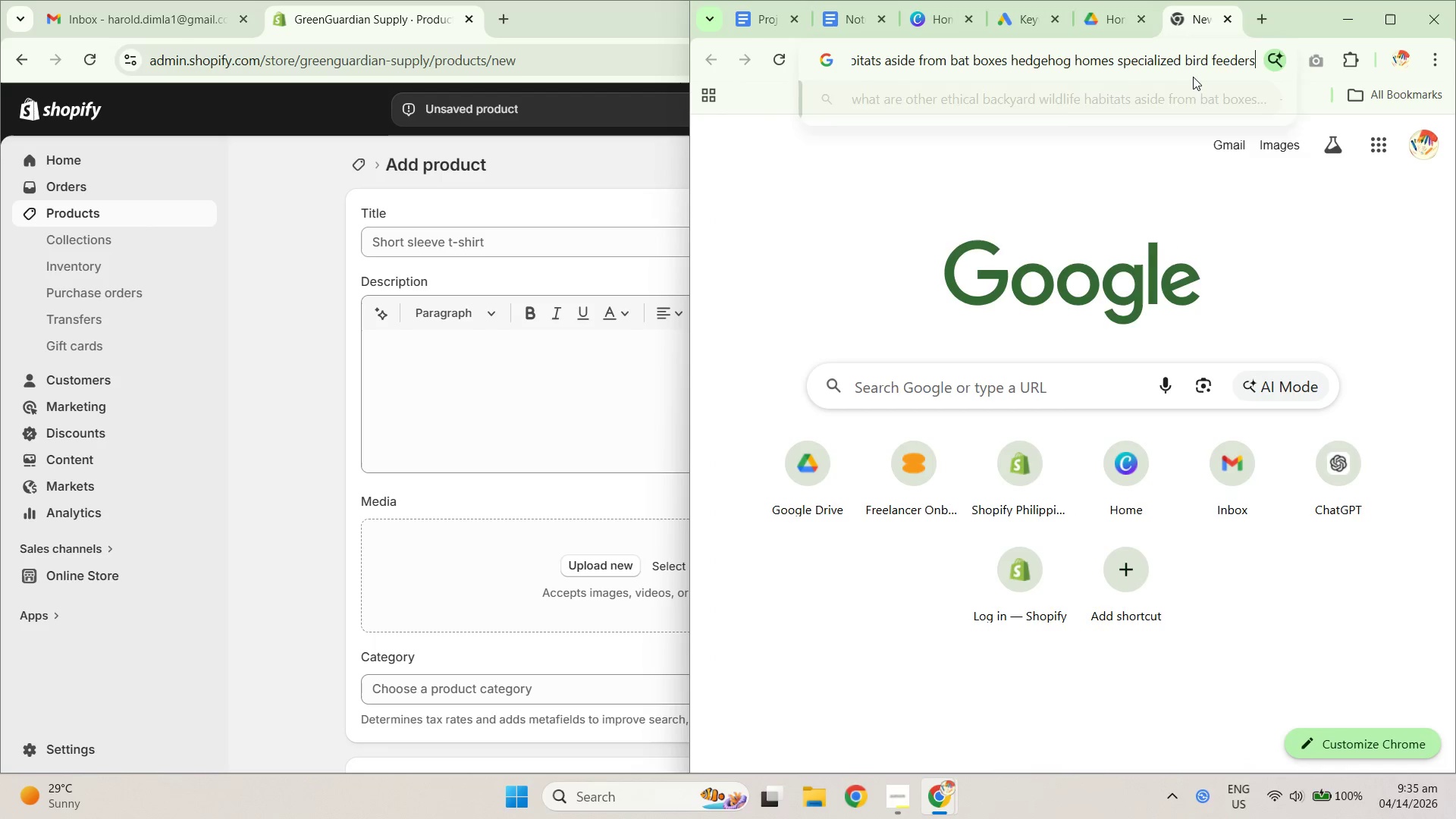 
key(Control+V)
 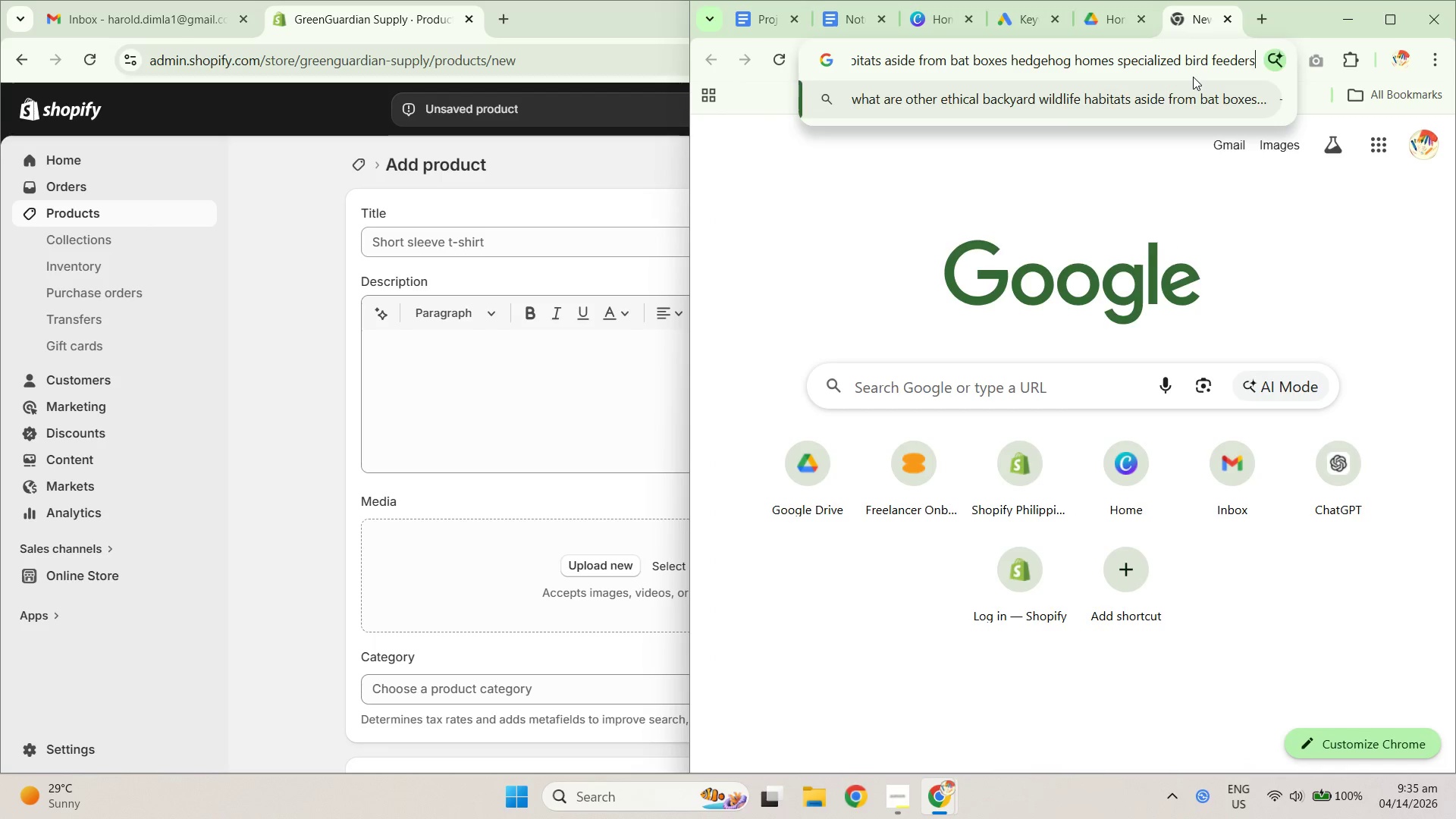 
key(NumpadEnter)
 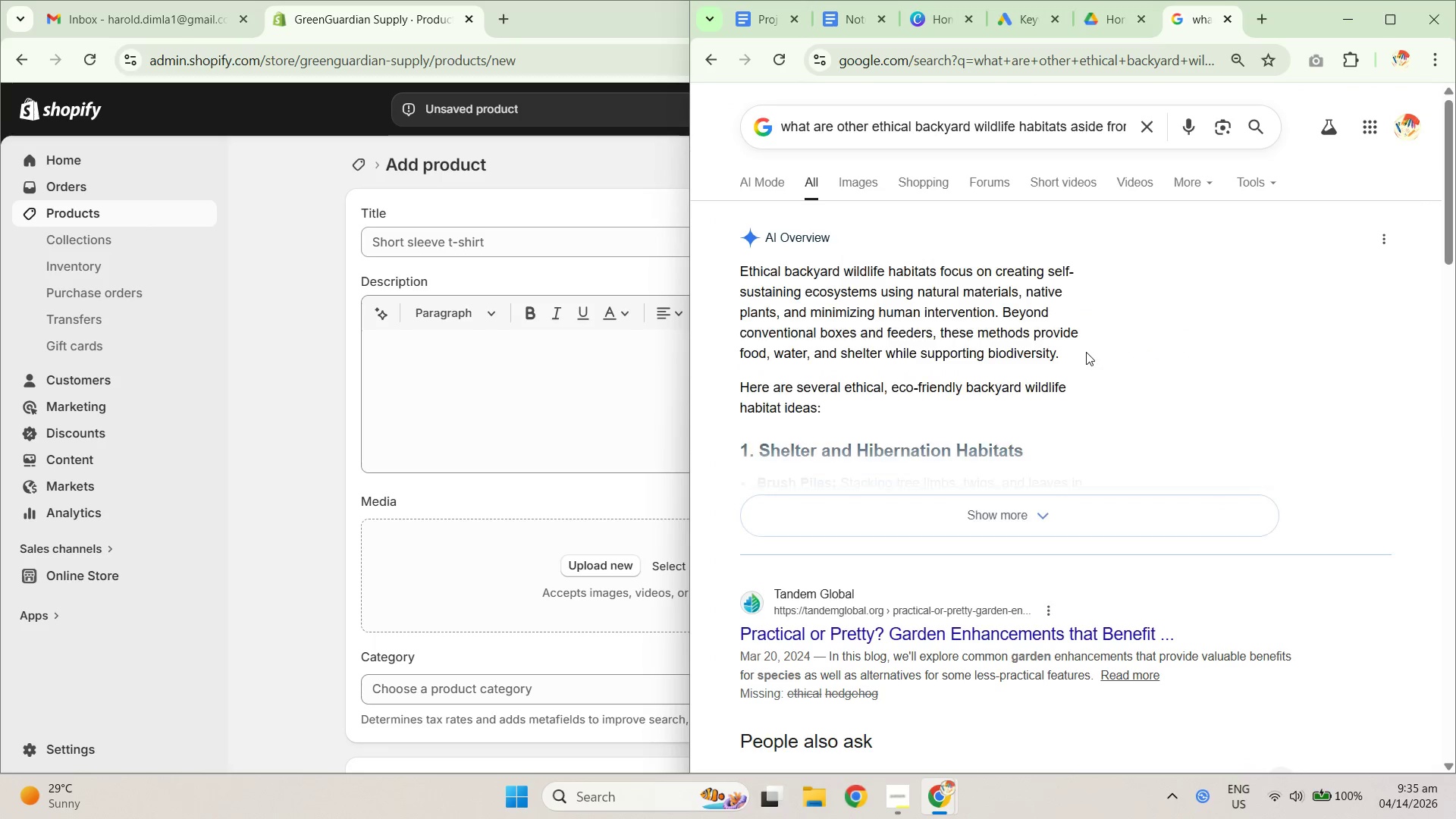 
scroll: coordinate [934, 429], scroll_direction: down, amount: 2.0
 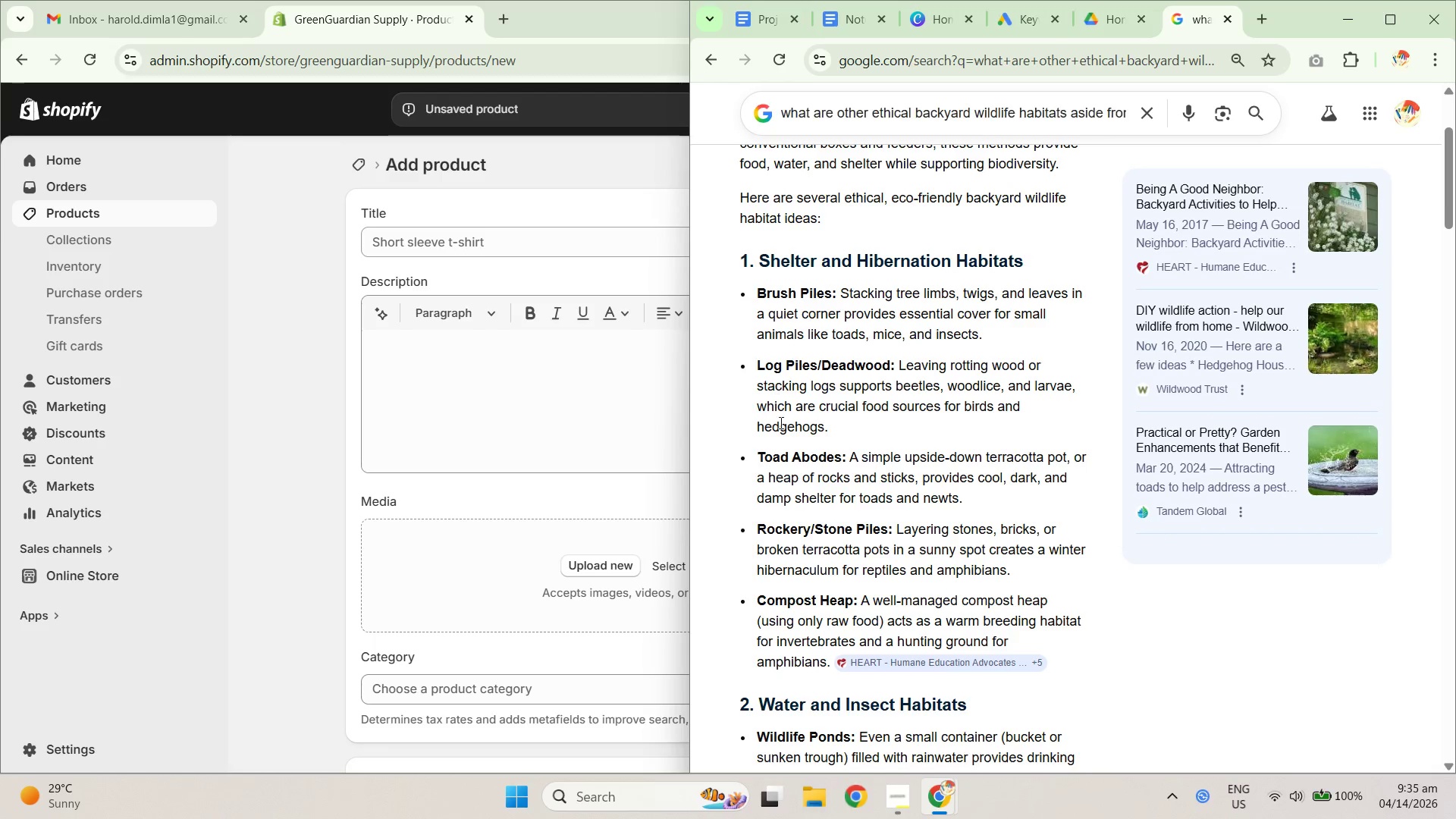 
left_click_drag(start_coordinate=[740, 458], to_coordinate=[845, 457])
 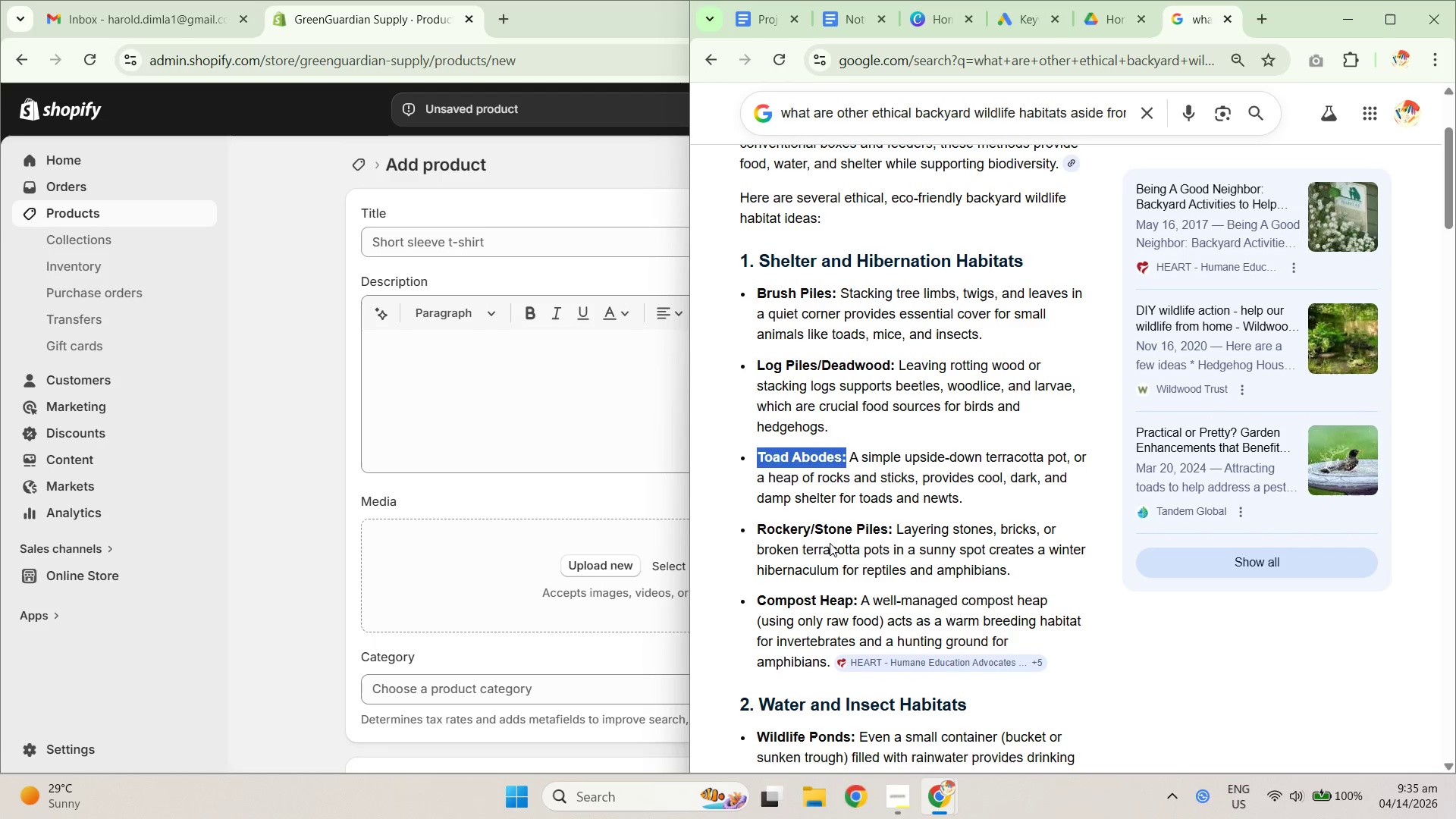 
left_click([826, 548])
 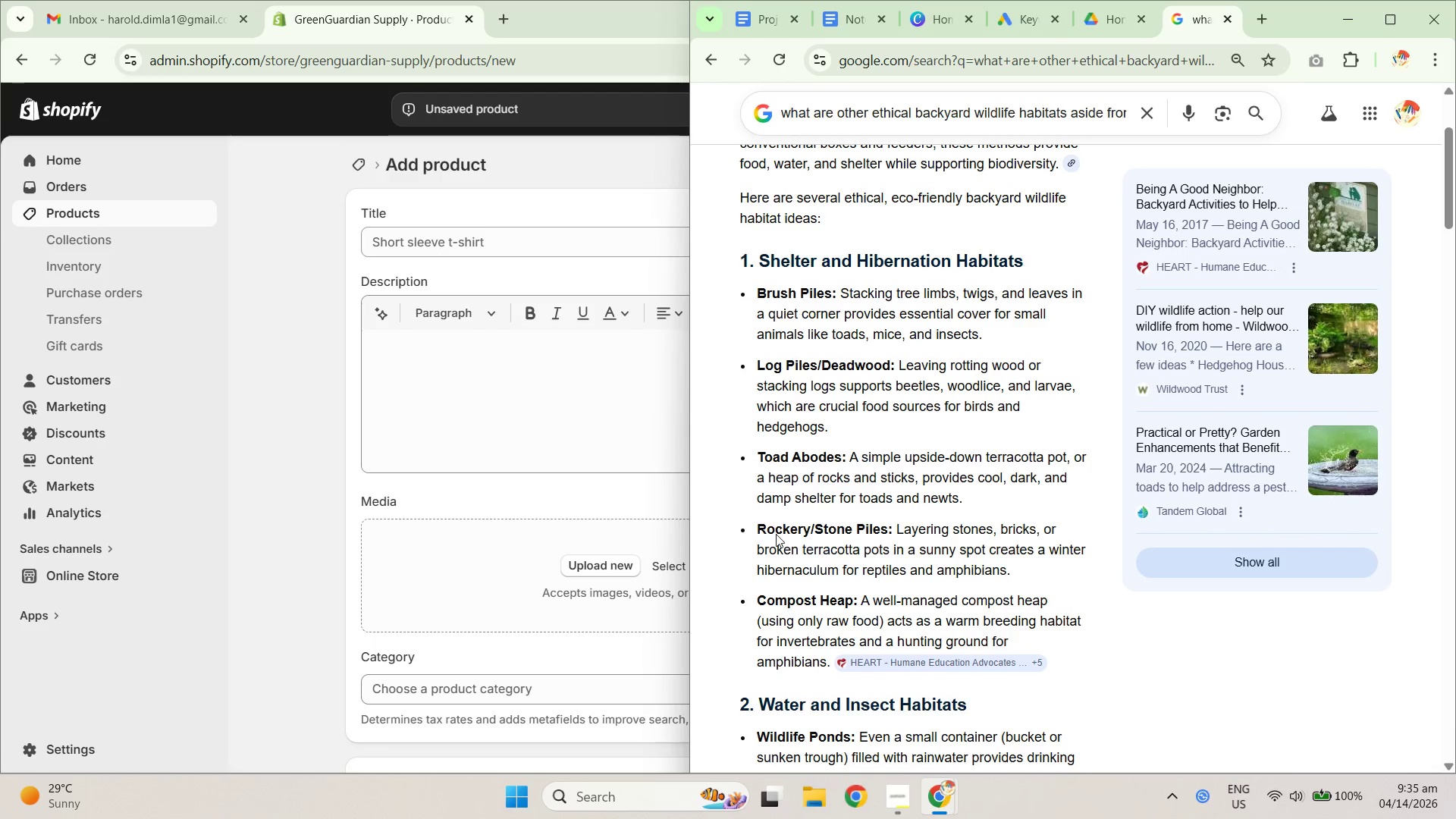 
left_click_drag(start_coordinate=[766, 529], to_coordinate=[839, 538])
 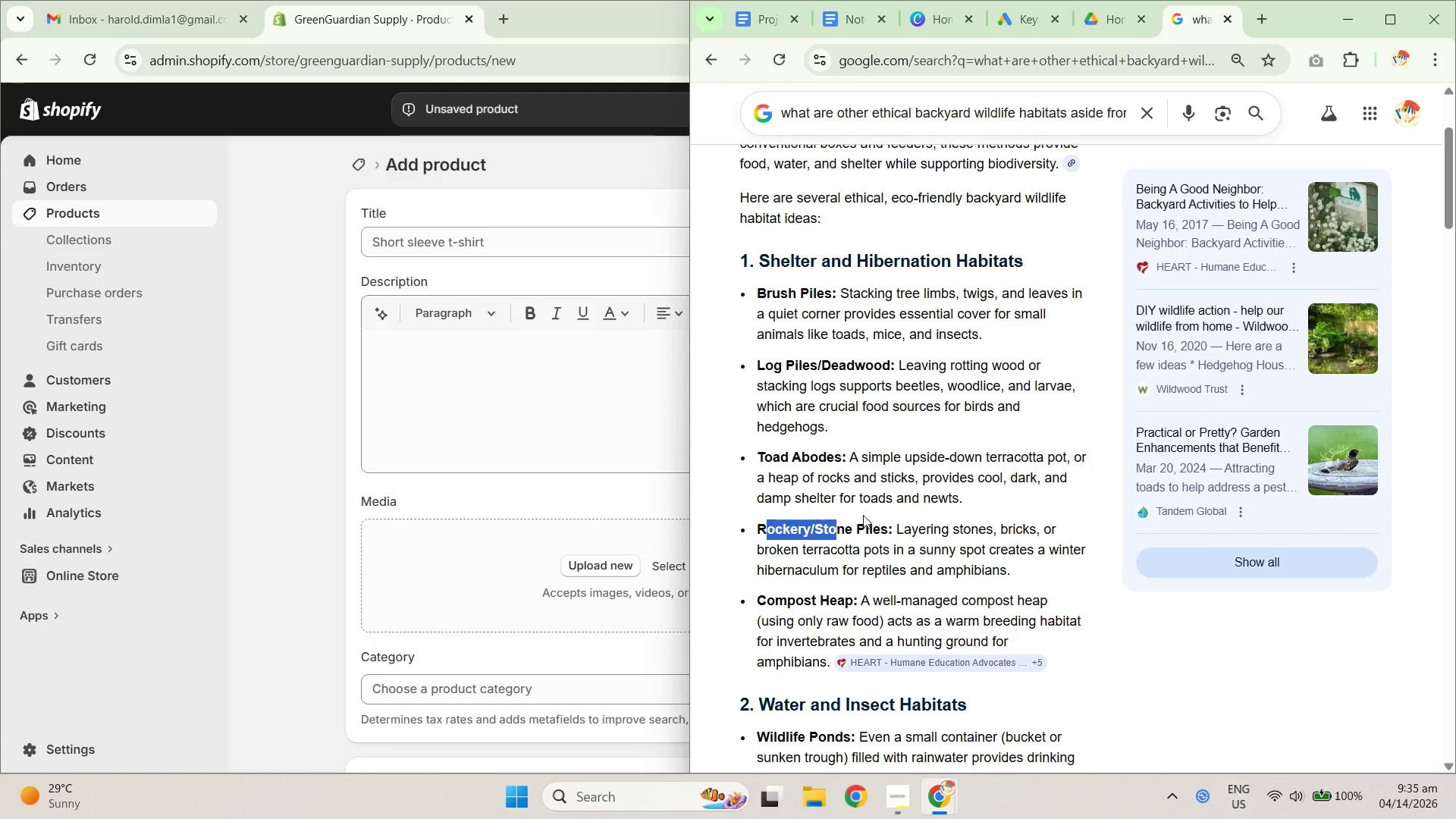 
scroll: coordinate [878, 512], scroll_direction: down, amount: 2.0
 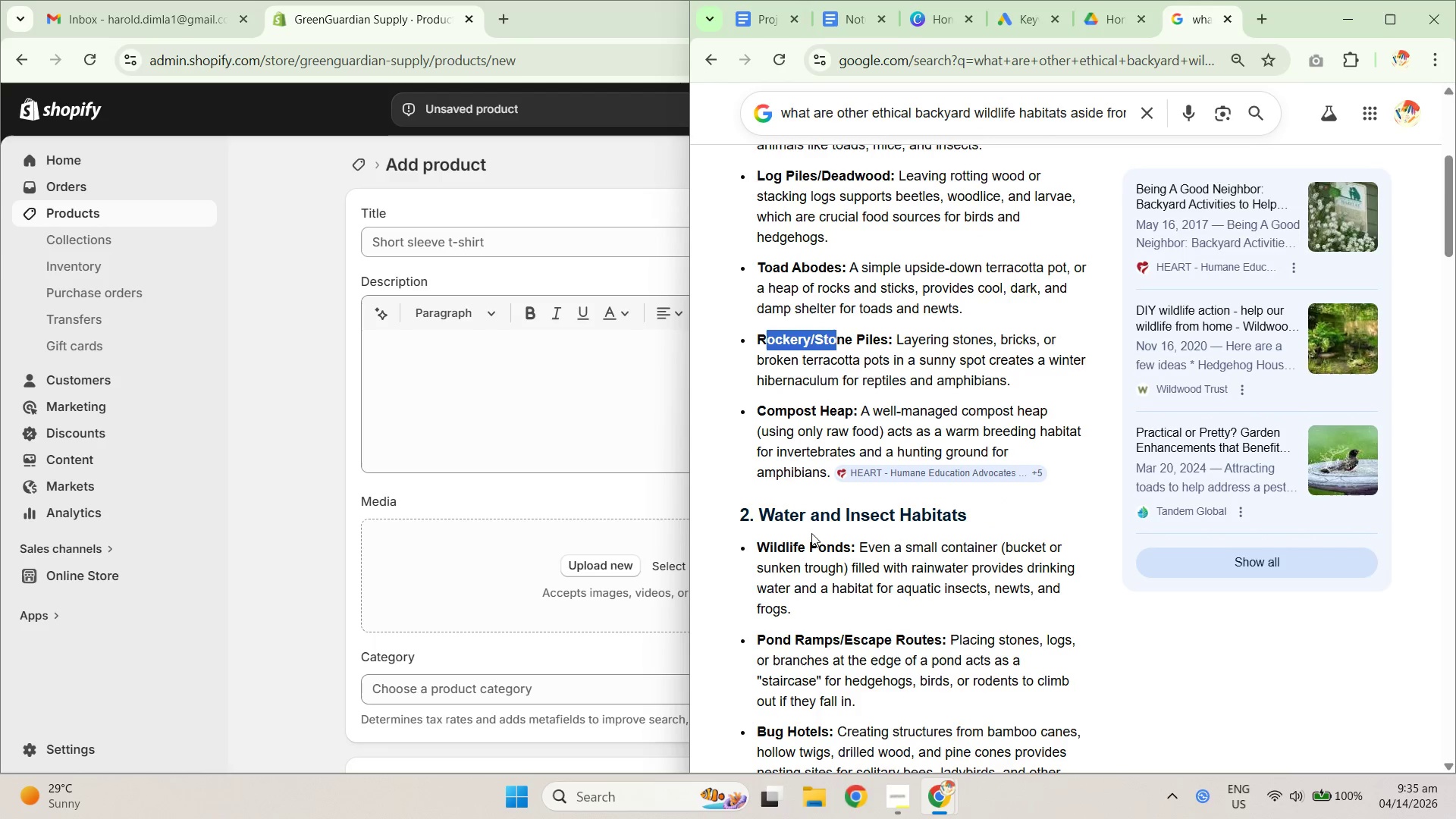 
left_click_drag(start_coordinate=[773, 519], to_coordinate=[870, 528])
 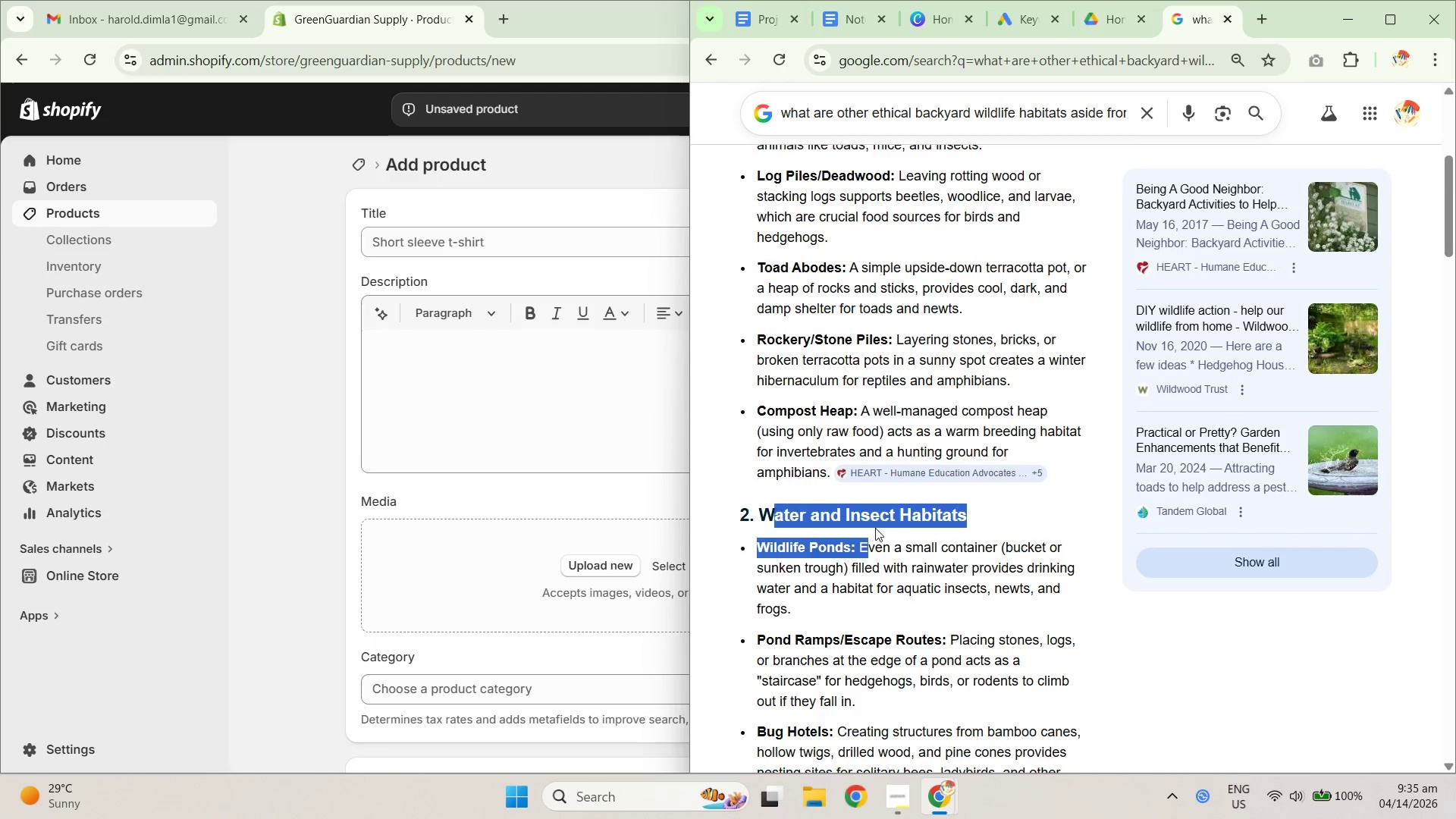 
left_click_drag(start_coordinate=[758, 530], to_coordinate=[855, 531])
 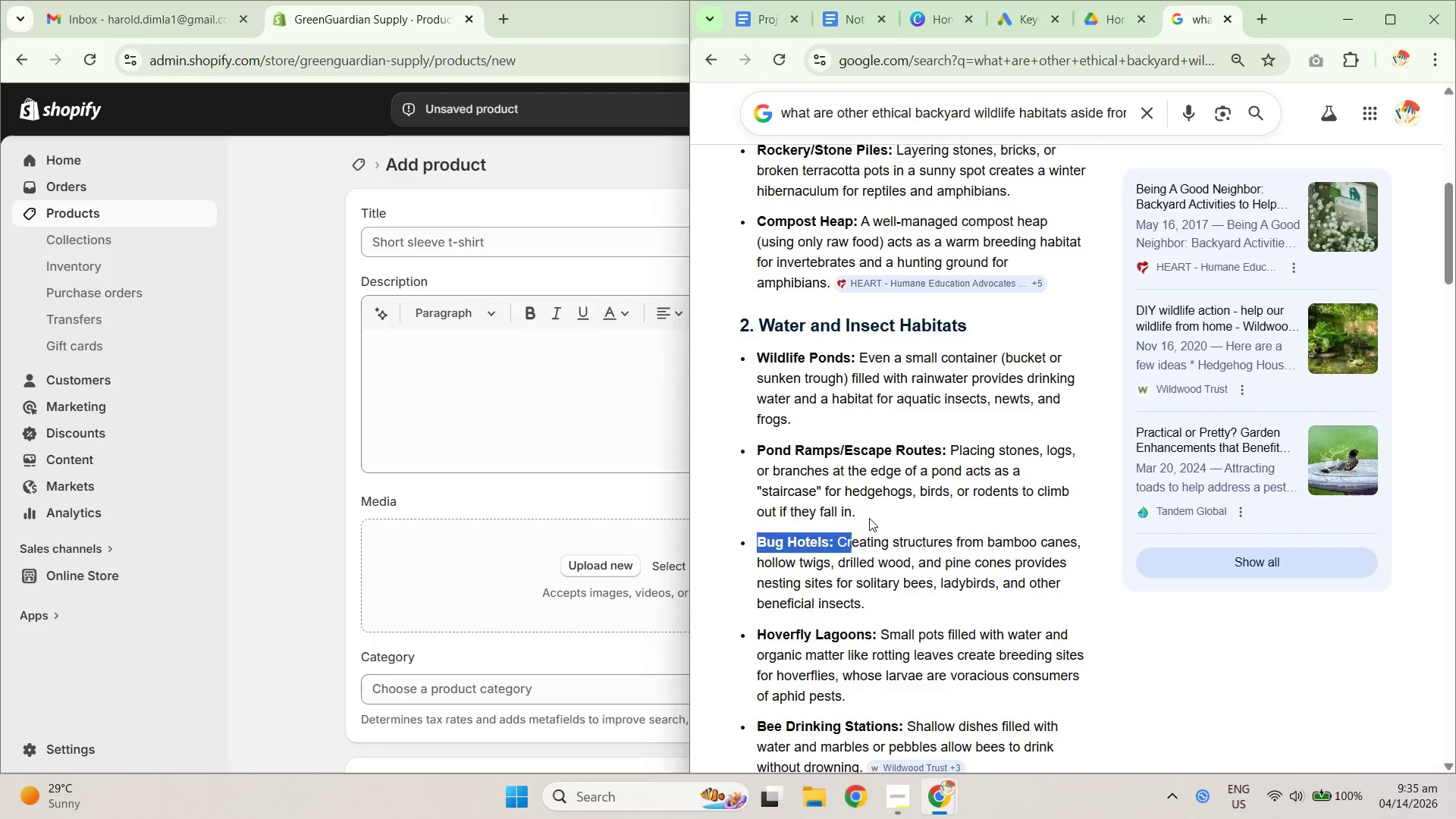 
scroll: coordinate [882, 504], scroll_direction: down, amount: 3.0
 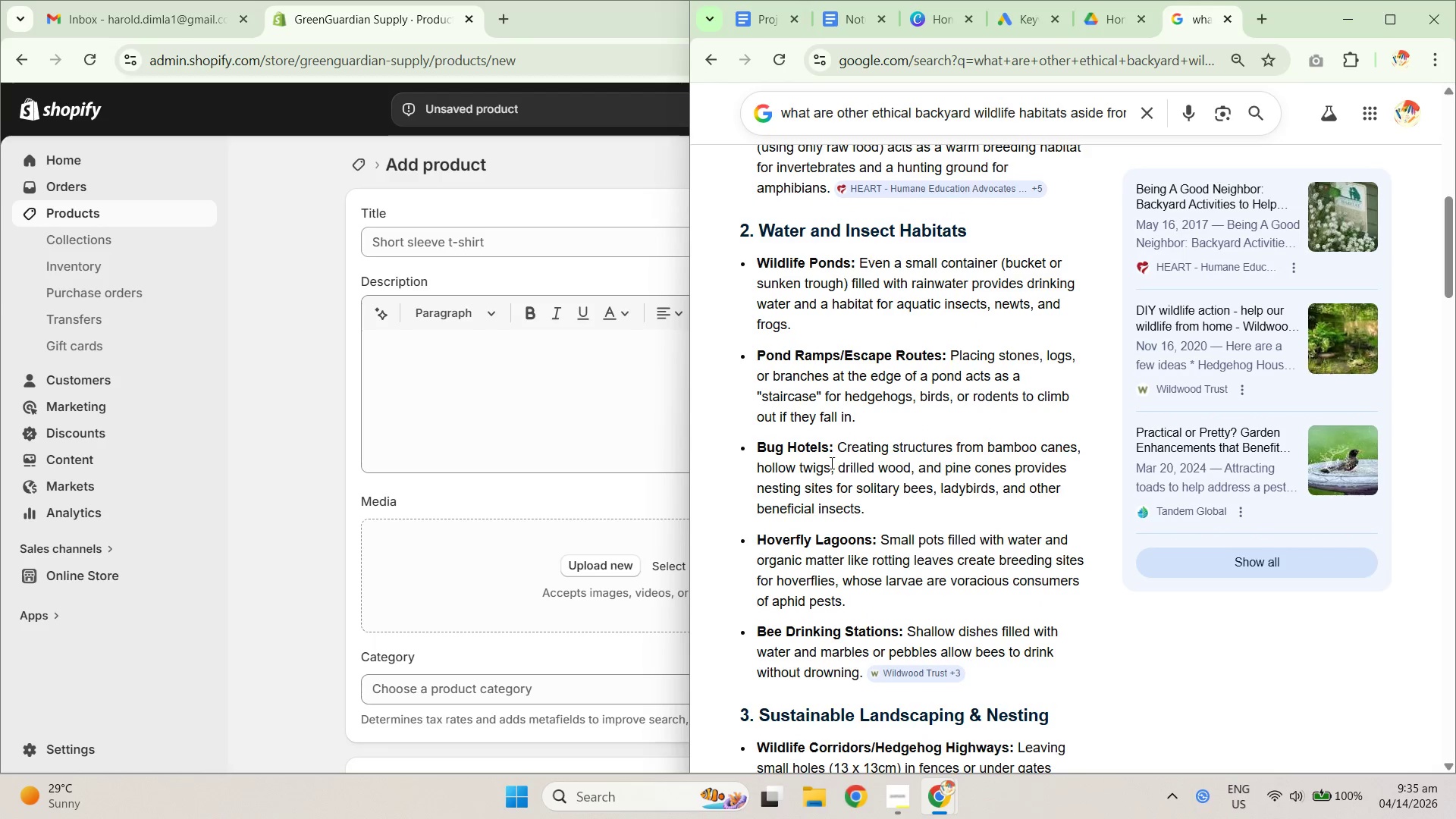 
left_click_drag(start_coordinate=[834, 442], to_coordinate=[758, 450])
 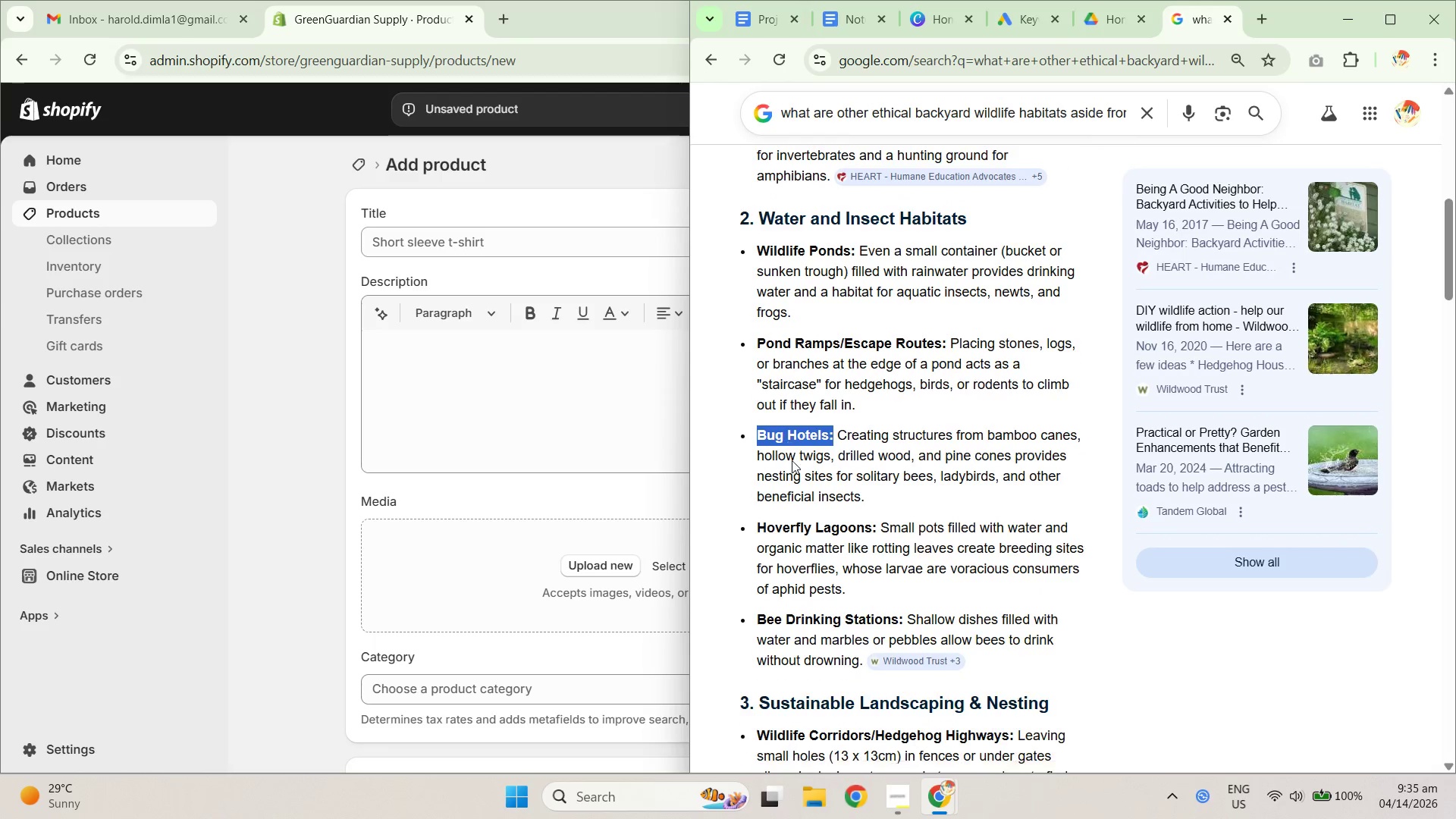 
scroll: coordinate [794, 460], scroll_direction: down, amount: 3.0
 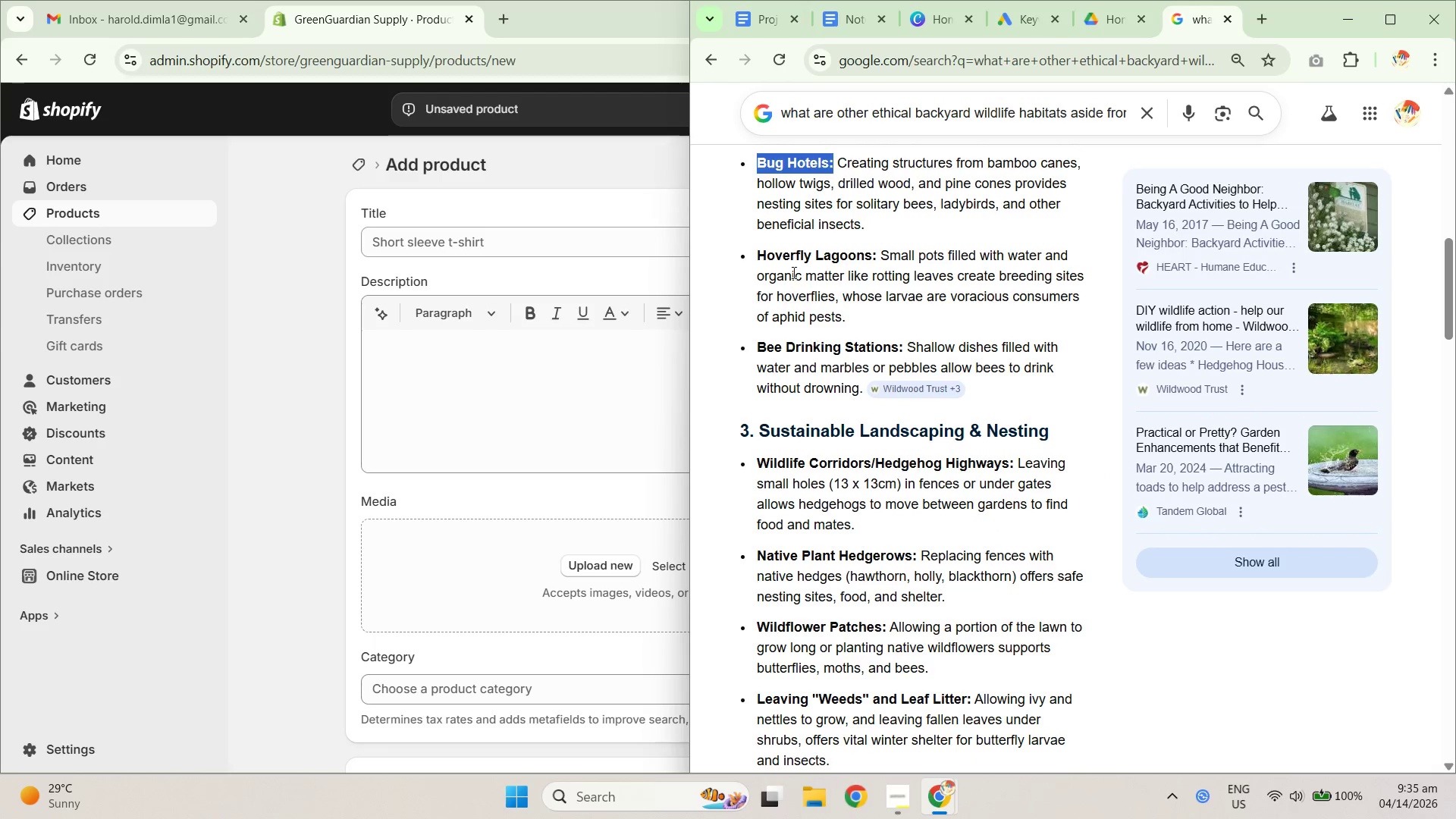 
left_click_drag(start_coordinate=[762, 256], to_coordinate=[890, 268])
 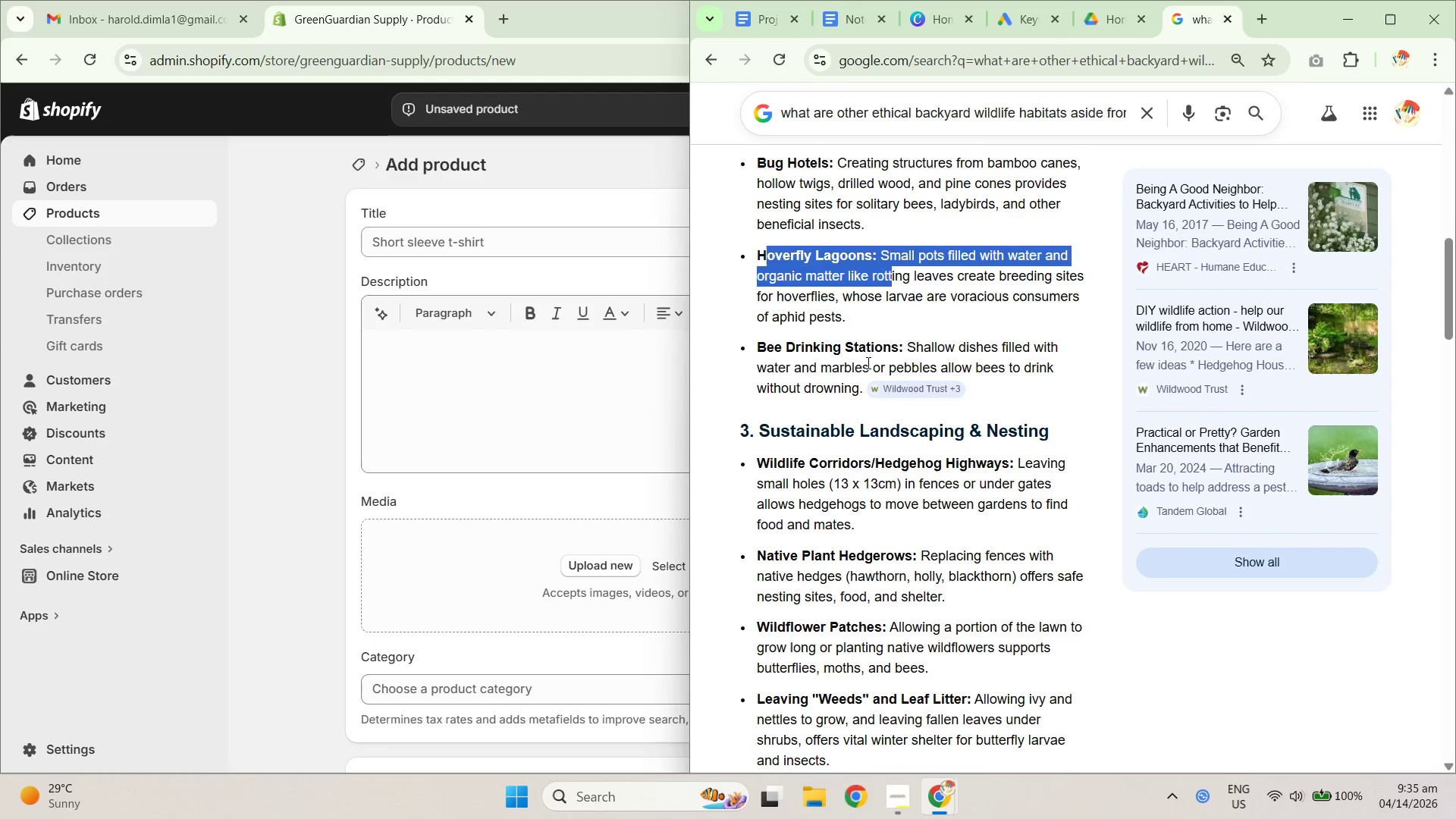 
scroll: coordinate [867, 362], scroll_direction: down, amount: 1.0
 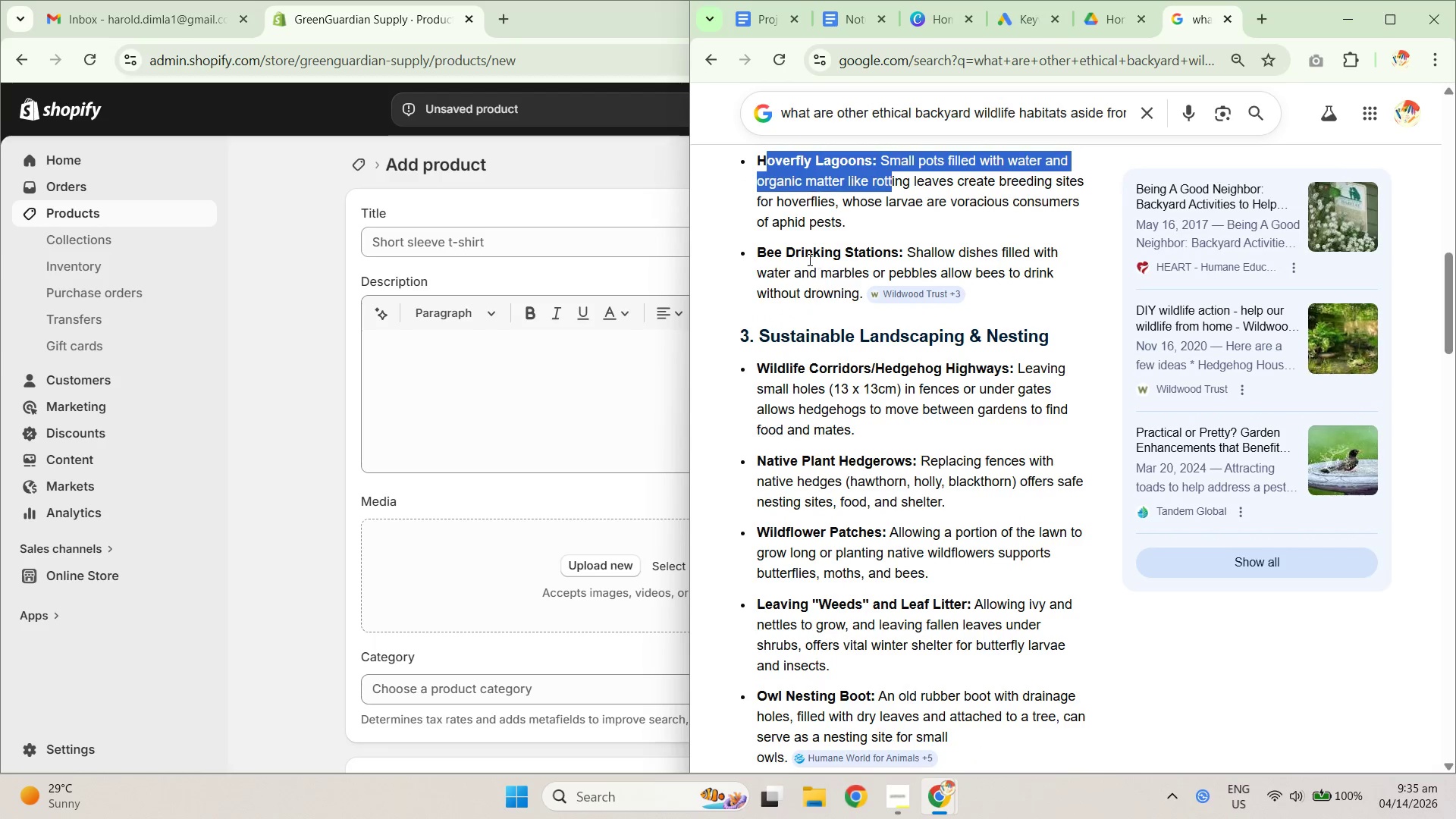 
left_click([818, 256])
 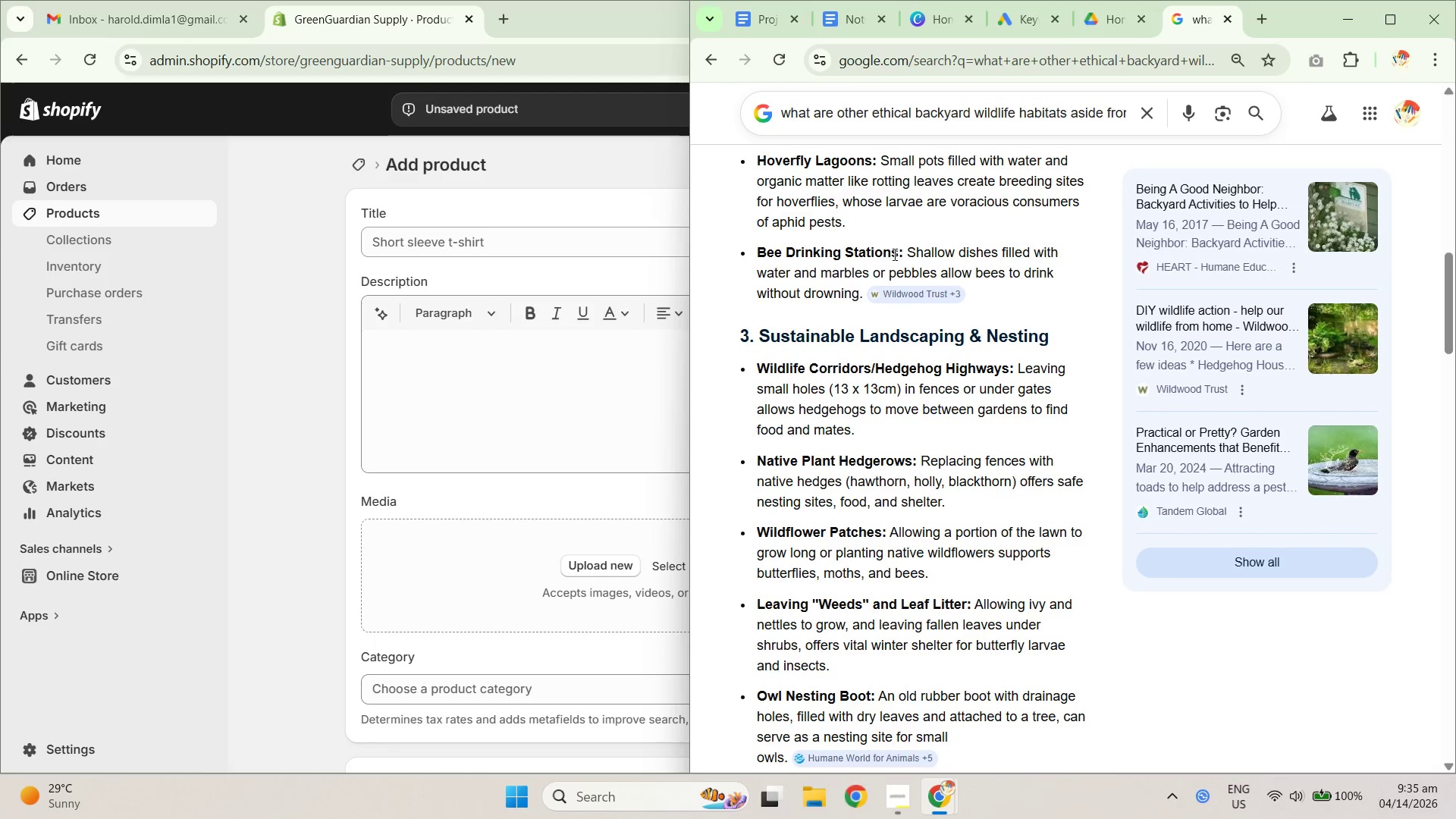 
left_click_drag(start_coordinate=[895, 254], to_coordinate=[763, 260])
 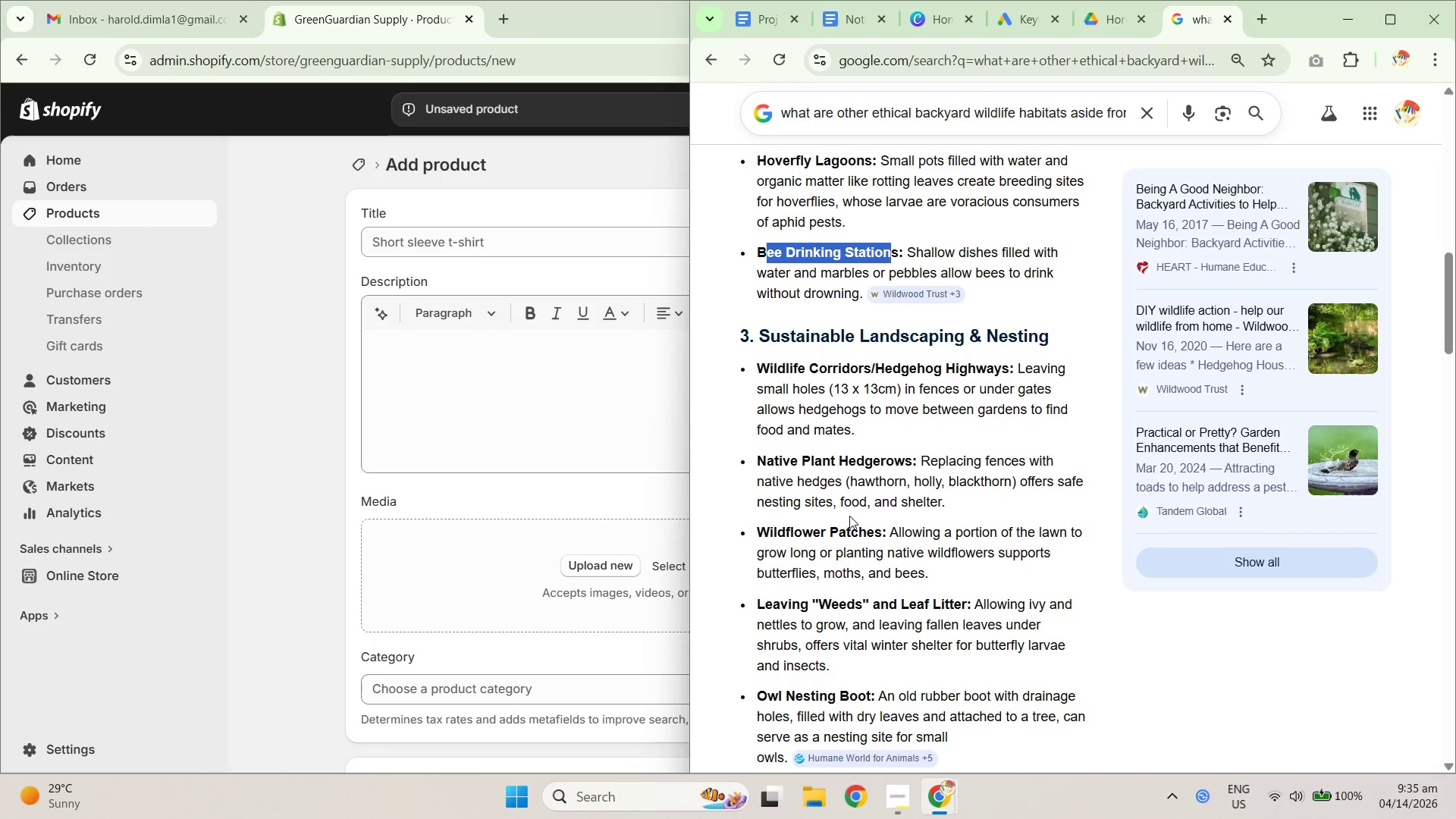 
scroll: coordinate [848, 515], scroll_direction: down, amount: 4.0
 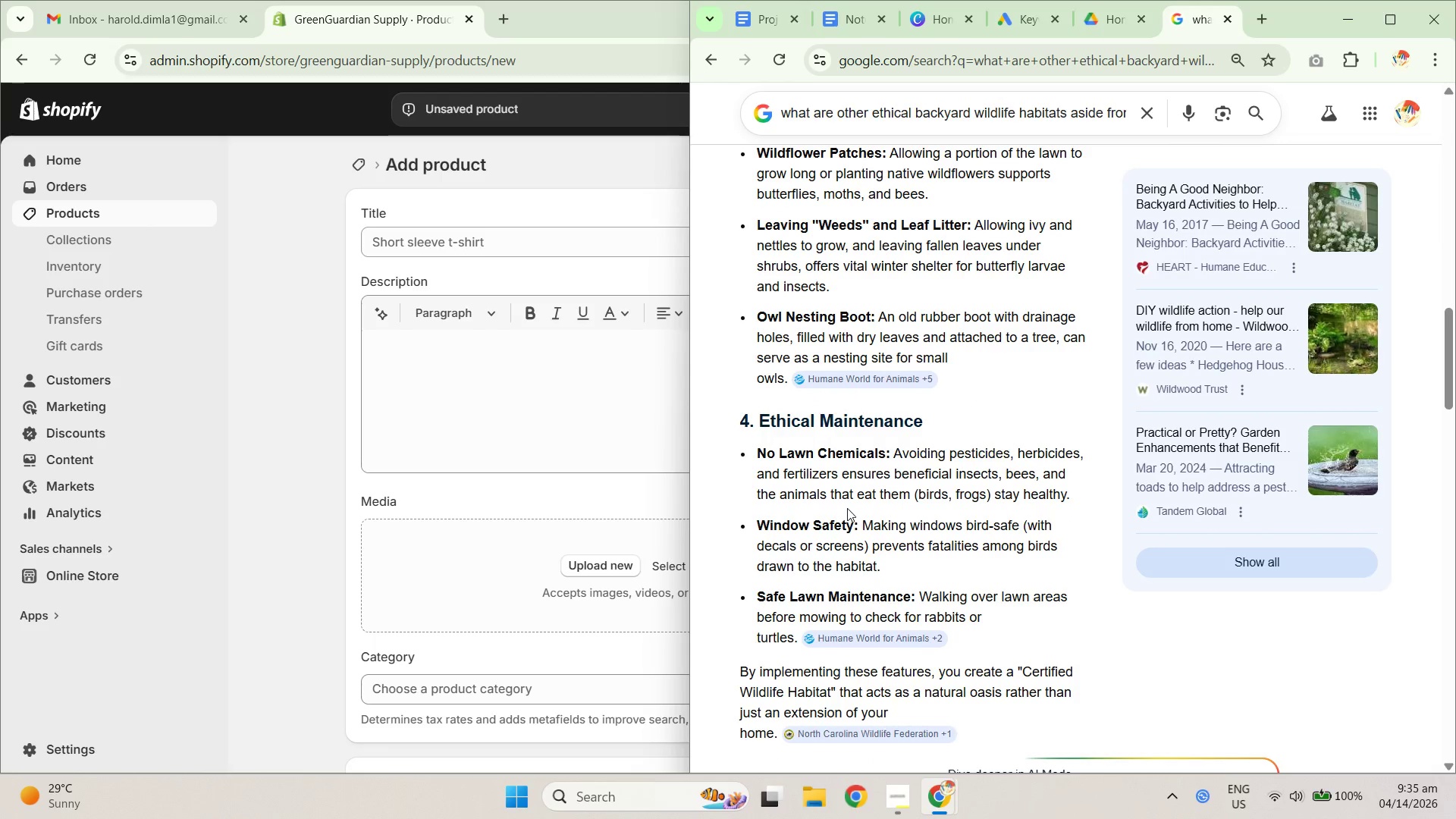 
scroll: coordinate [846, 506], scroll_direction: up, amount: 4.0
 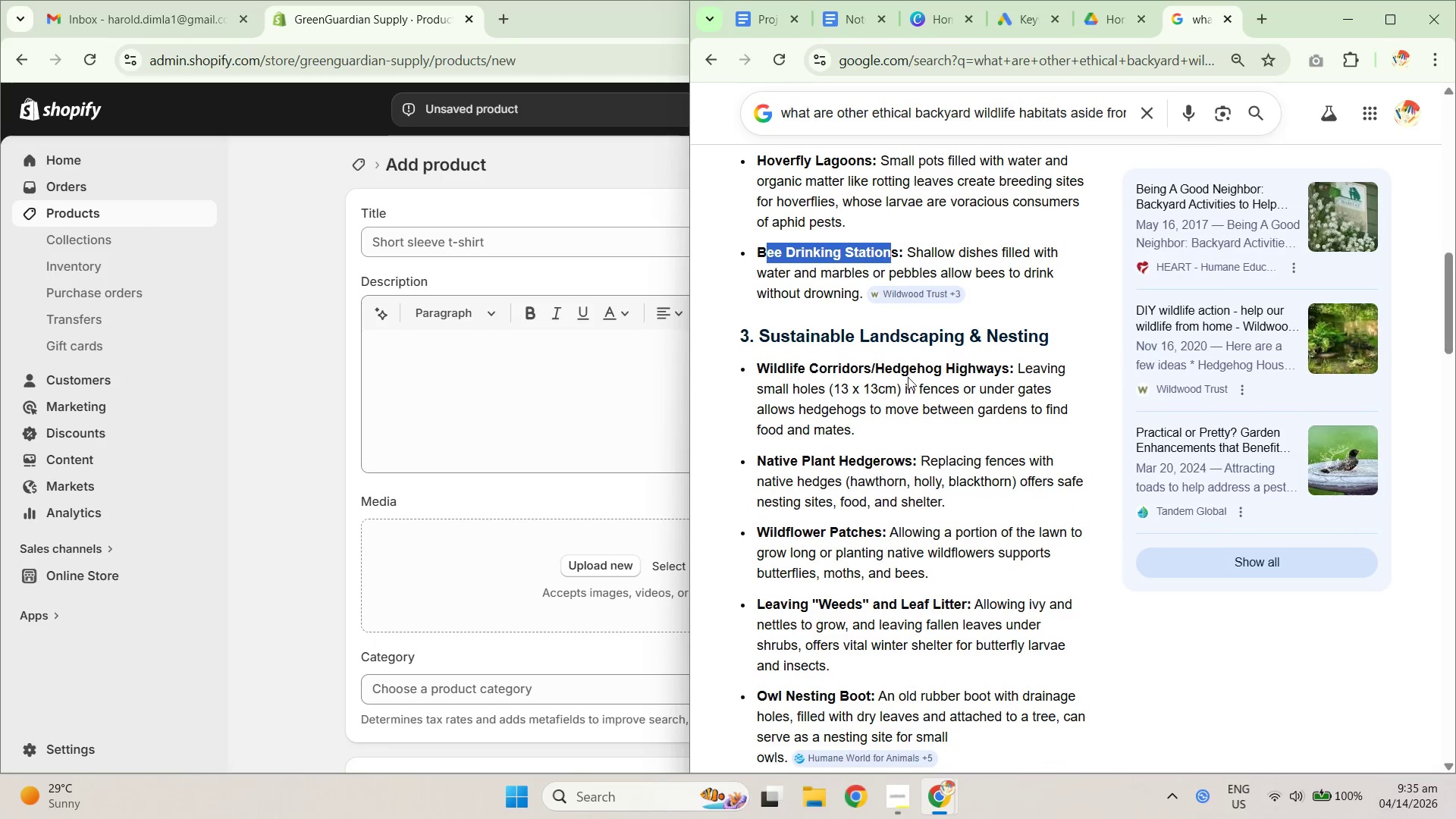 
left_click([913, 319])
 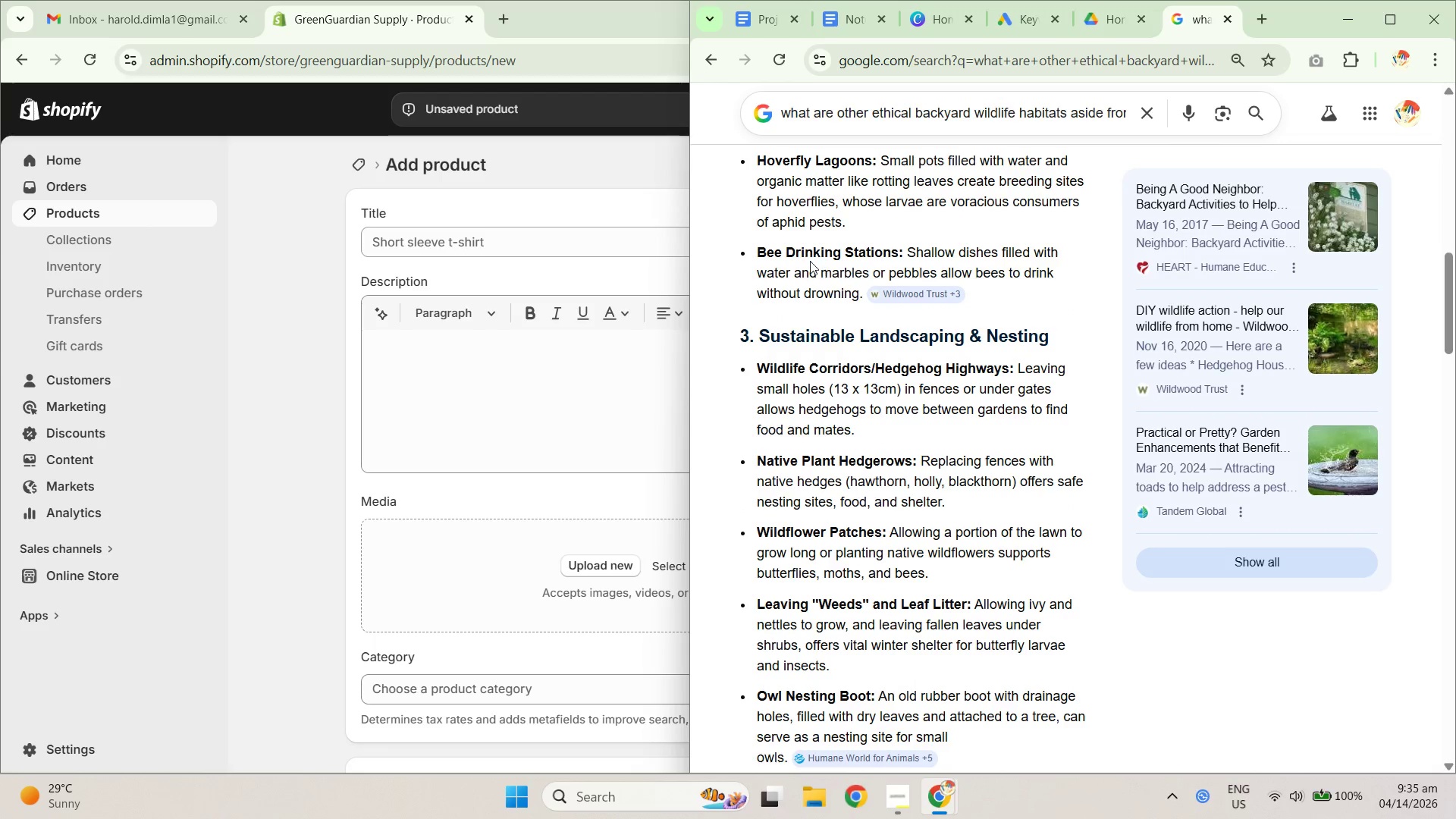 
left_click_drag(start_coordinate=[795, 249], to_coordinate=[751, 240])
 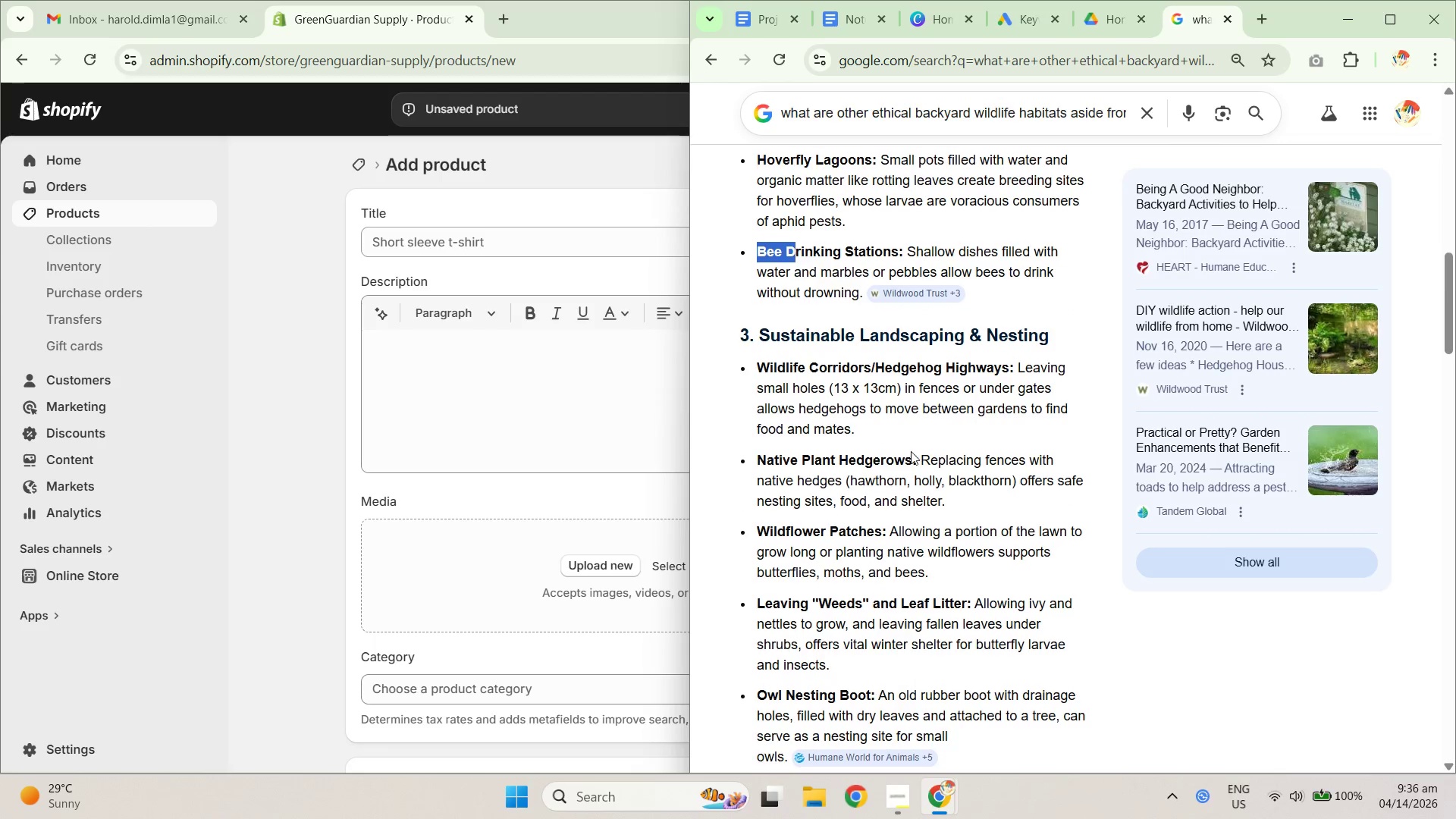 
scroll: coordinate [857, 426], scroll_direction: down, amount: 9.0
 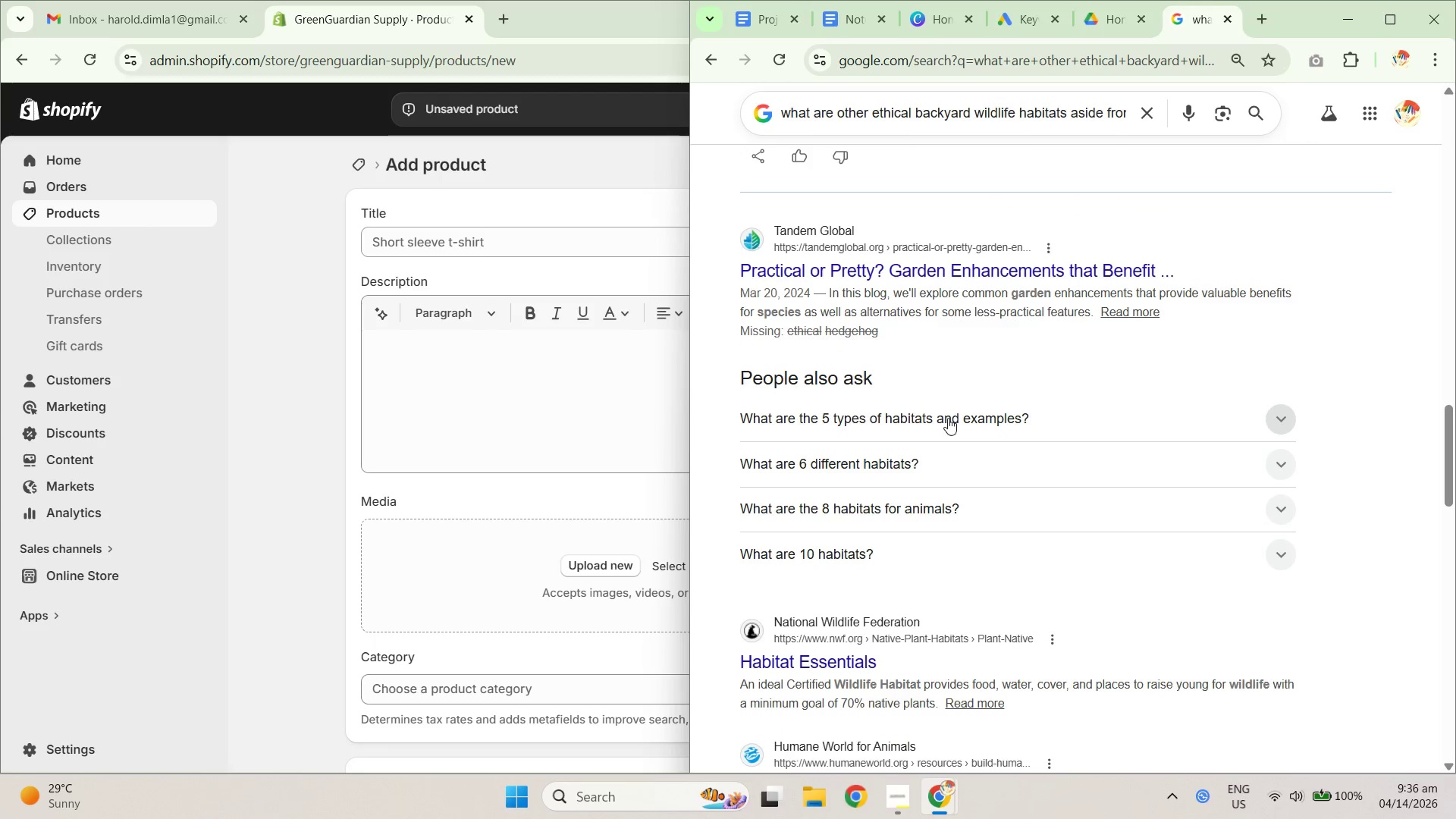 
scroll: coordinate [824, 449], scroll_direction: up, amount: 10.0
 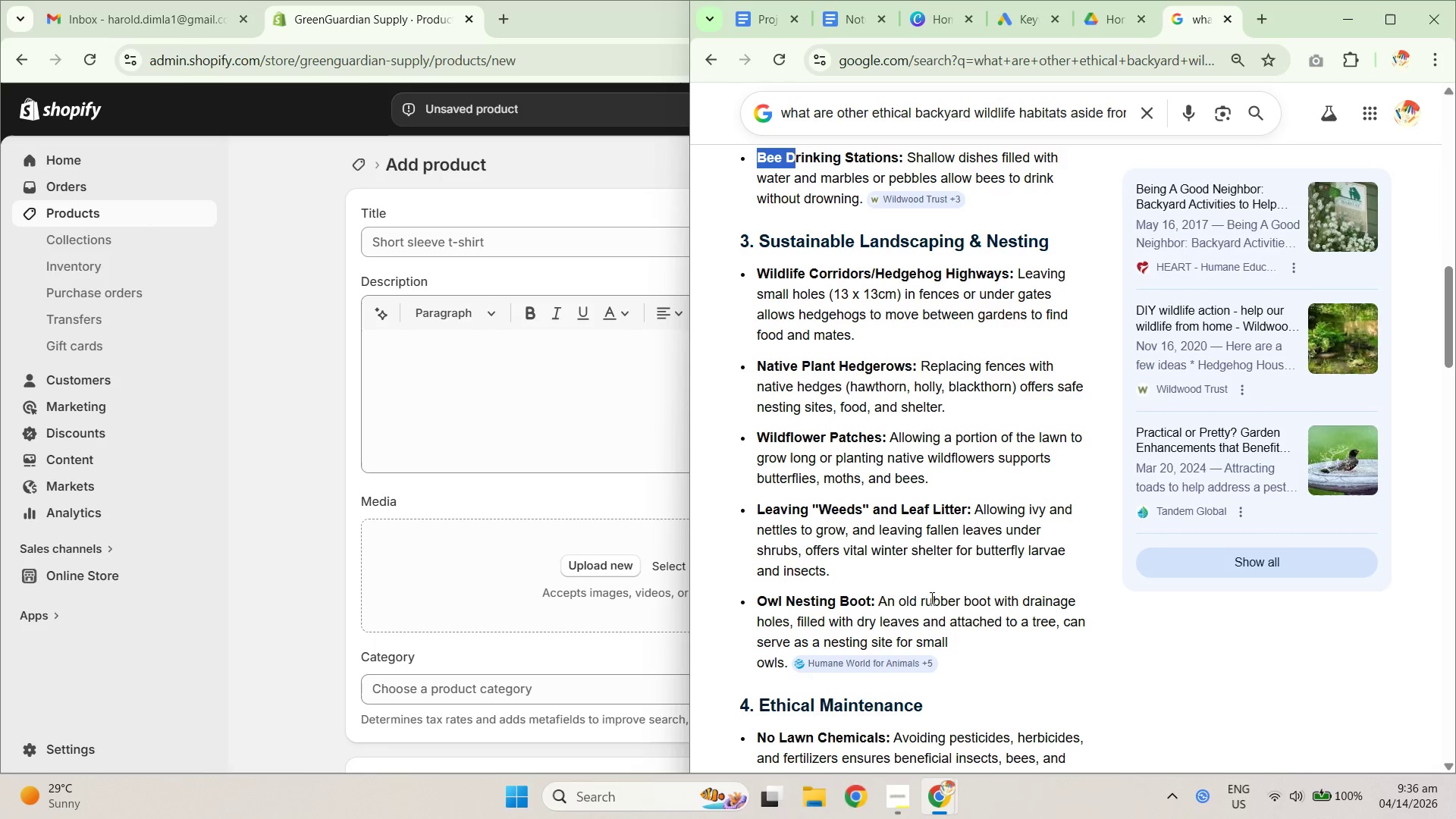 
wait(9.37)
 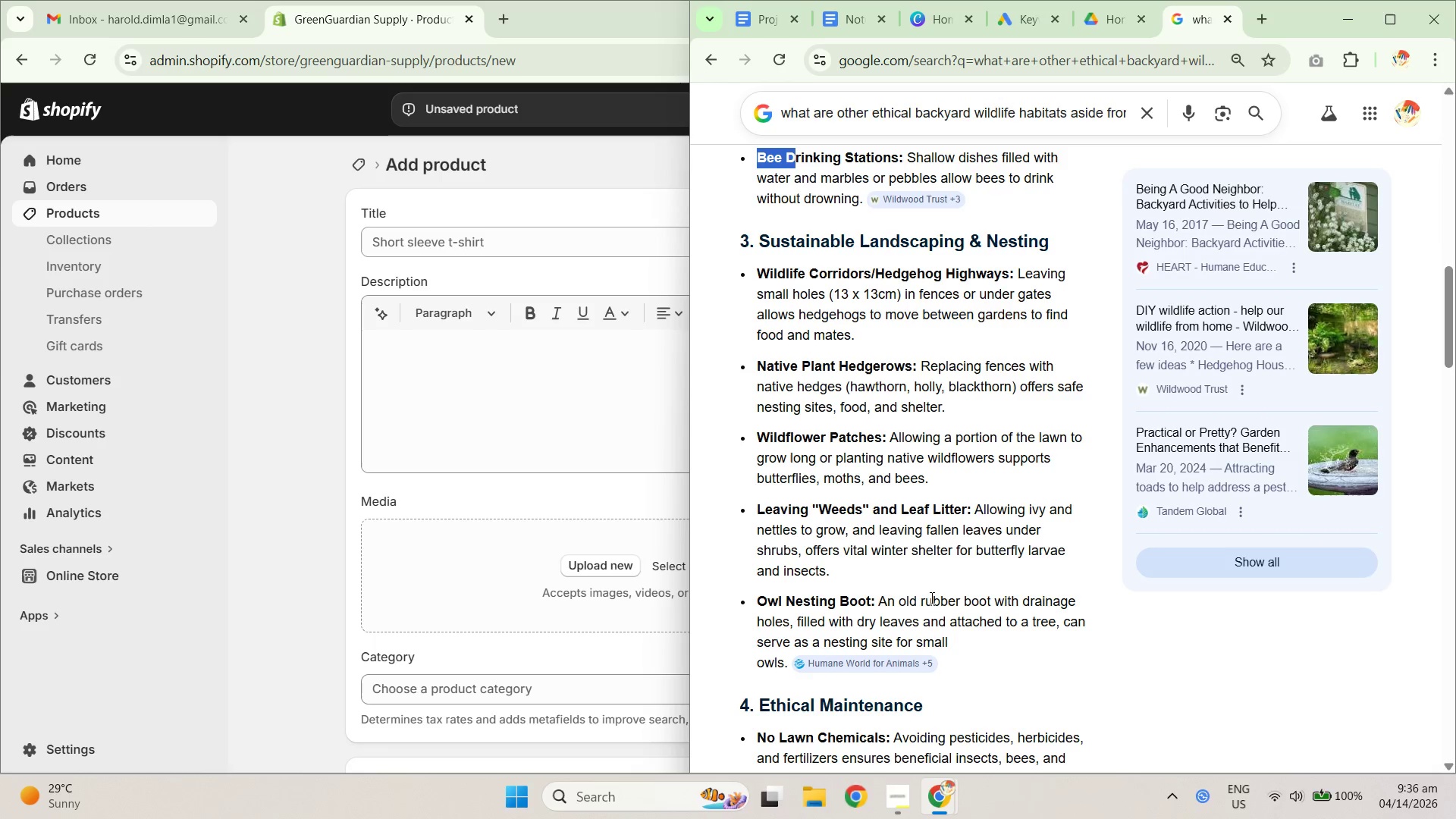 
scroll: coordinate [902, 601], scroll_direction: down, amount: 8.0
 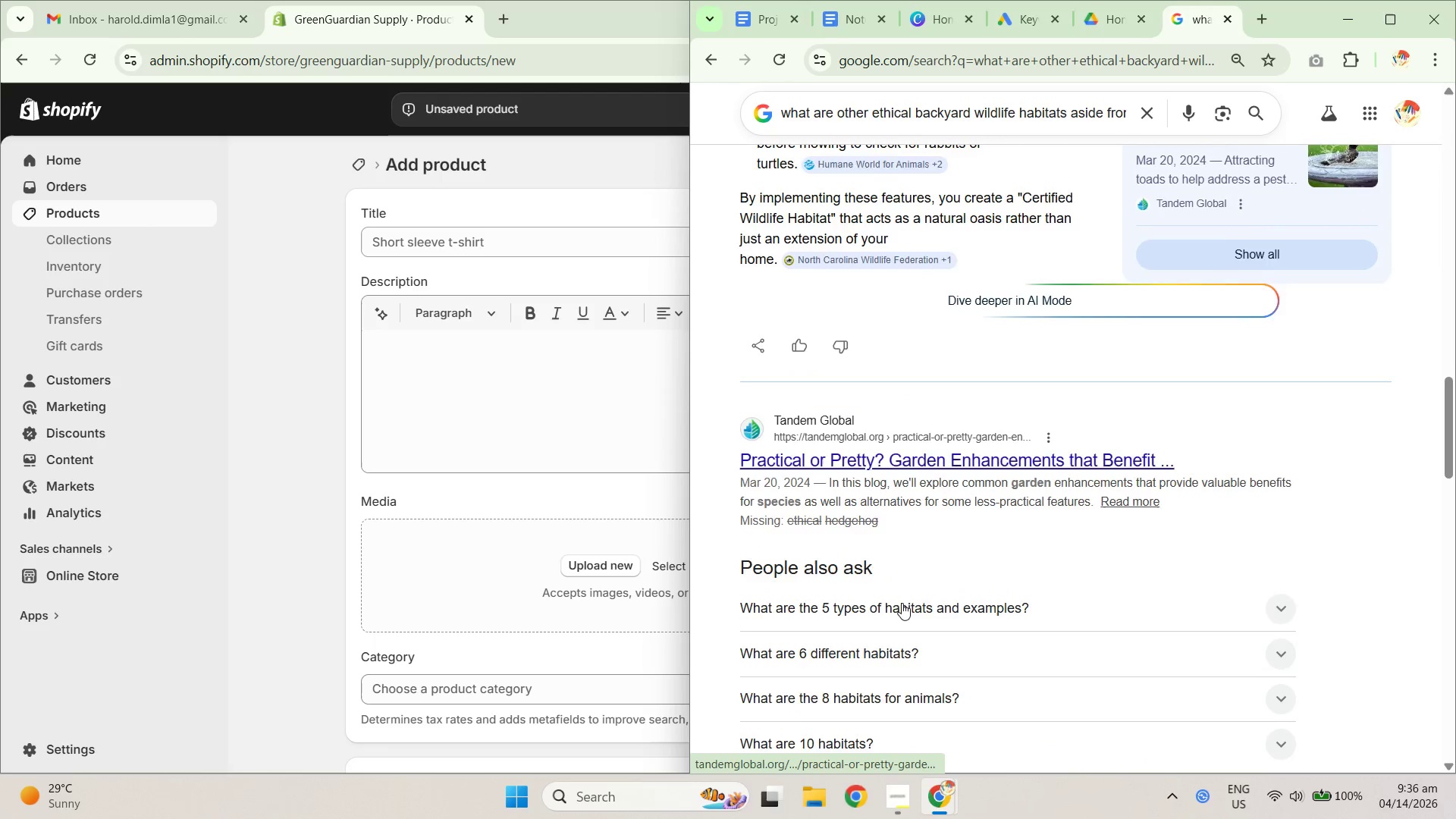 
scroll: coordinate [893, 572], scroll_direction: up, amount: 11.0
 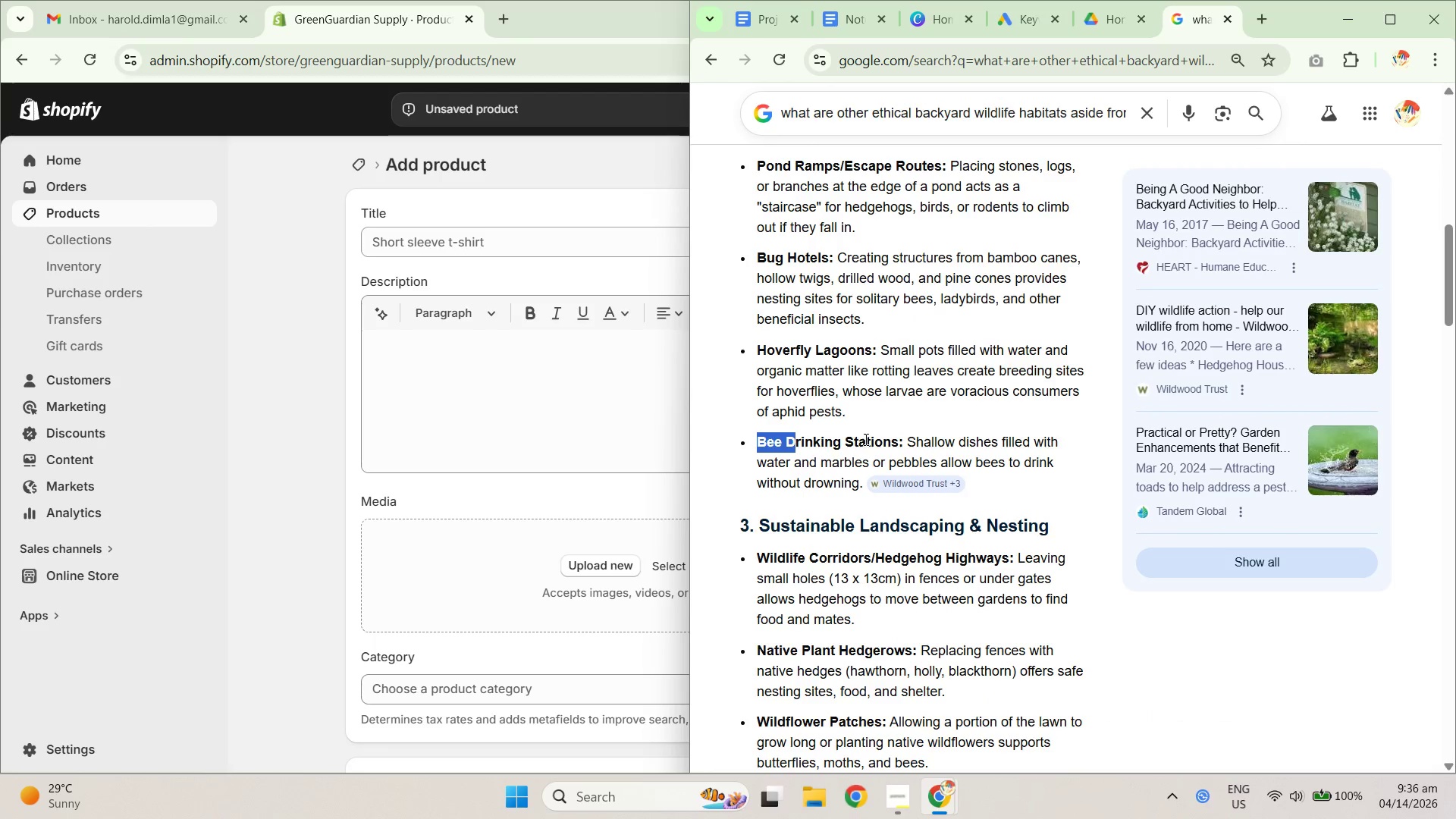 
scroll: coordinate [827, 378], scroll_direction: down, amount: 5.0
 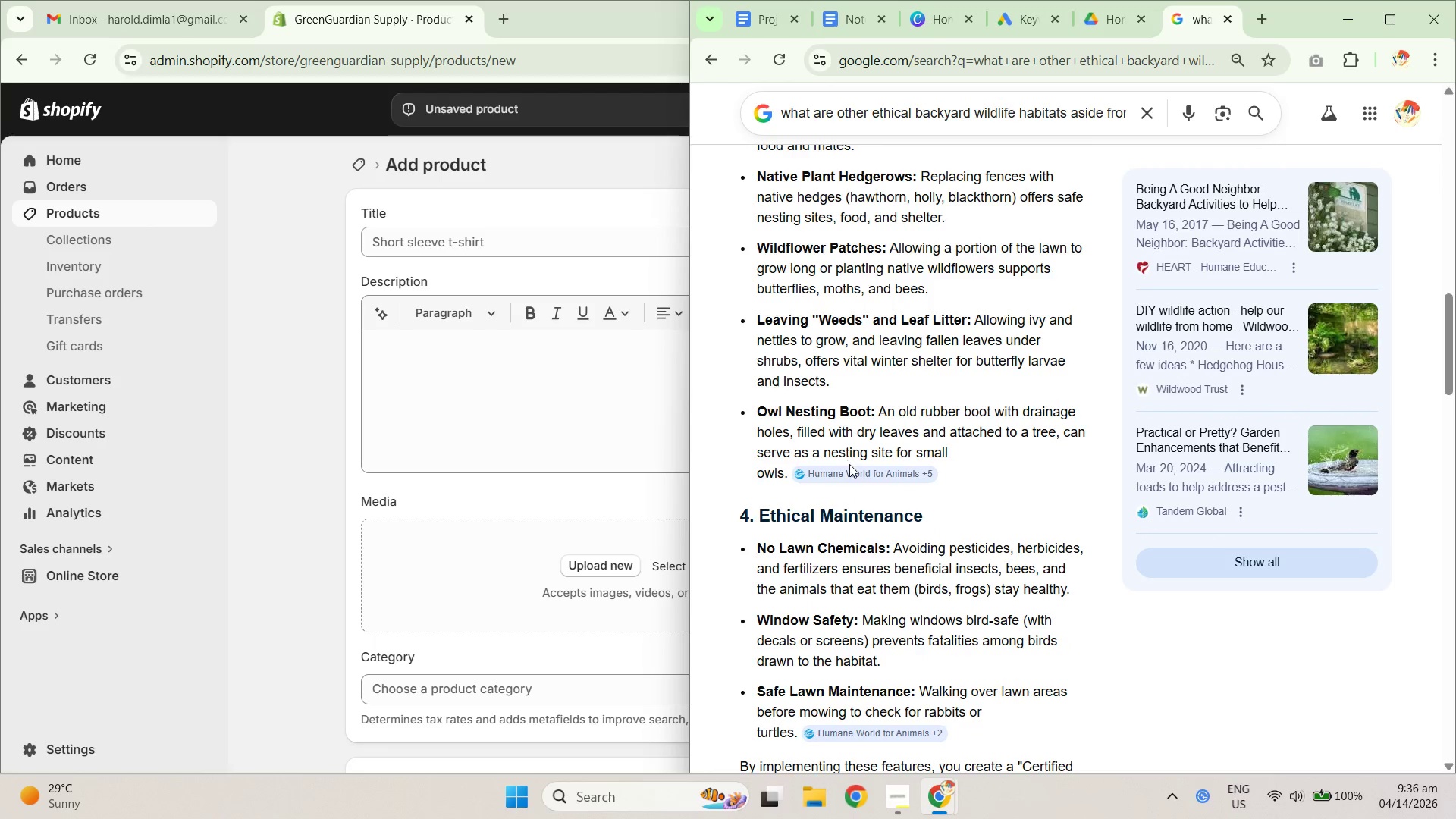 
scroll: coordinate [858, 457], scroll_direction: up, amount: 23.0
 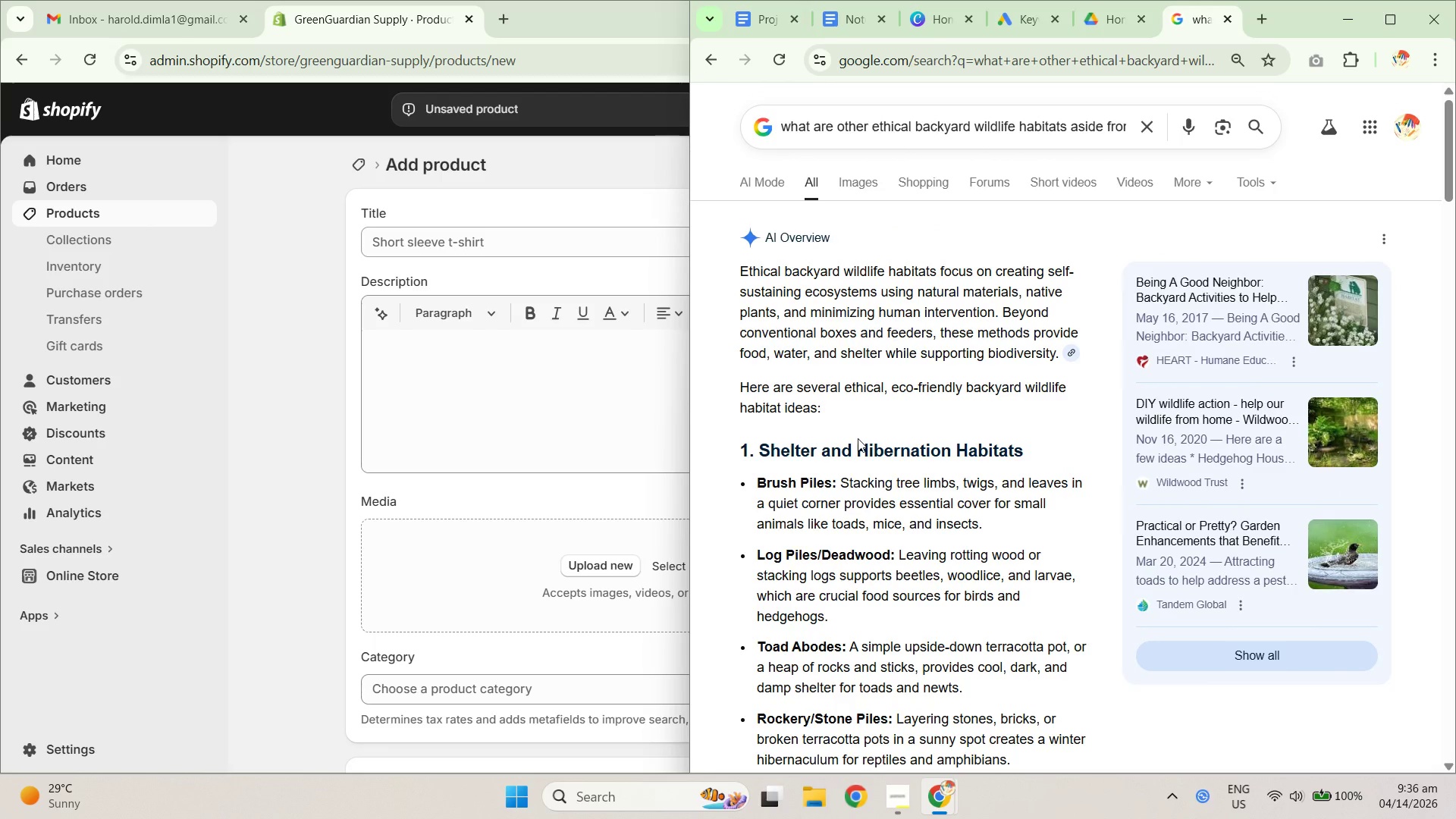 
key(Control+T)
 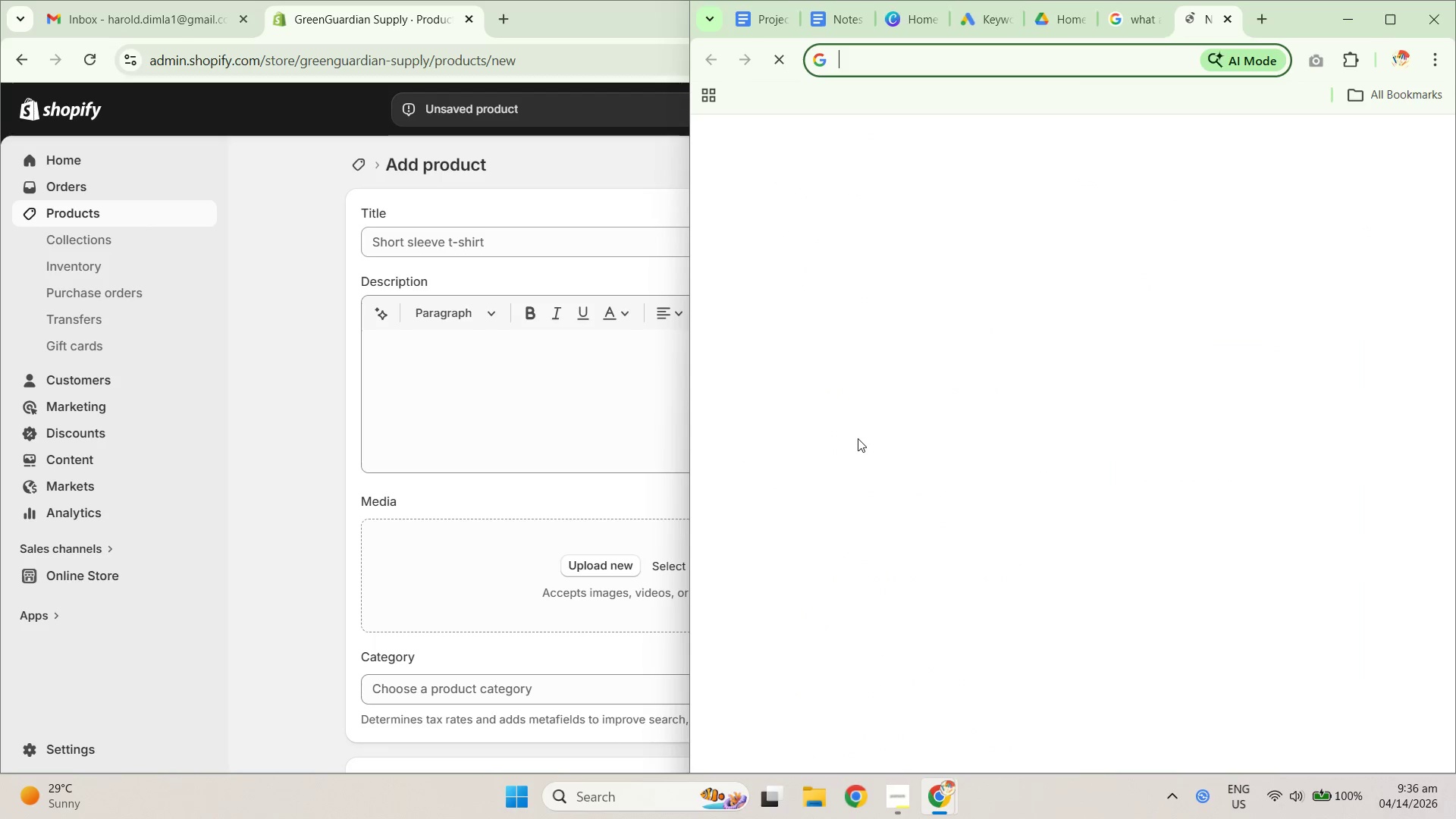 
type(be htel)
 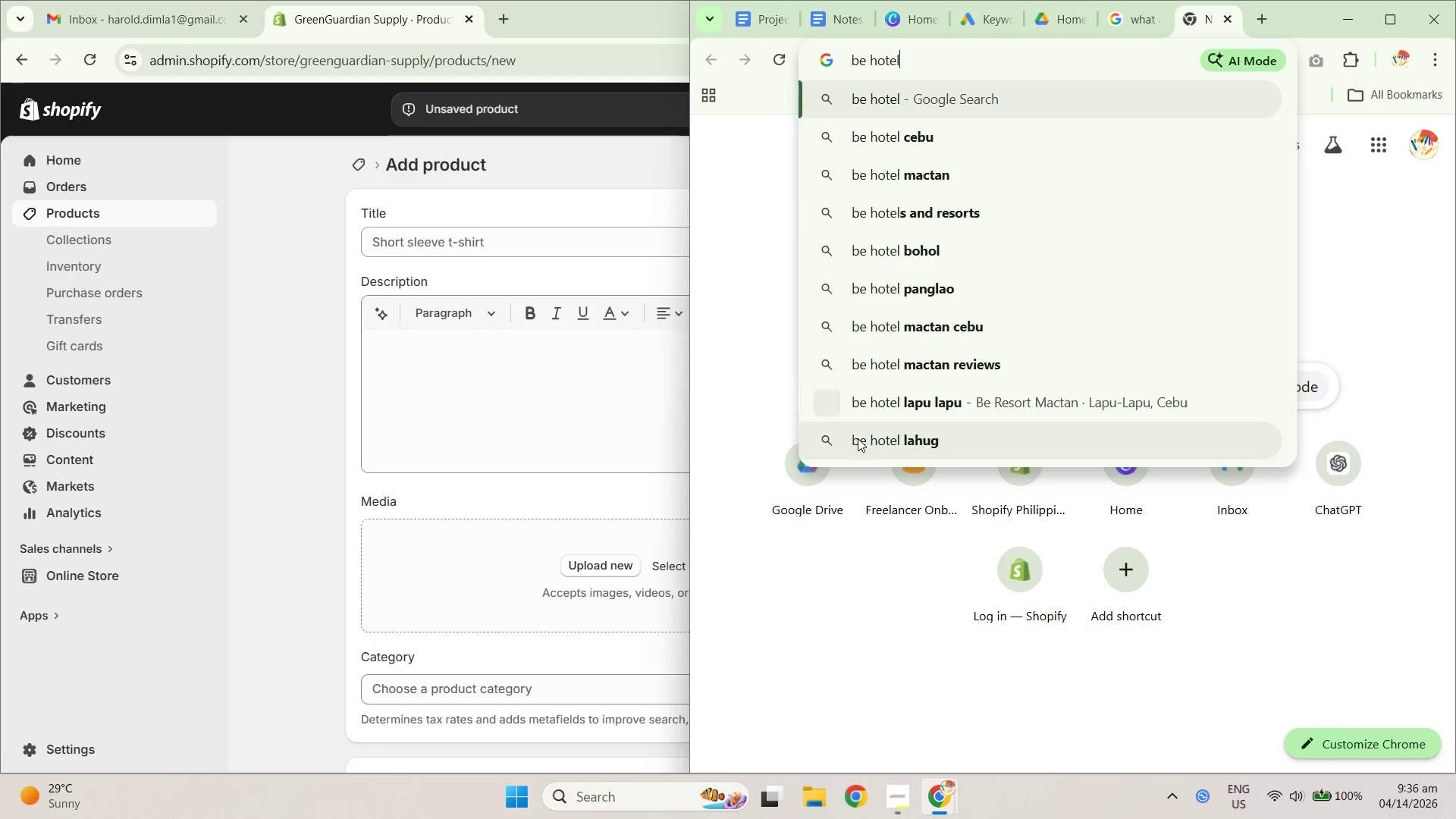 
key(Enter)
 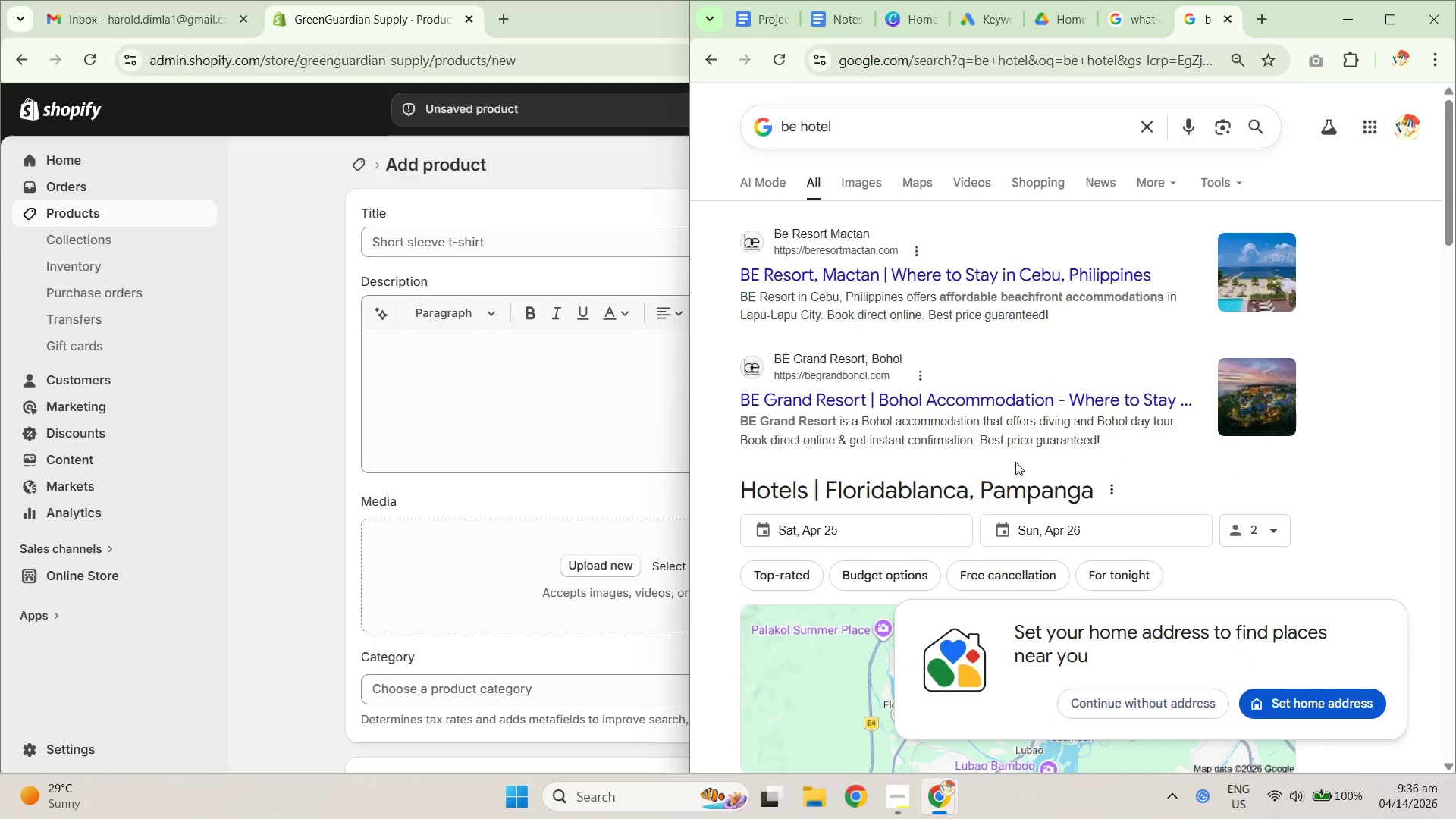 
scroll: coordinate [884, 320], scroll_direction: up, amount: 1.0
 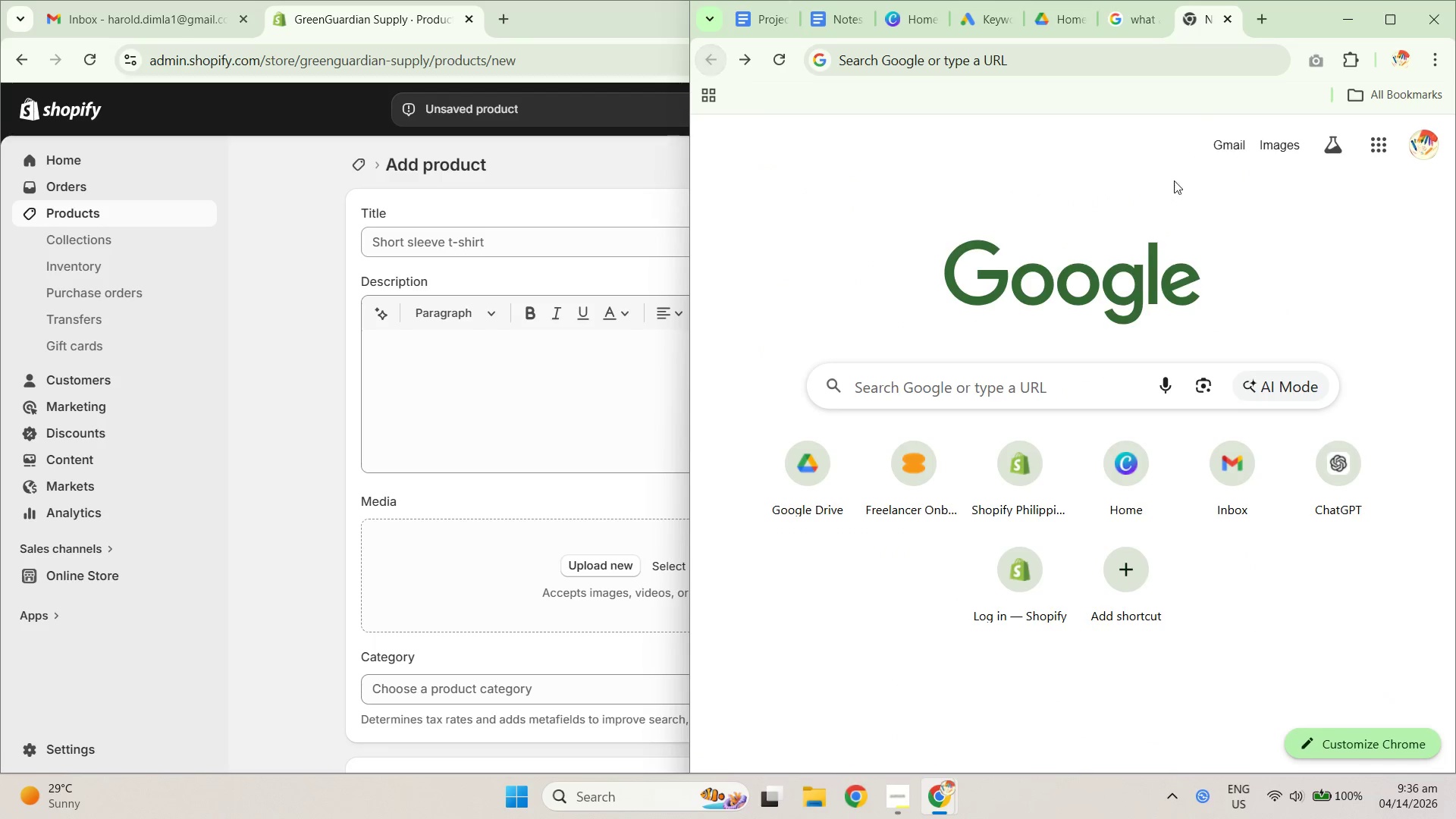 
left_click([1181, 59])
 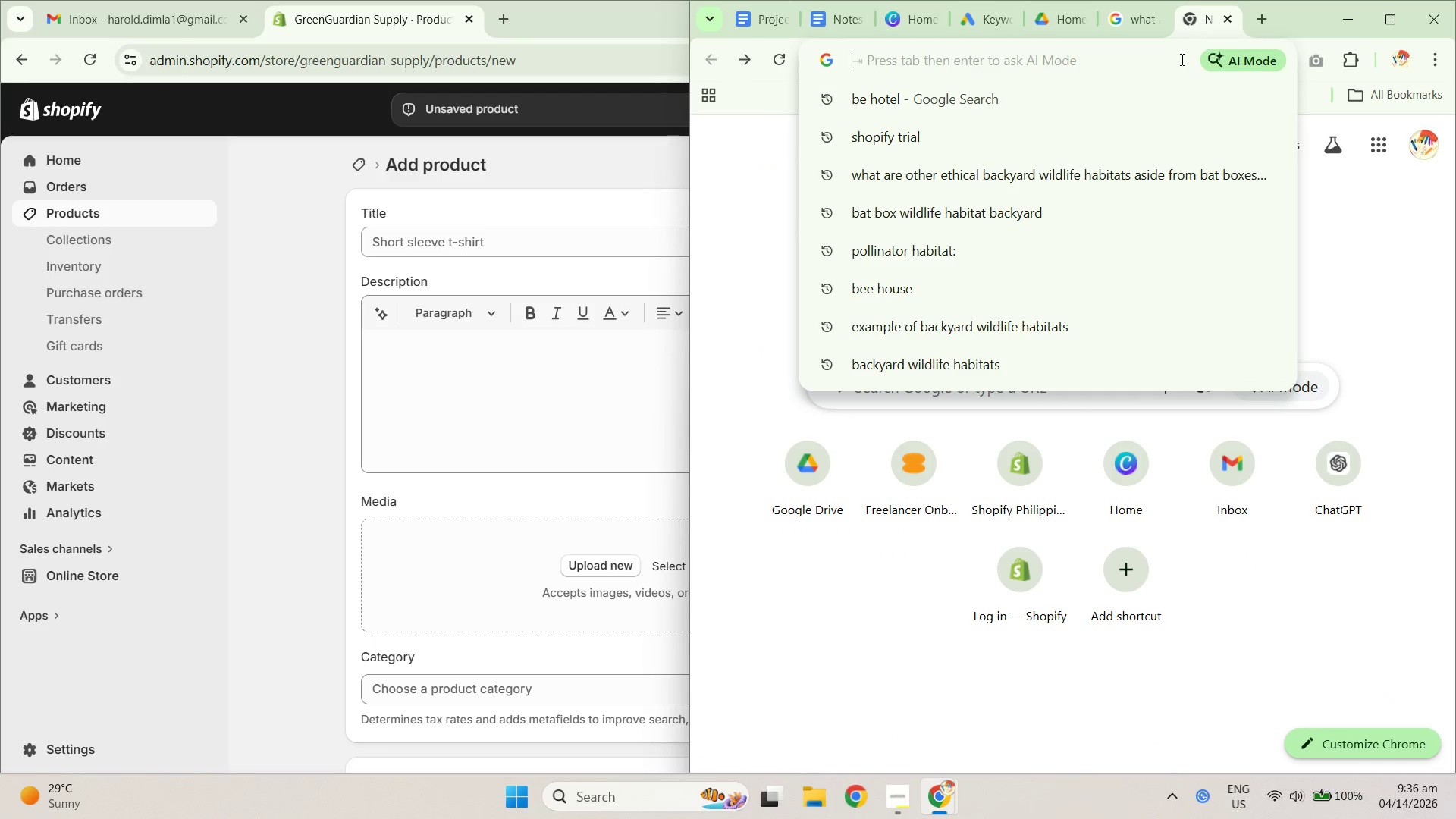 
type(be house)
 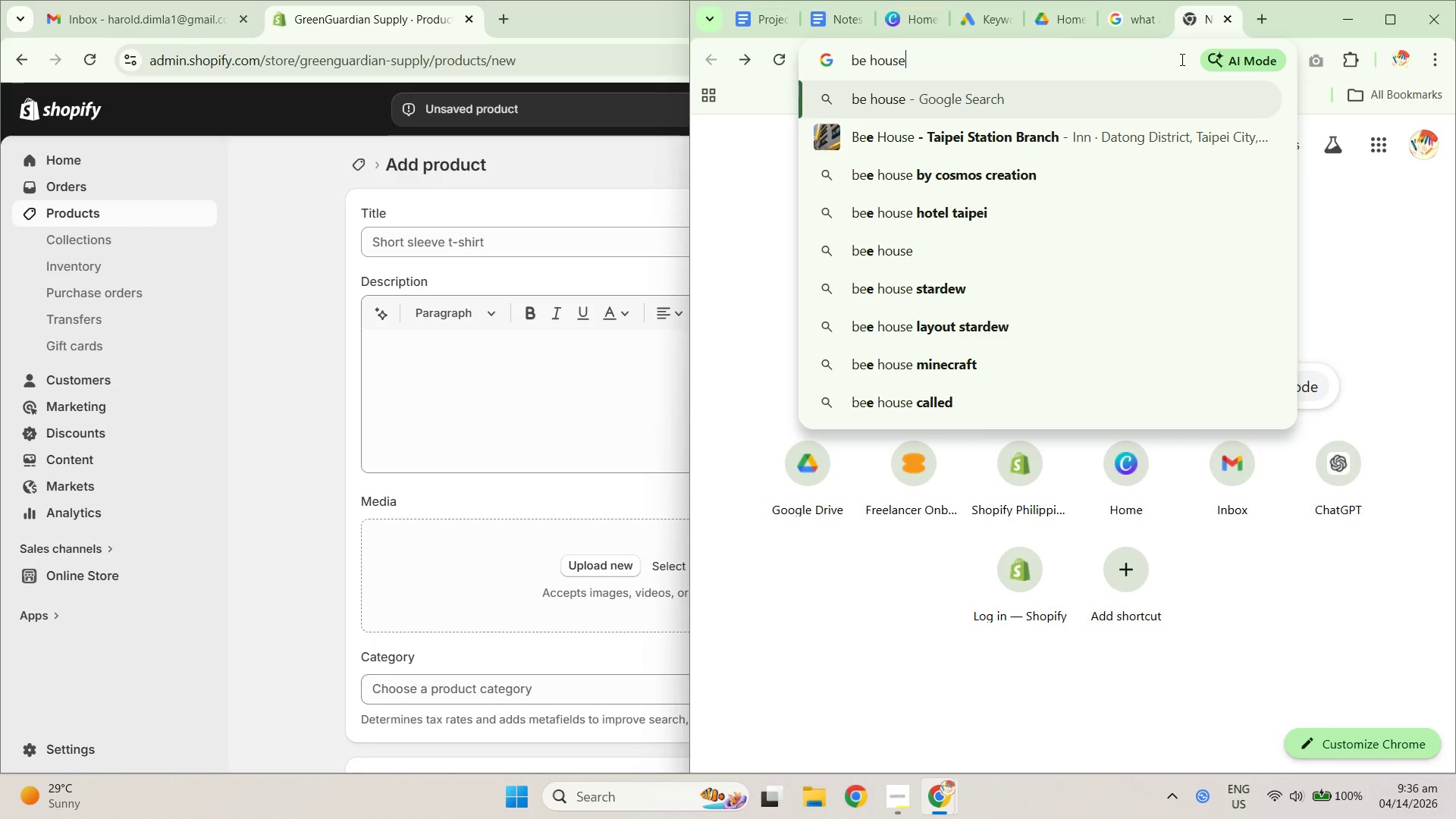 
key(Control+ControlLeft)
 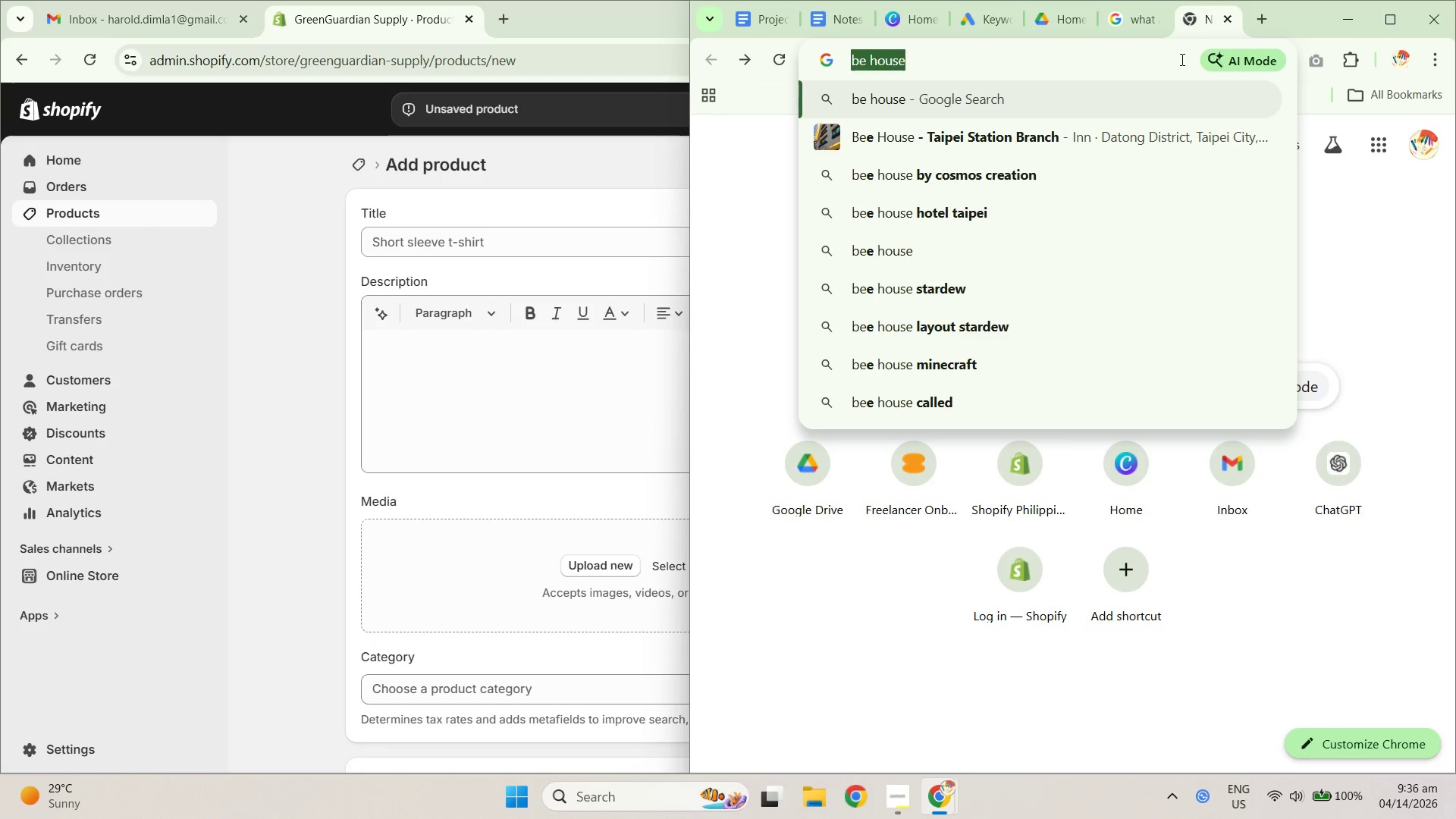 
key(Control+A)
 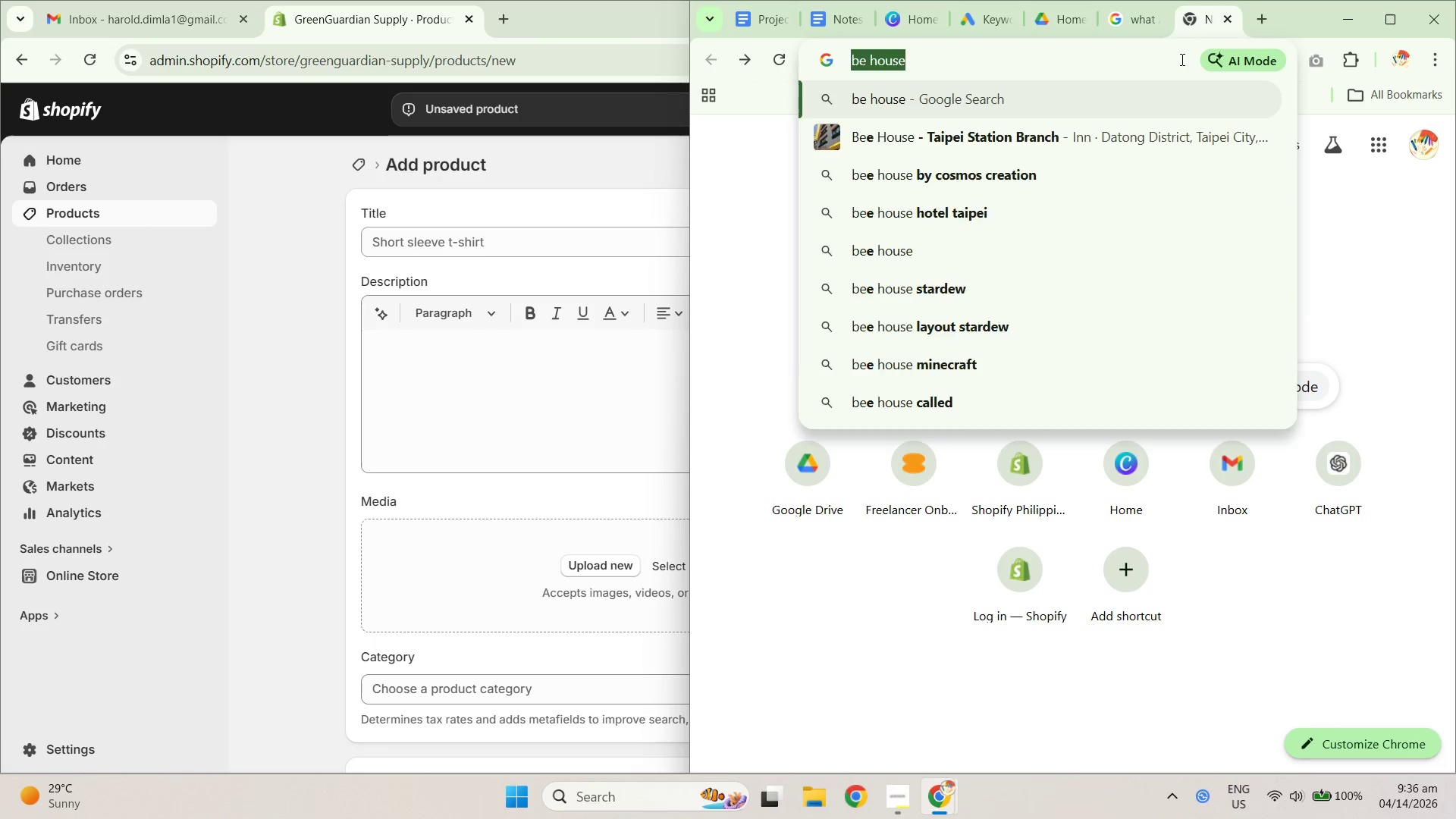 
type(bee house)
 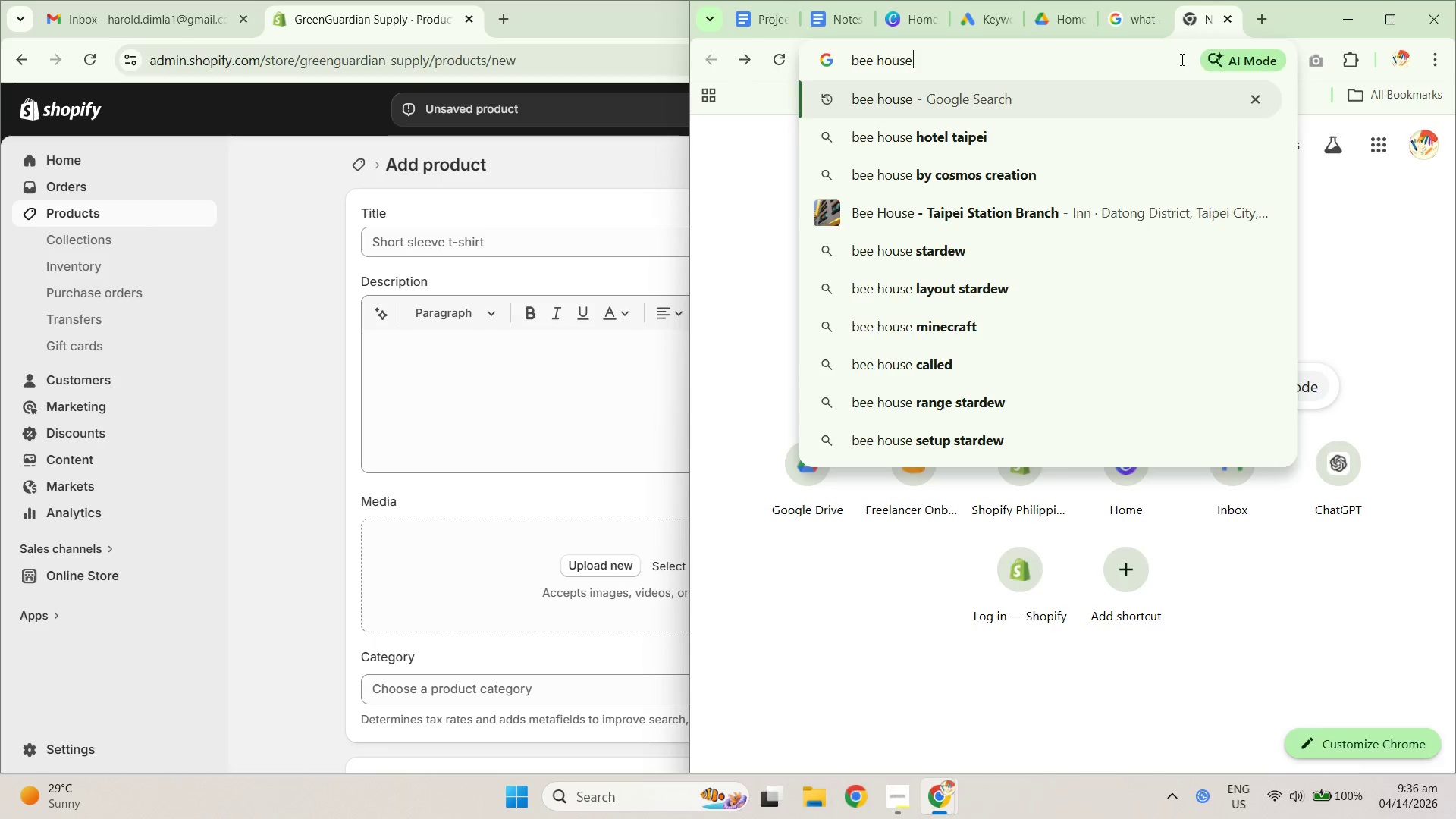 
key(Enter)
 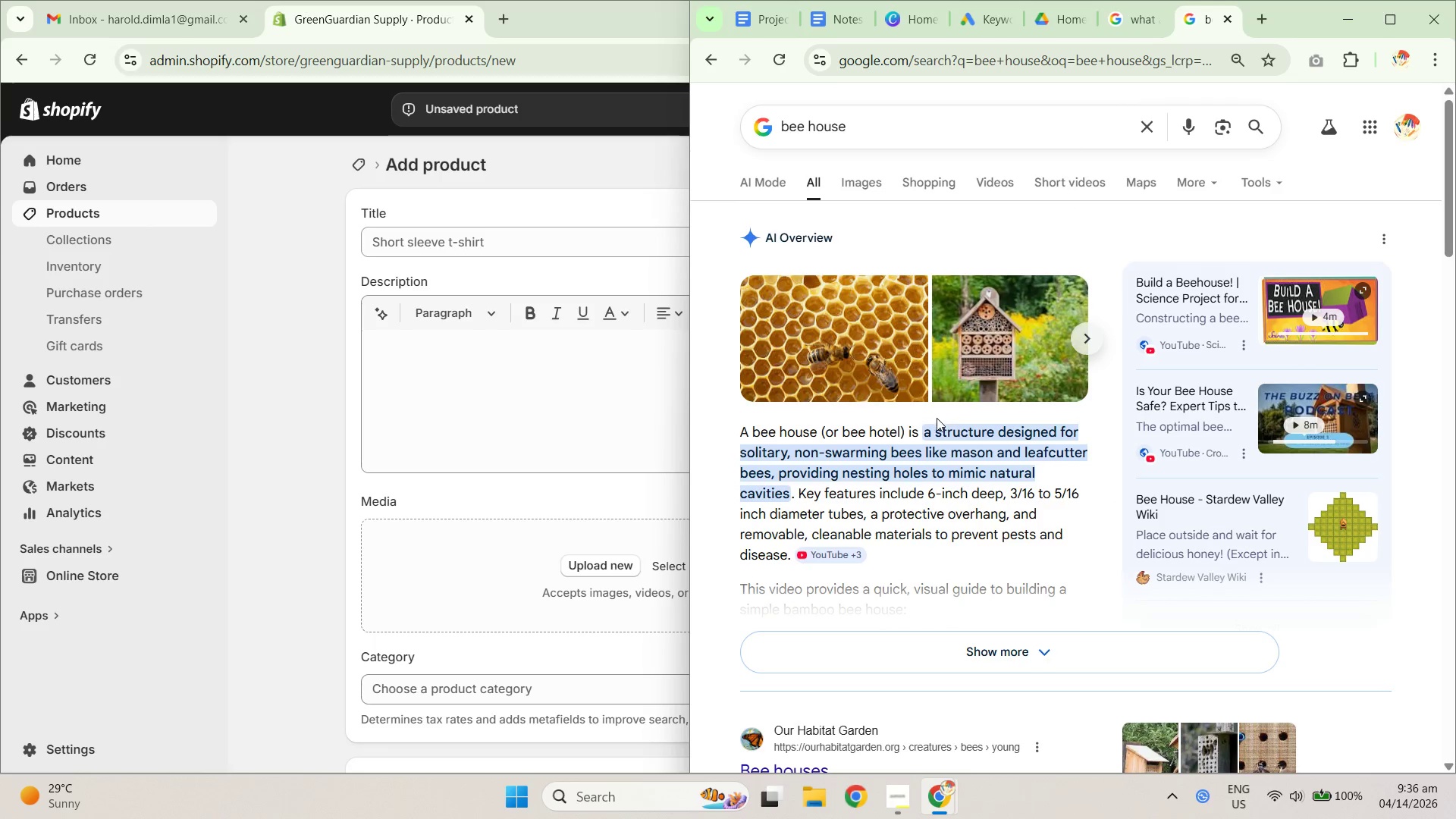 
left_click_drag(start_coordinate=[793, 463], to_coordinate=[869, 518])
 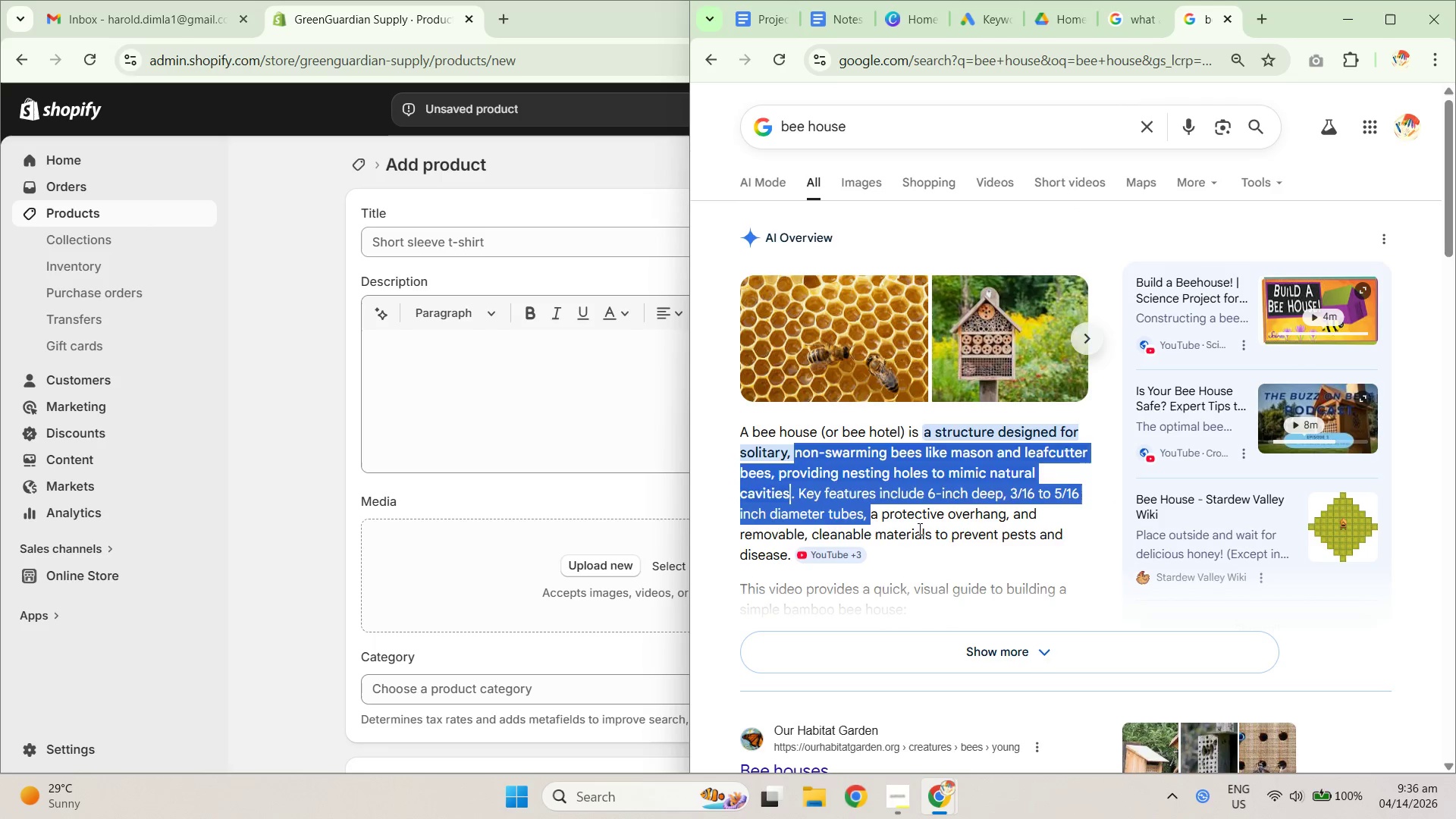 
double_click([946, 529])
 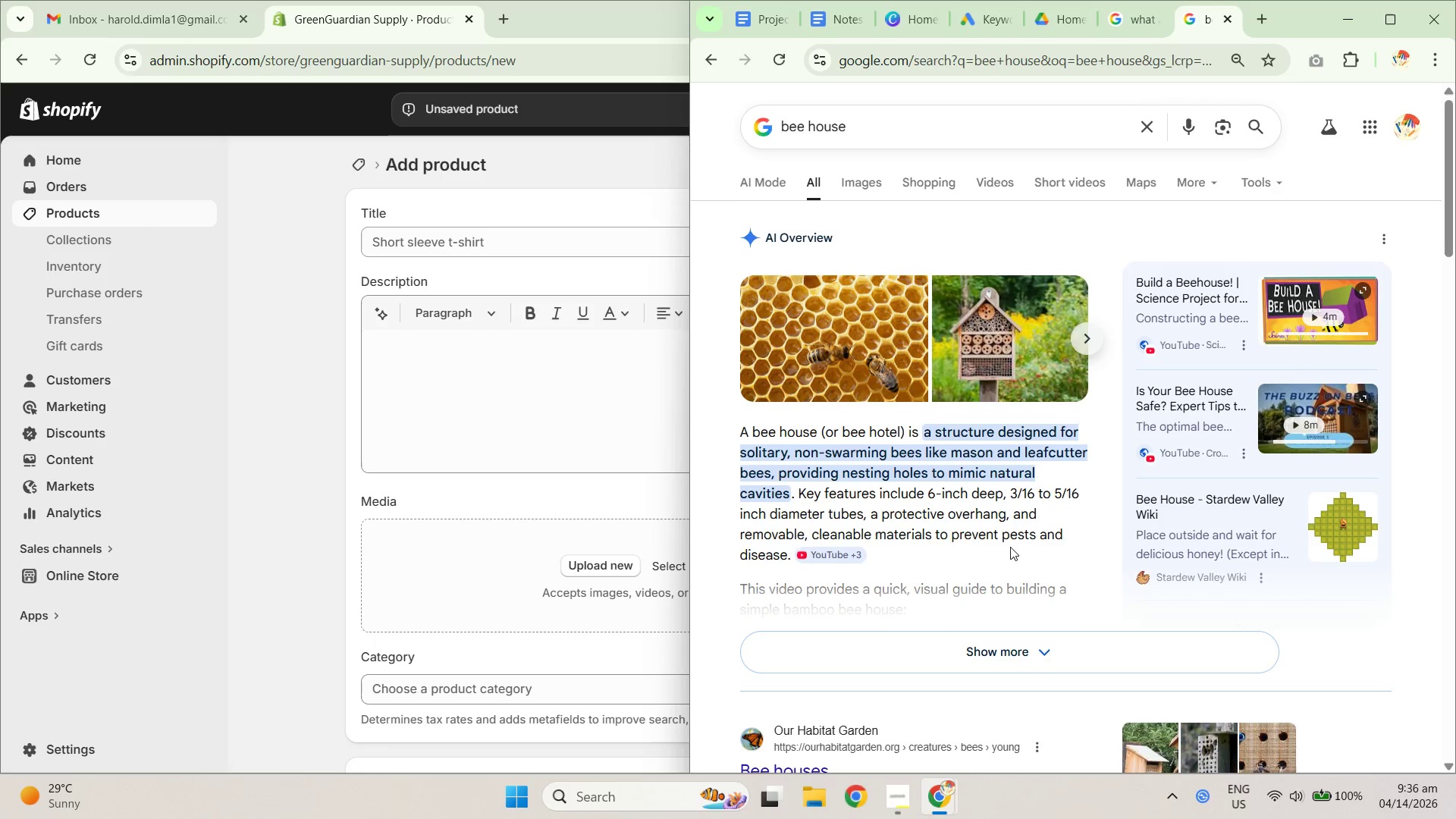 
left_click_drag(start_coordinate=[1015, 547], to_coordinate=[907, 480])
 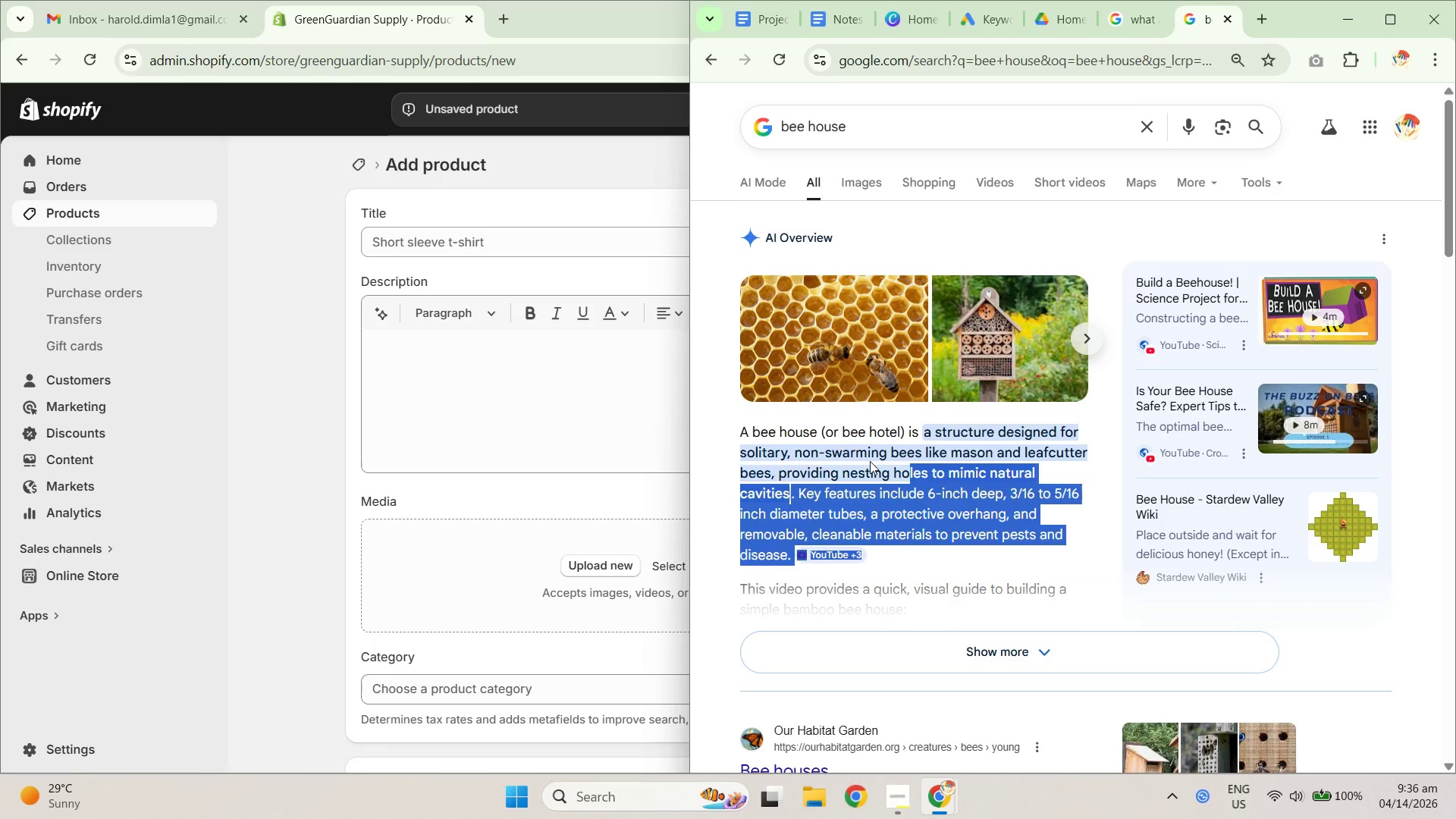 
left_click([868, 460])
 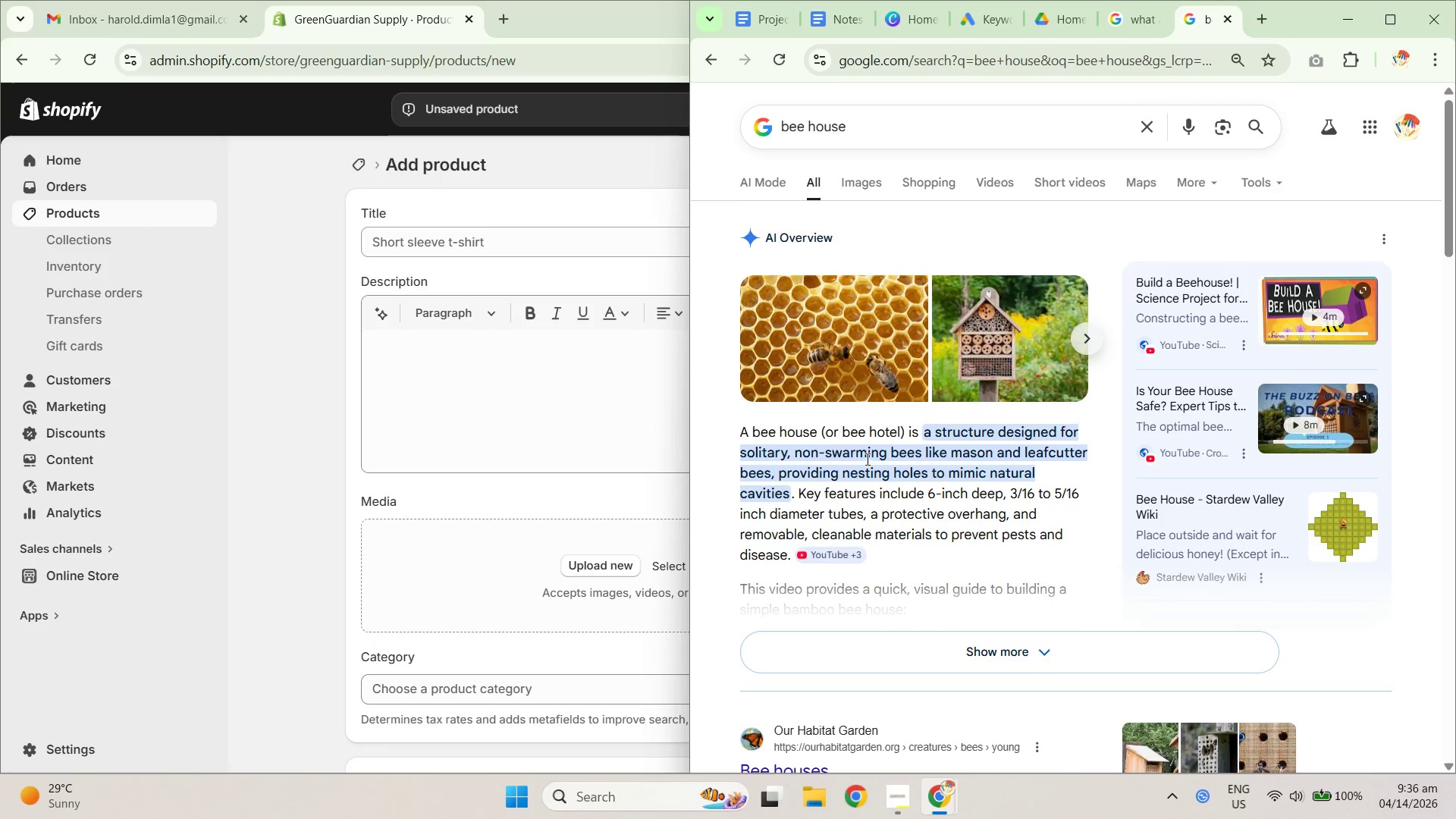 
left_click_drag(start_coordinate=[822, 444], to_coordinate=[949, 489])
 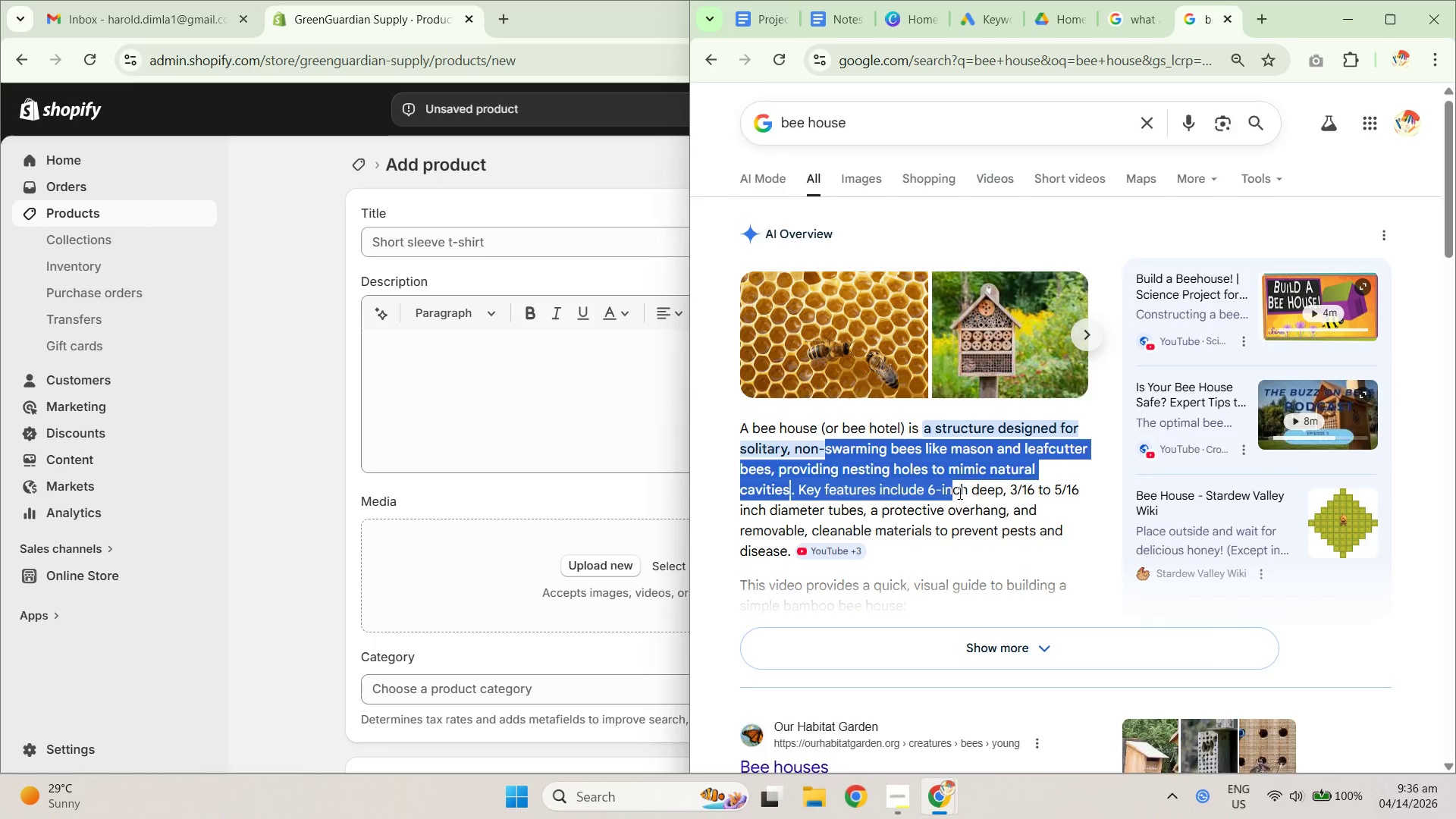 
scroll: coordinate [999, 552], scroll_direction: down, amount: 4.0
 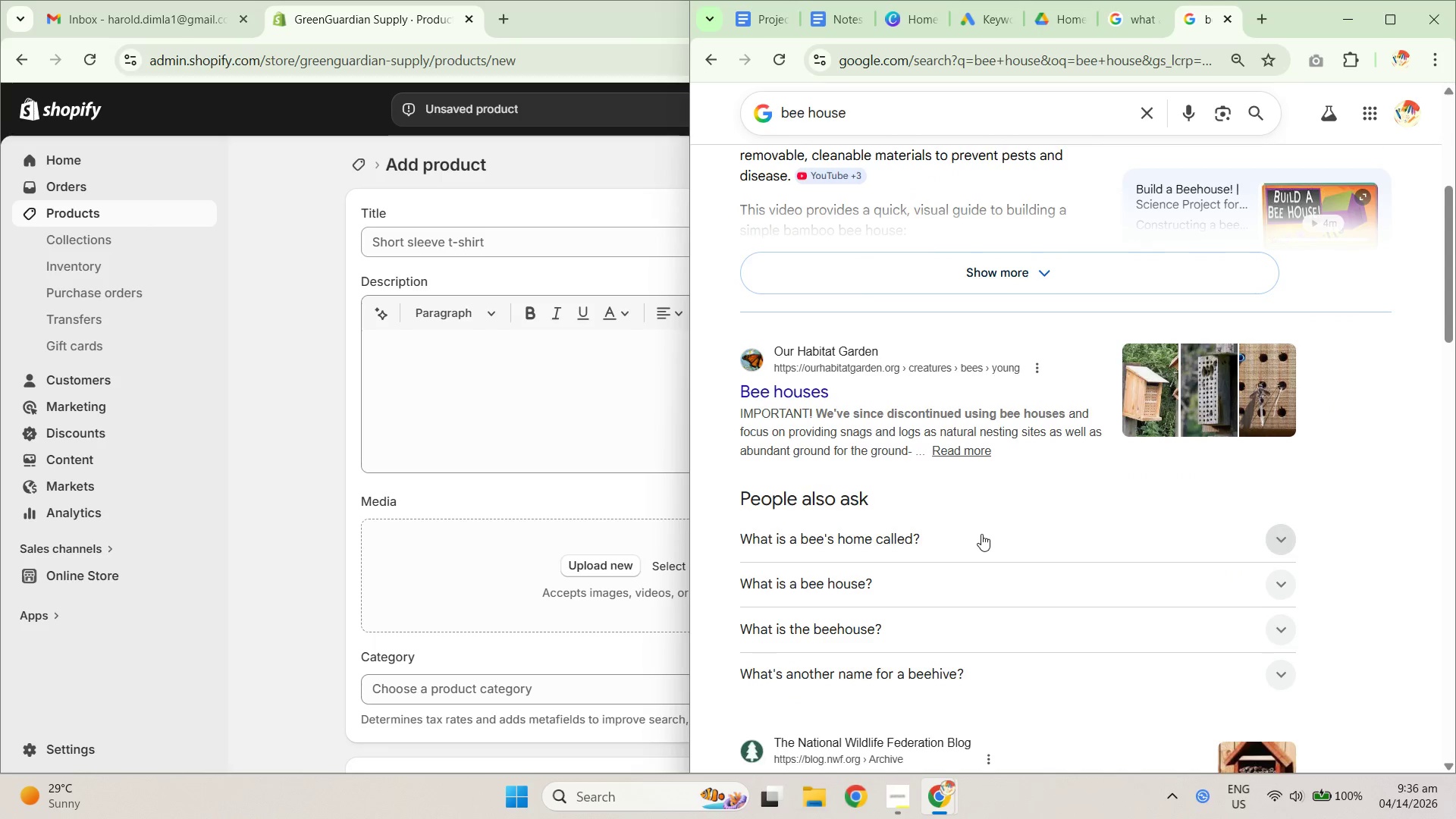 
scroll: coordinate [978, 502], scroll_direction: up, amount: 8.0
 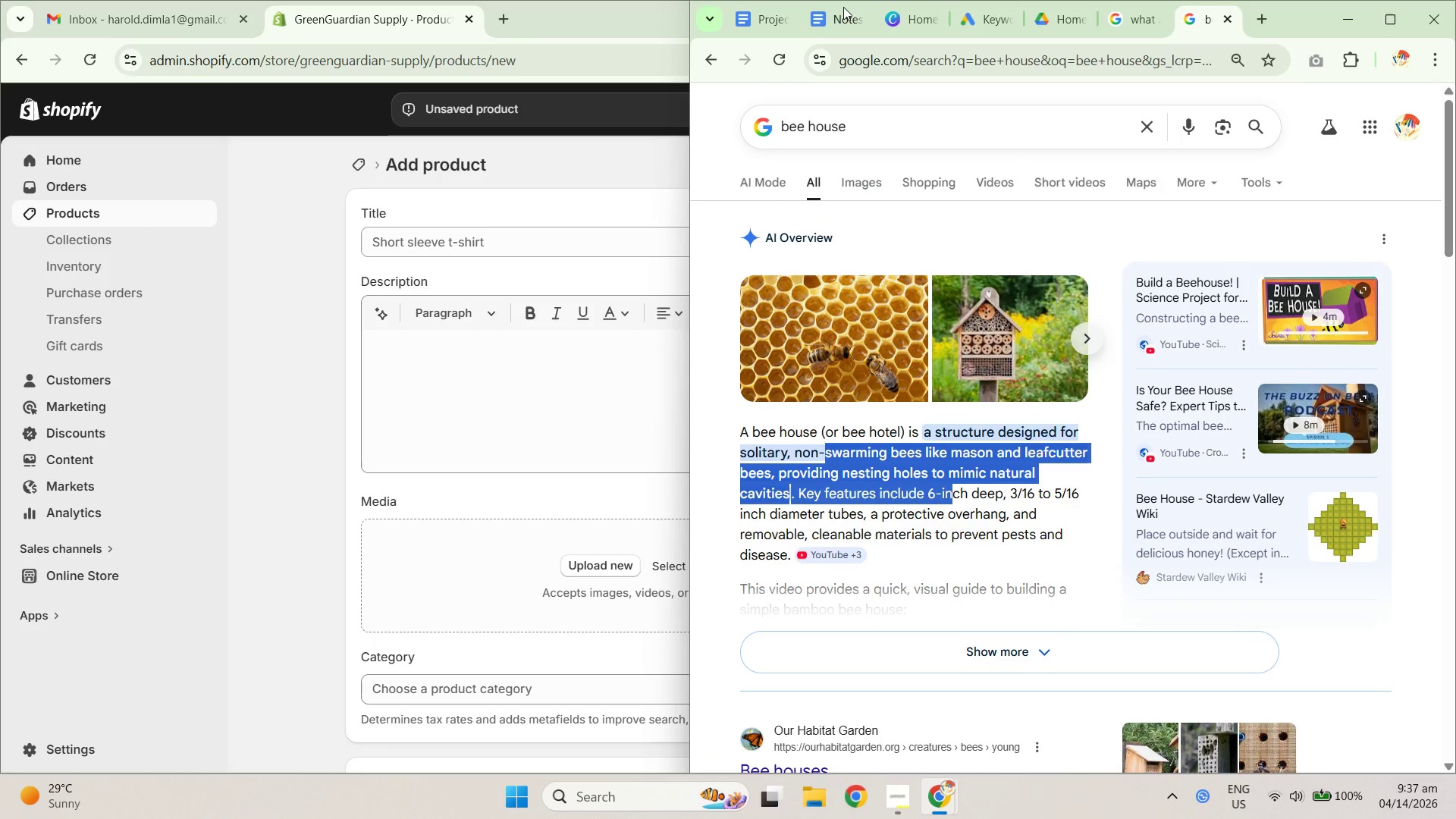 
left_click([832, 14])
 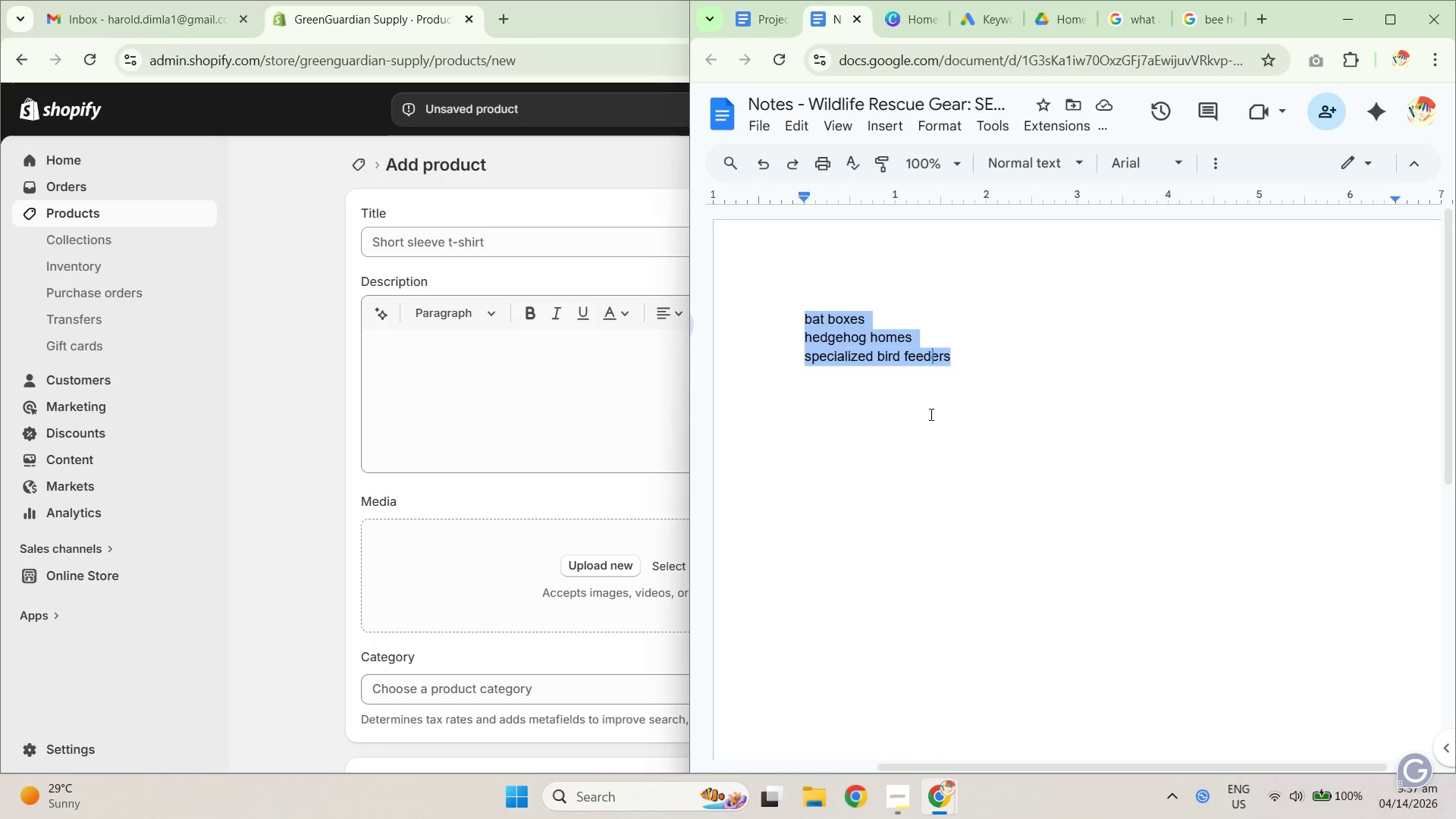 
double_click([960, 366])
 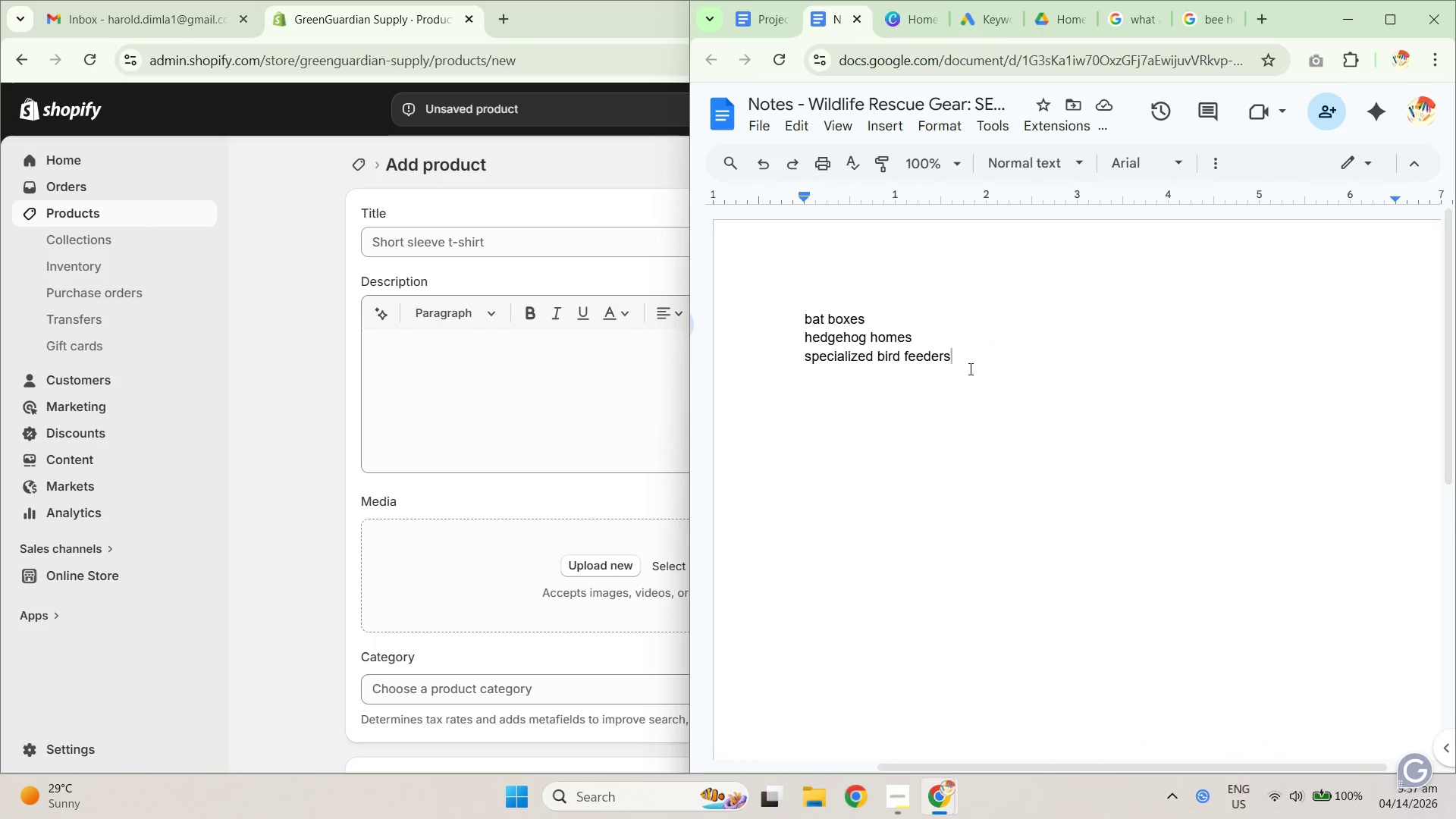 
key(Shift+ShiftRight)
 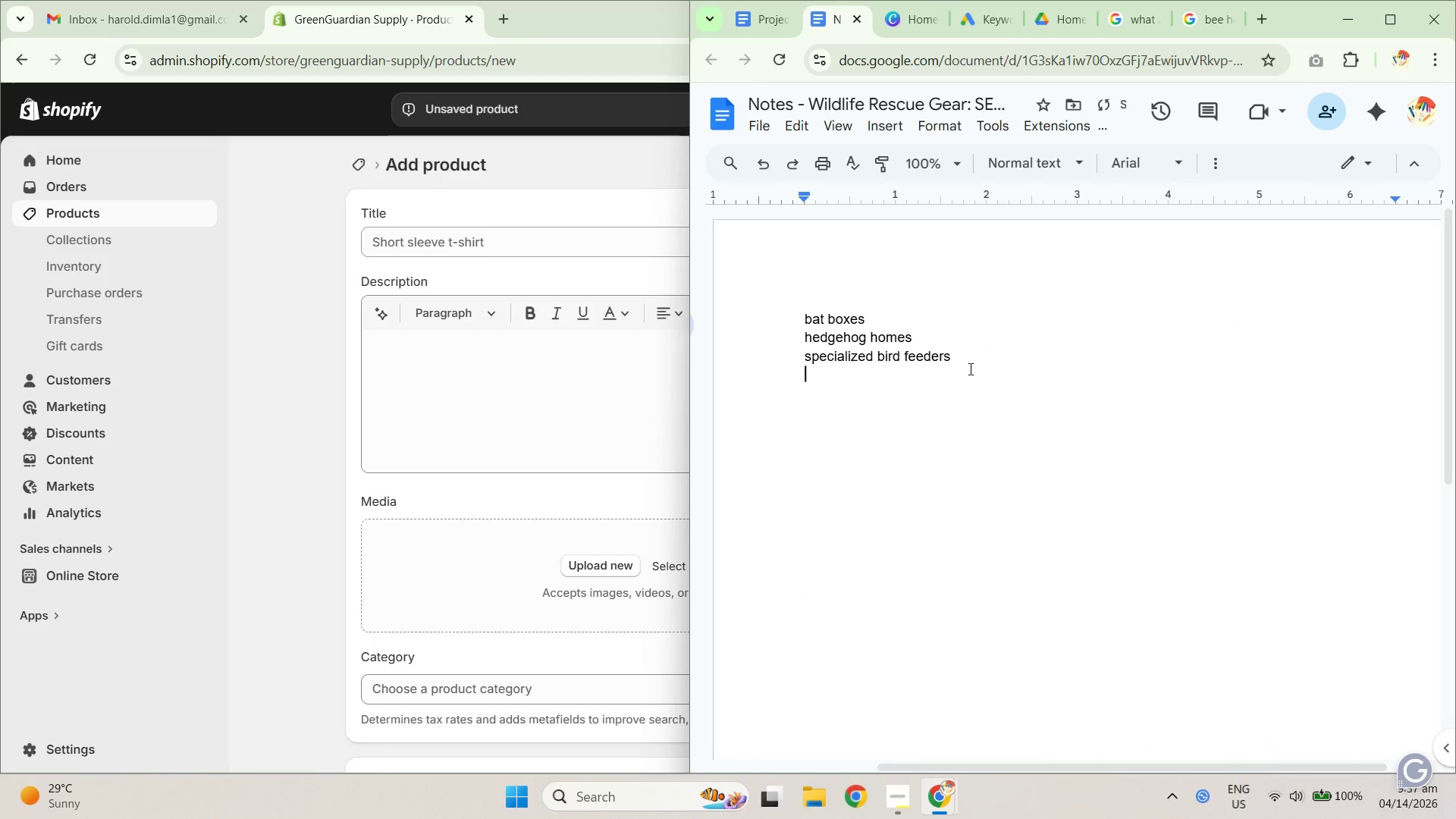 
key(Shift+Enter)
 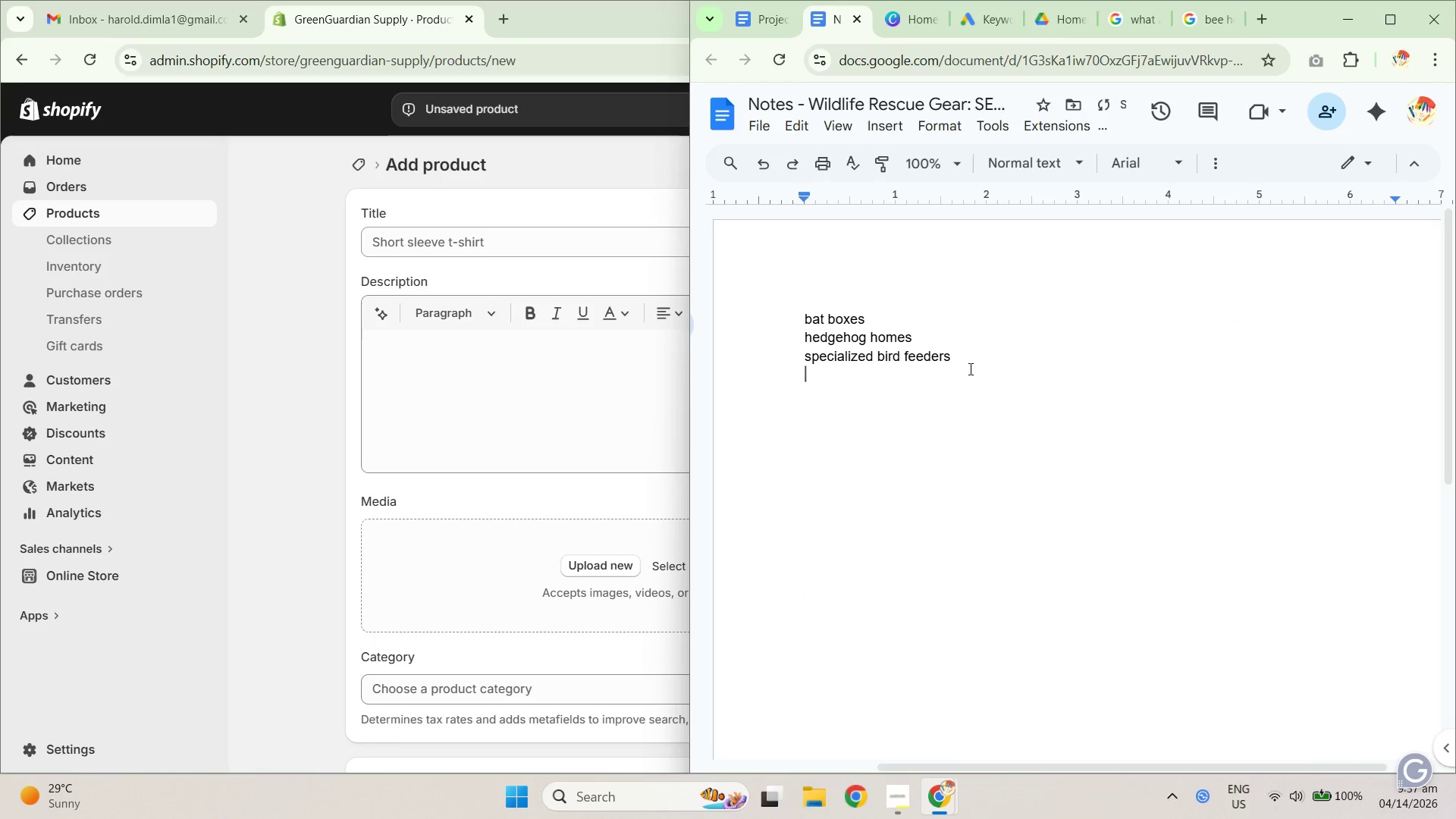 
type(Bee h)
key(Backspace)
type(House)
 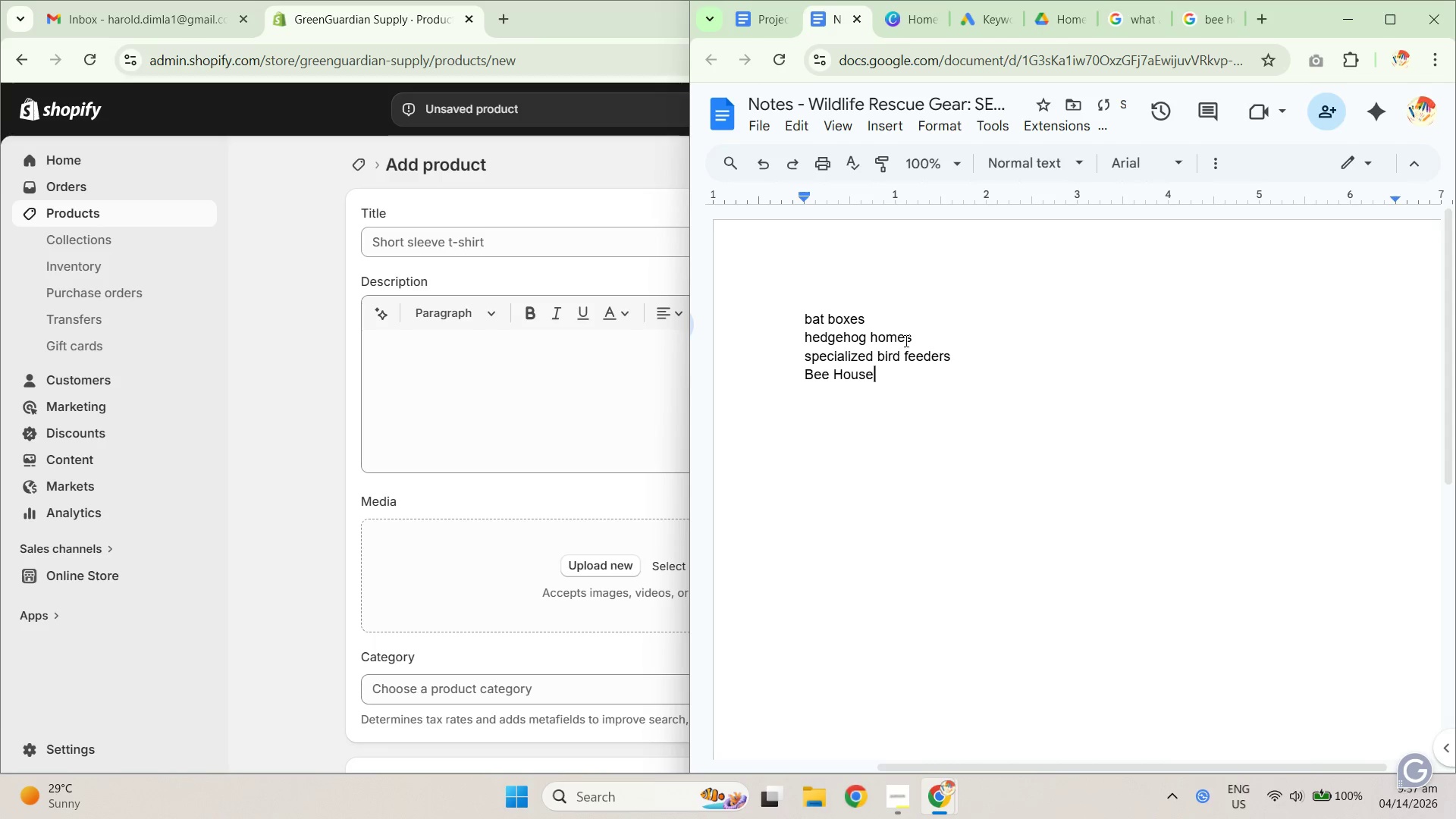 
left_click([890, 315])
 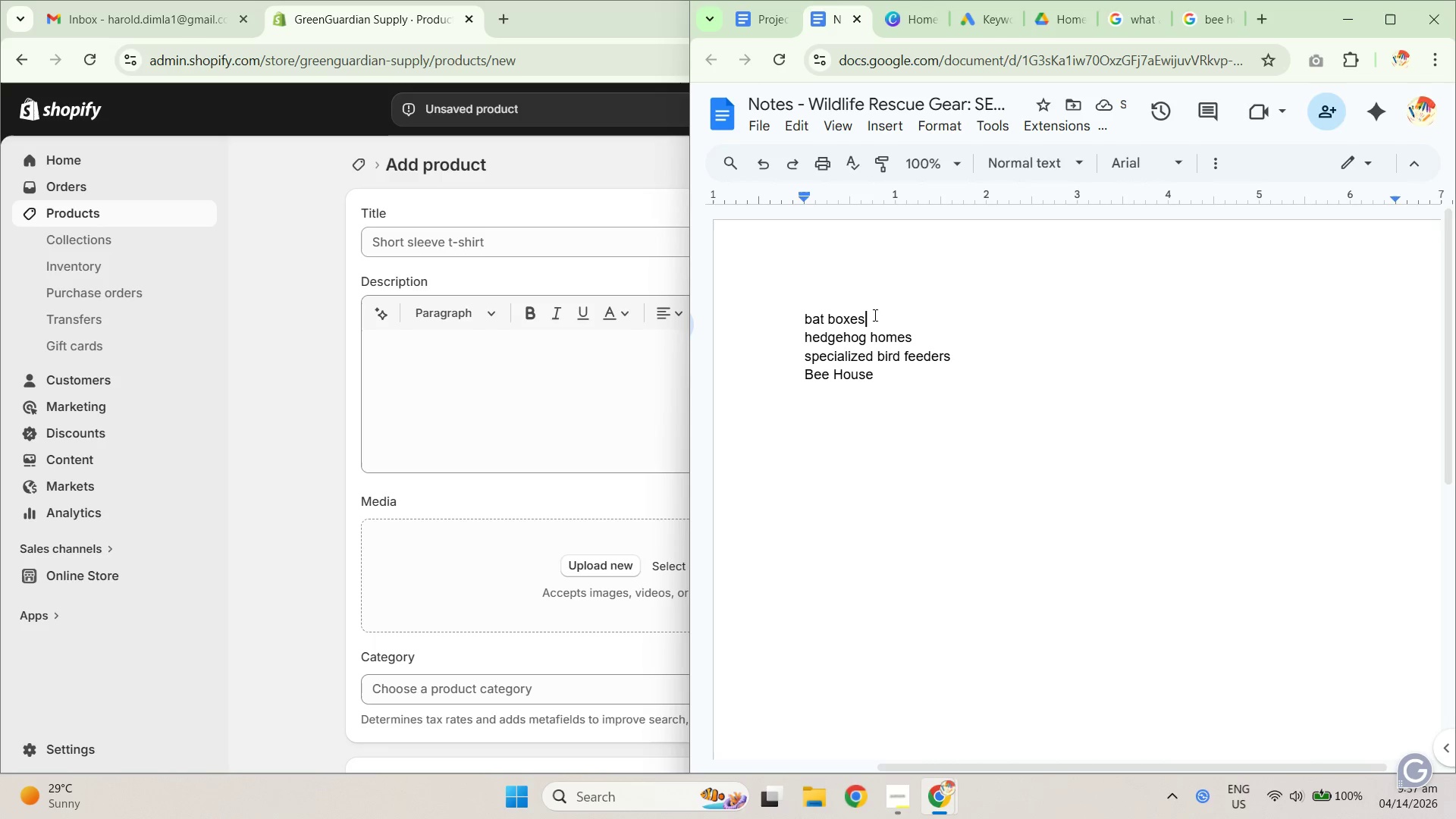 
left_click_drag(start_coordinate=[883, 324], to_coordinate=[799, 322])
 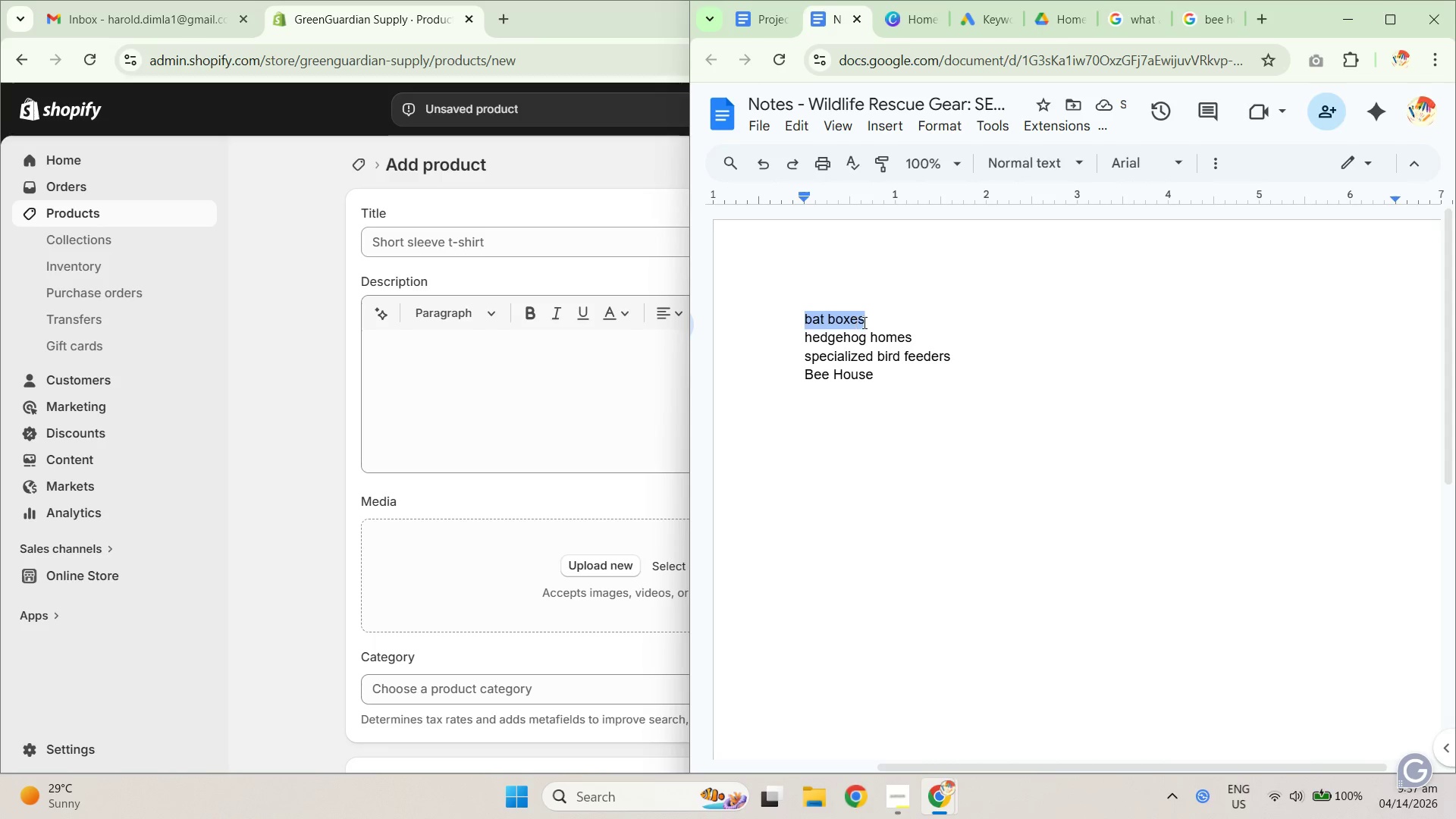 
key(Control+C)
 